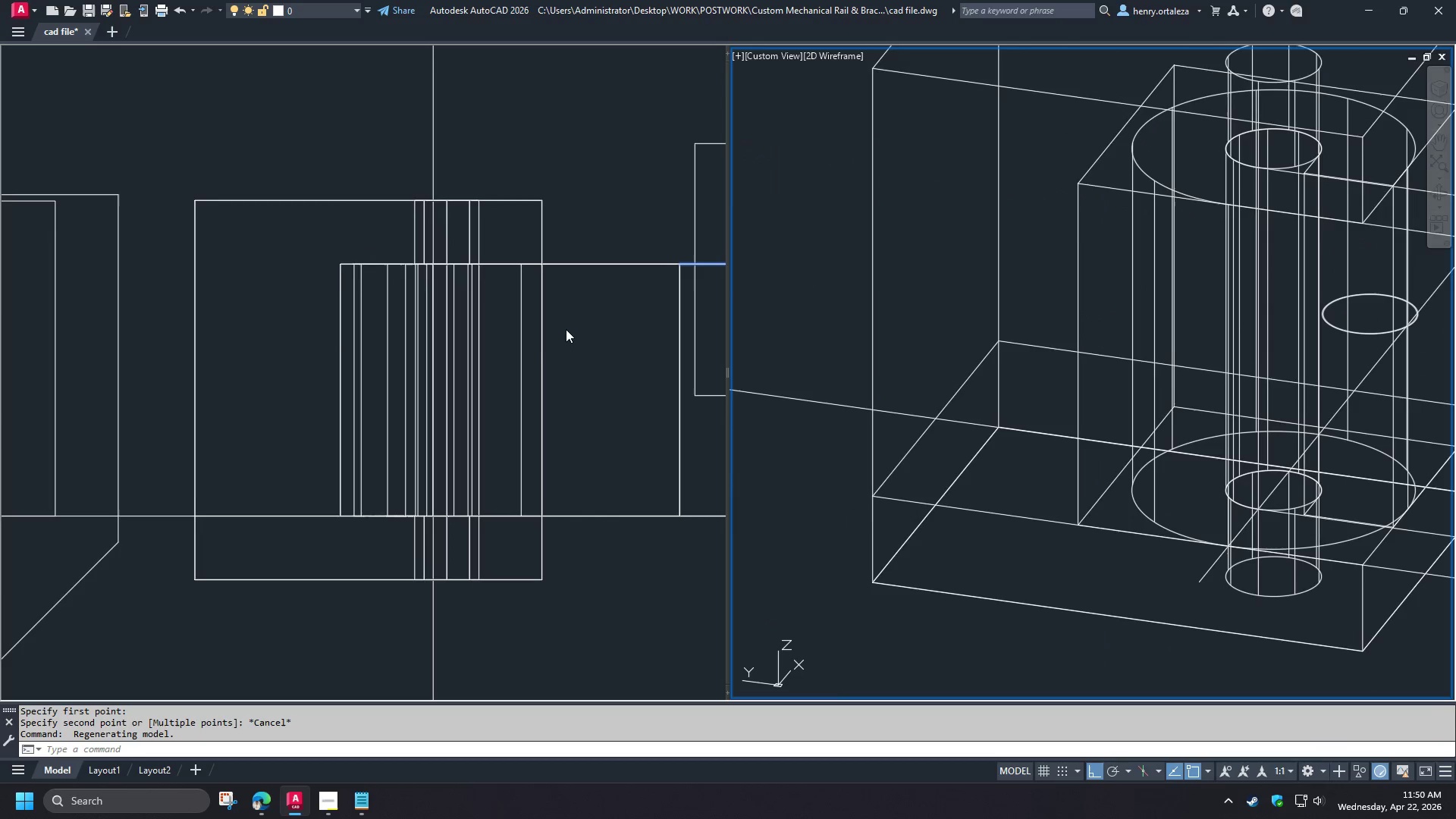 
left_click([560, 359])
 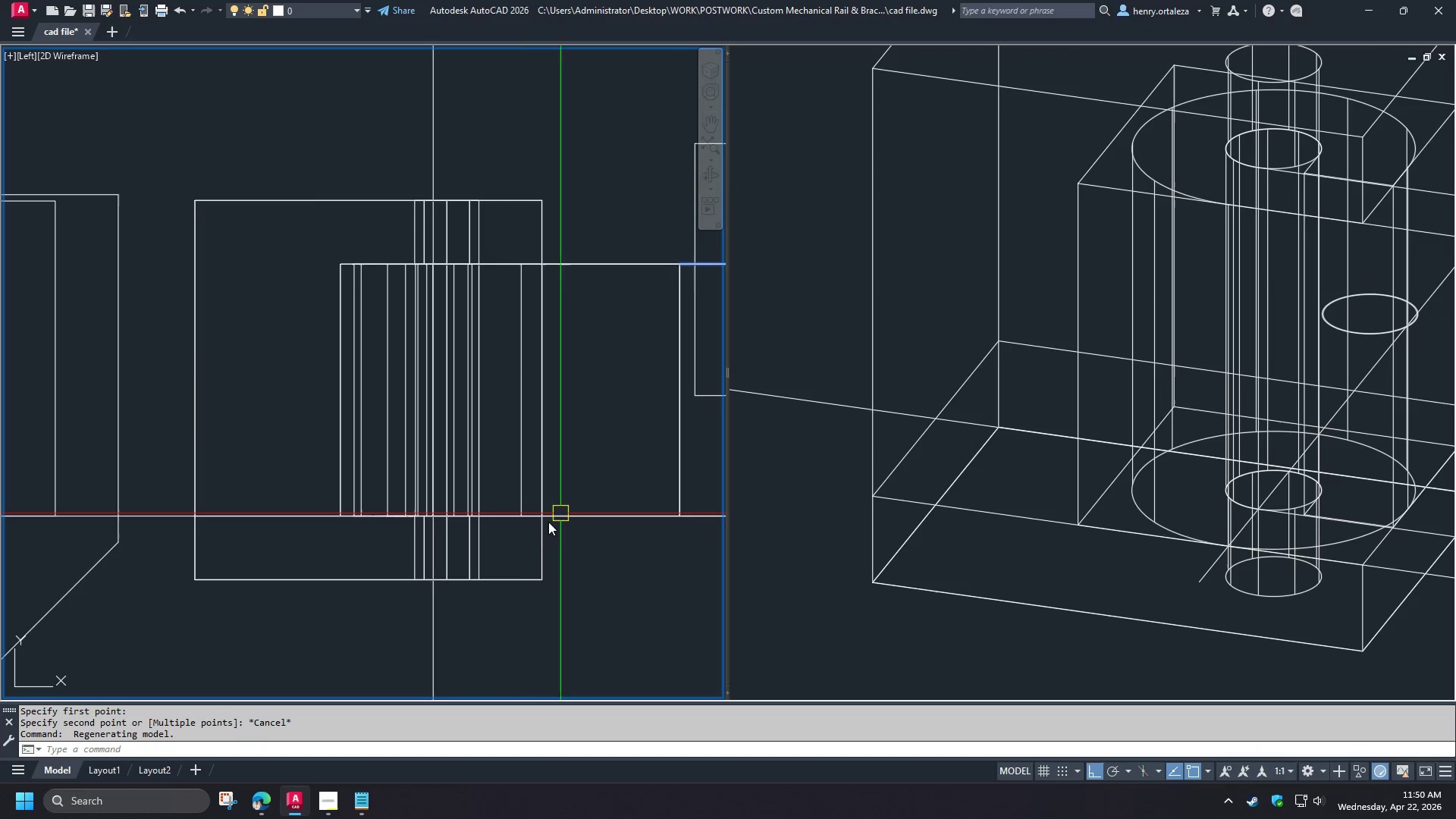 
scroll: coordinate [512, 530], scroll_direction: up, amount: 4.0
 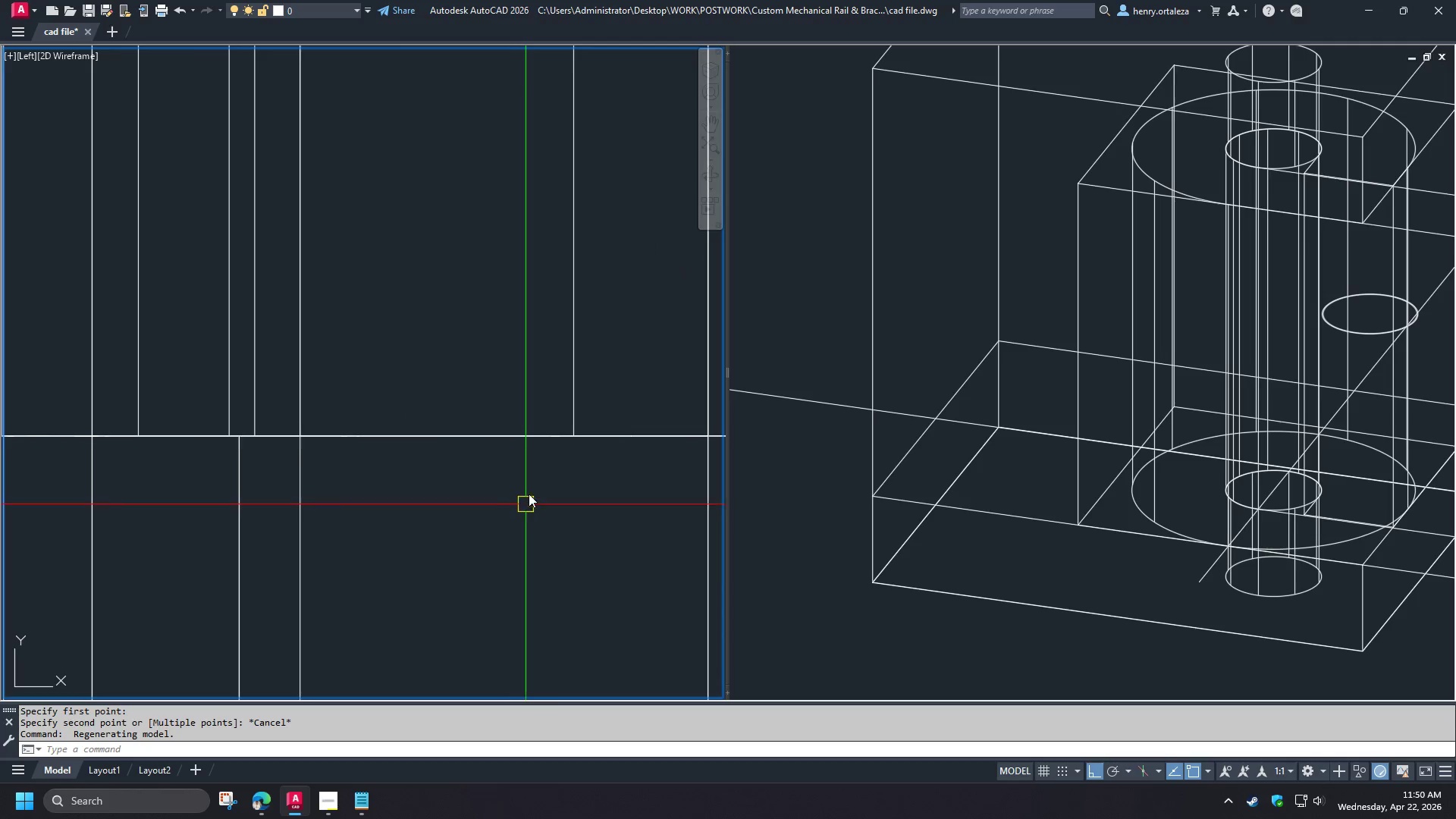 
scroll: coordinate [532, 535], scroll_direction: down, amount: 3.0
 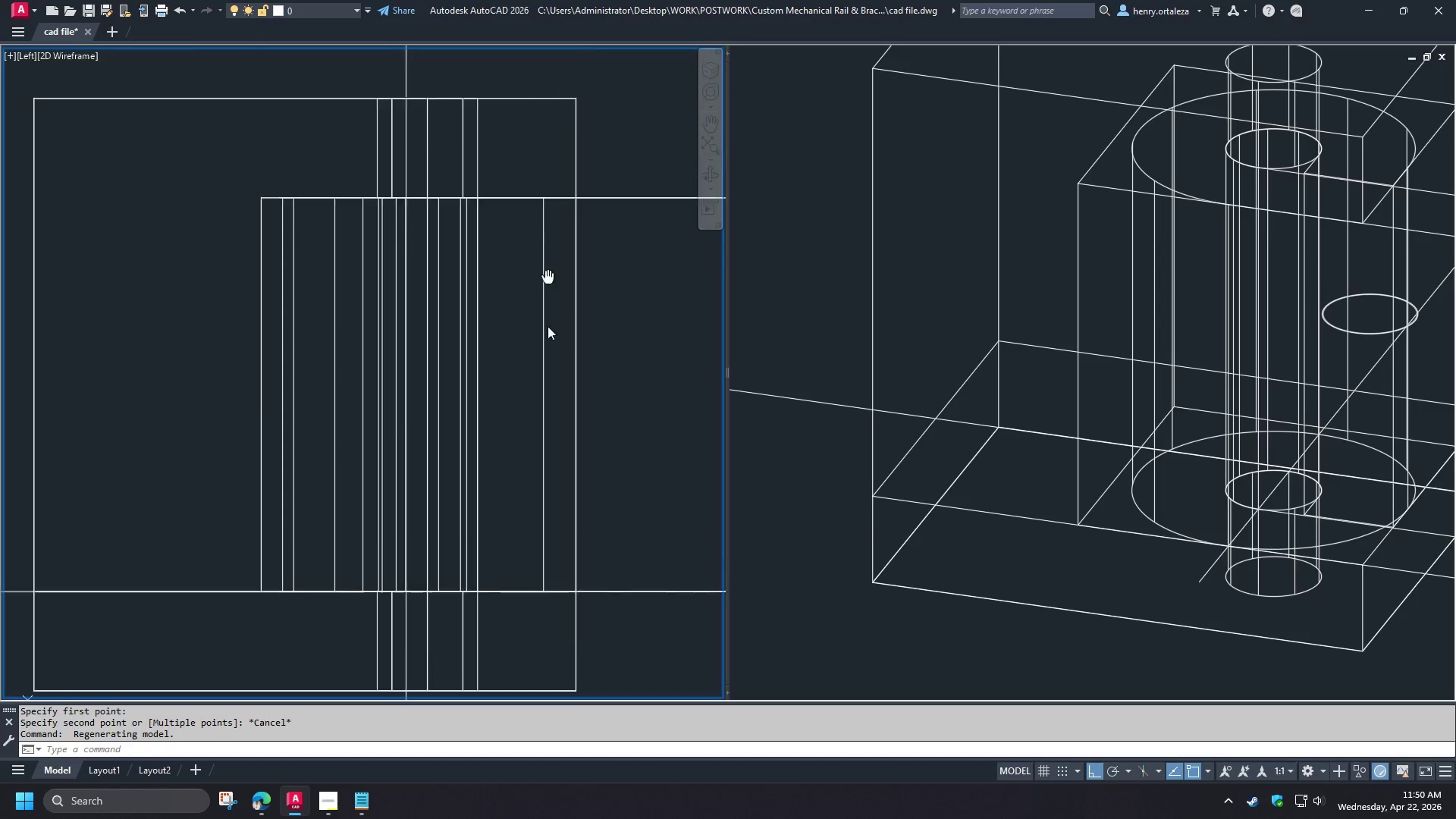 
scroll: coordinate [531, 269], scroll_direction: up, amount: 4.0
 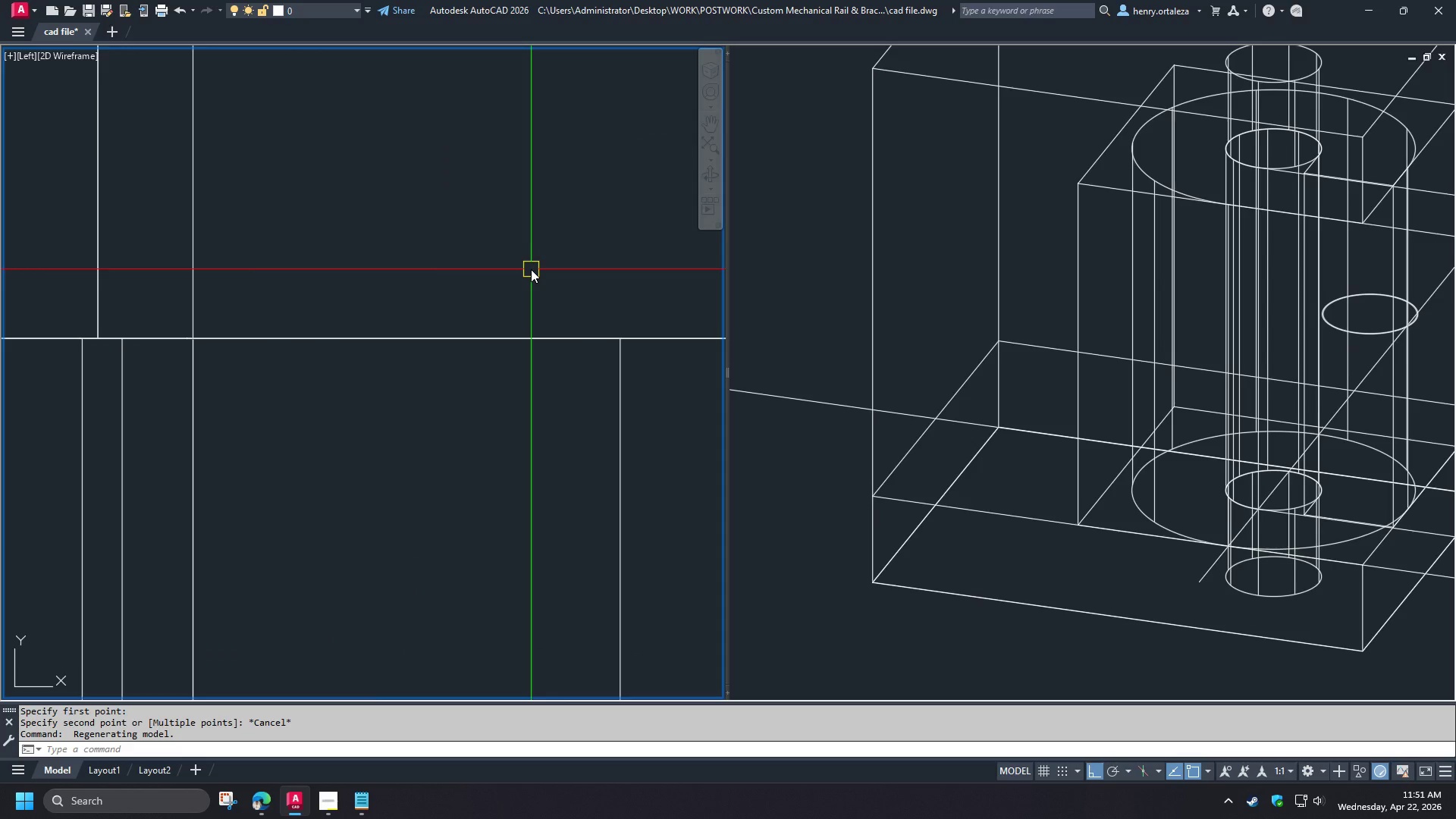 
scroll: coordinate [532, 271], scroll_direction: down, amount: 3.0
 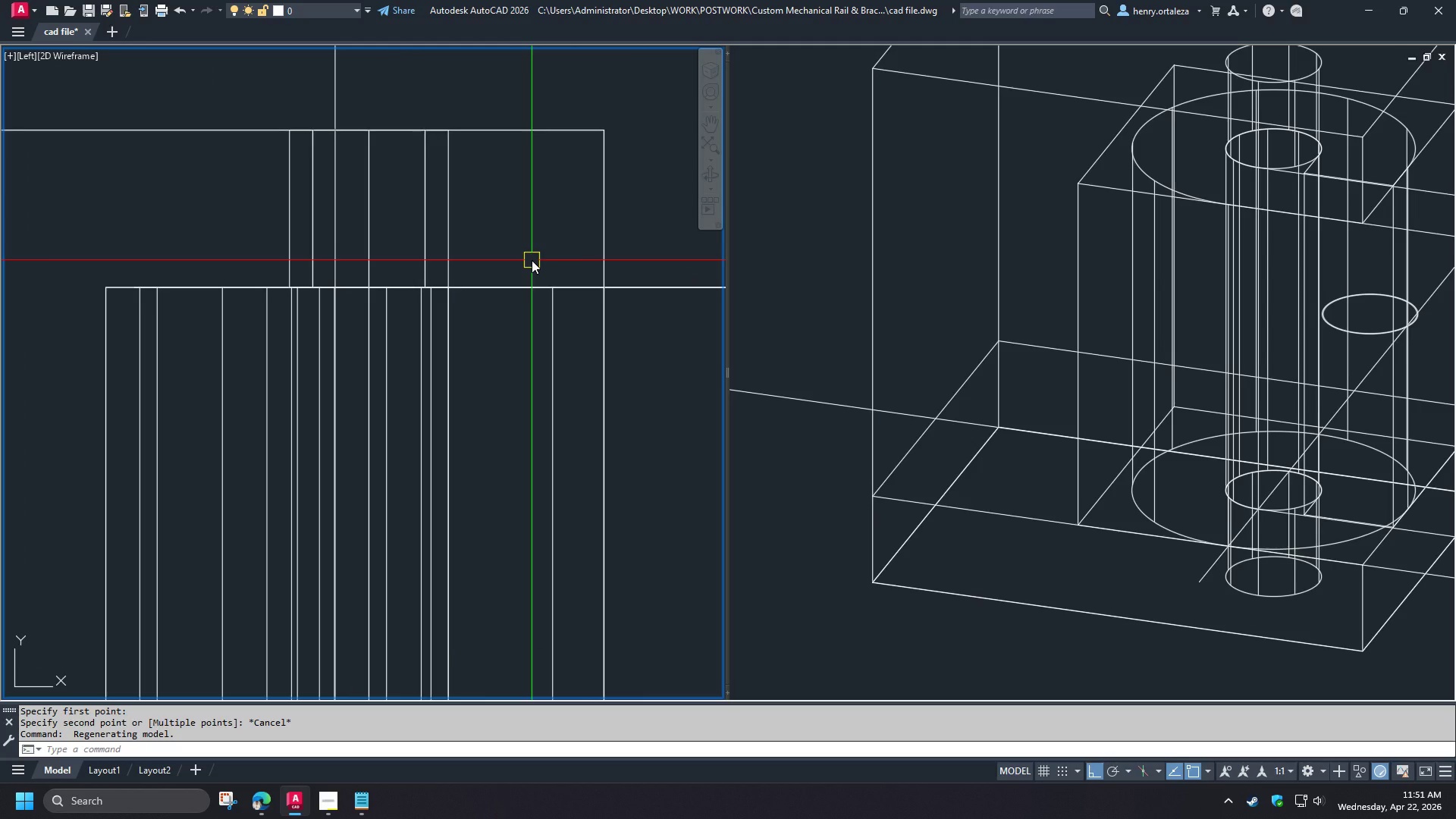 
left_click([1152, 535])
 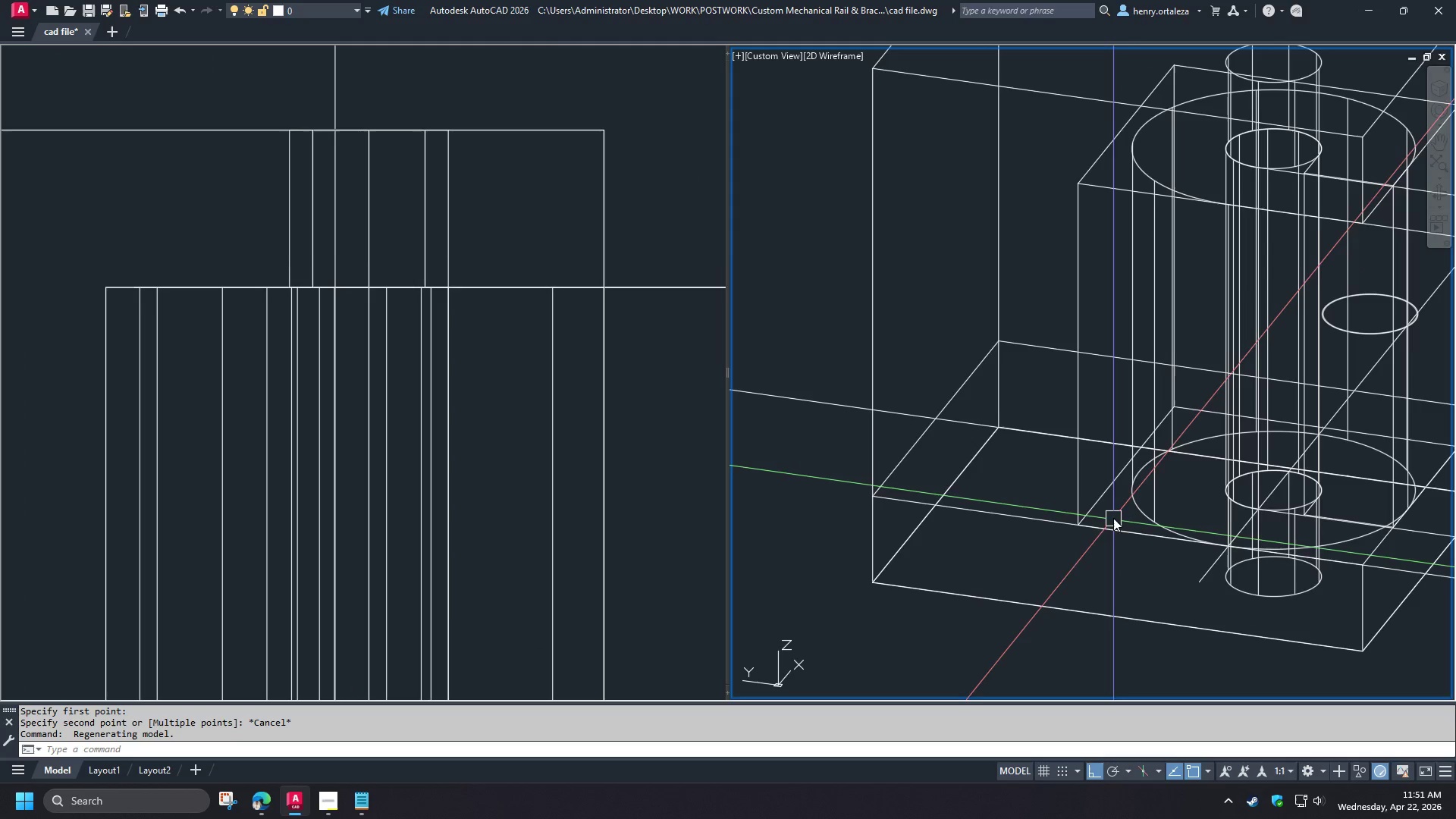 
hold_key(key=ControlLeft, duration=0.86)
left_click([1112, 515])
 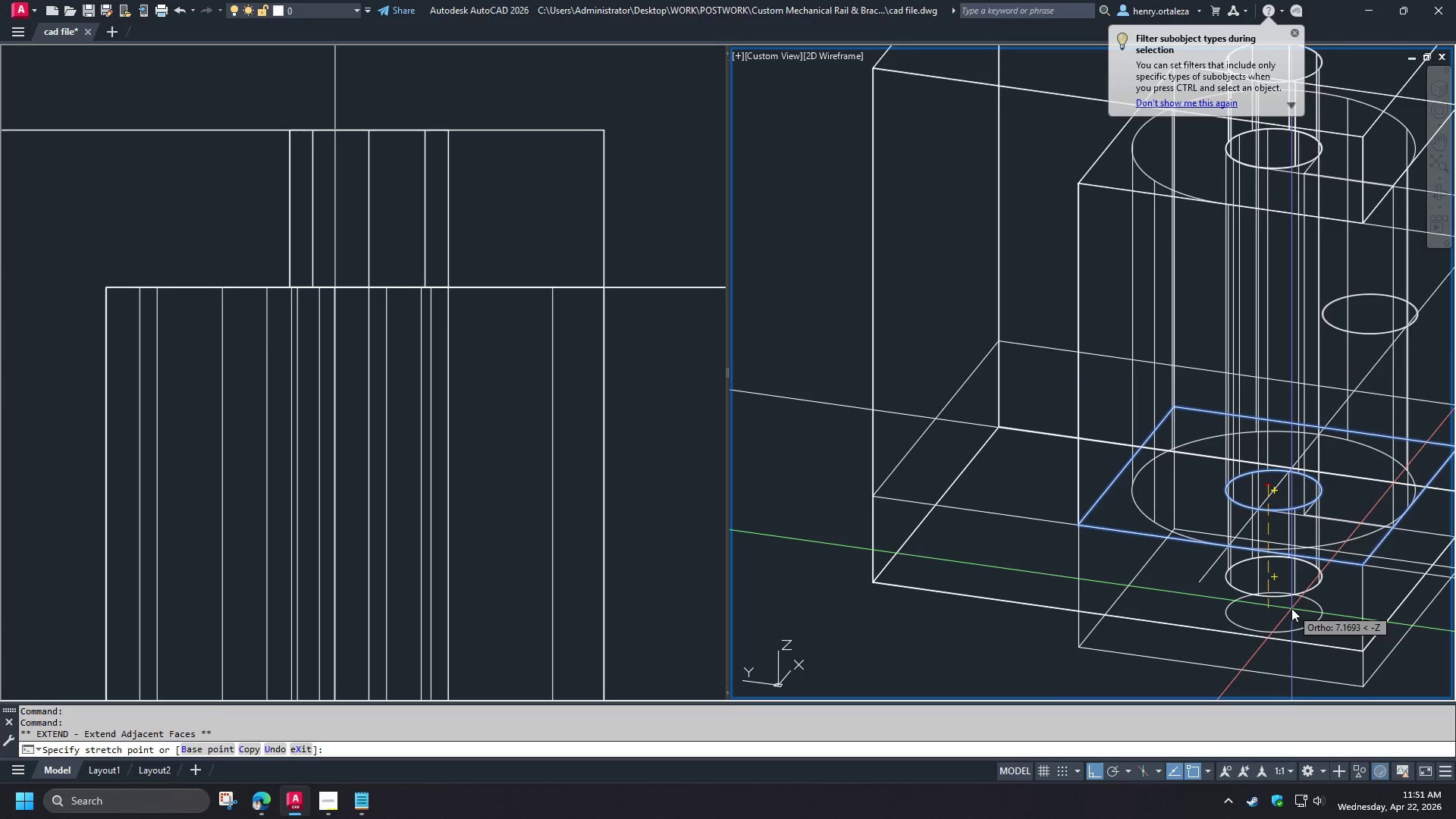 
key(NumpadDecimal)
 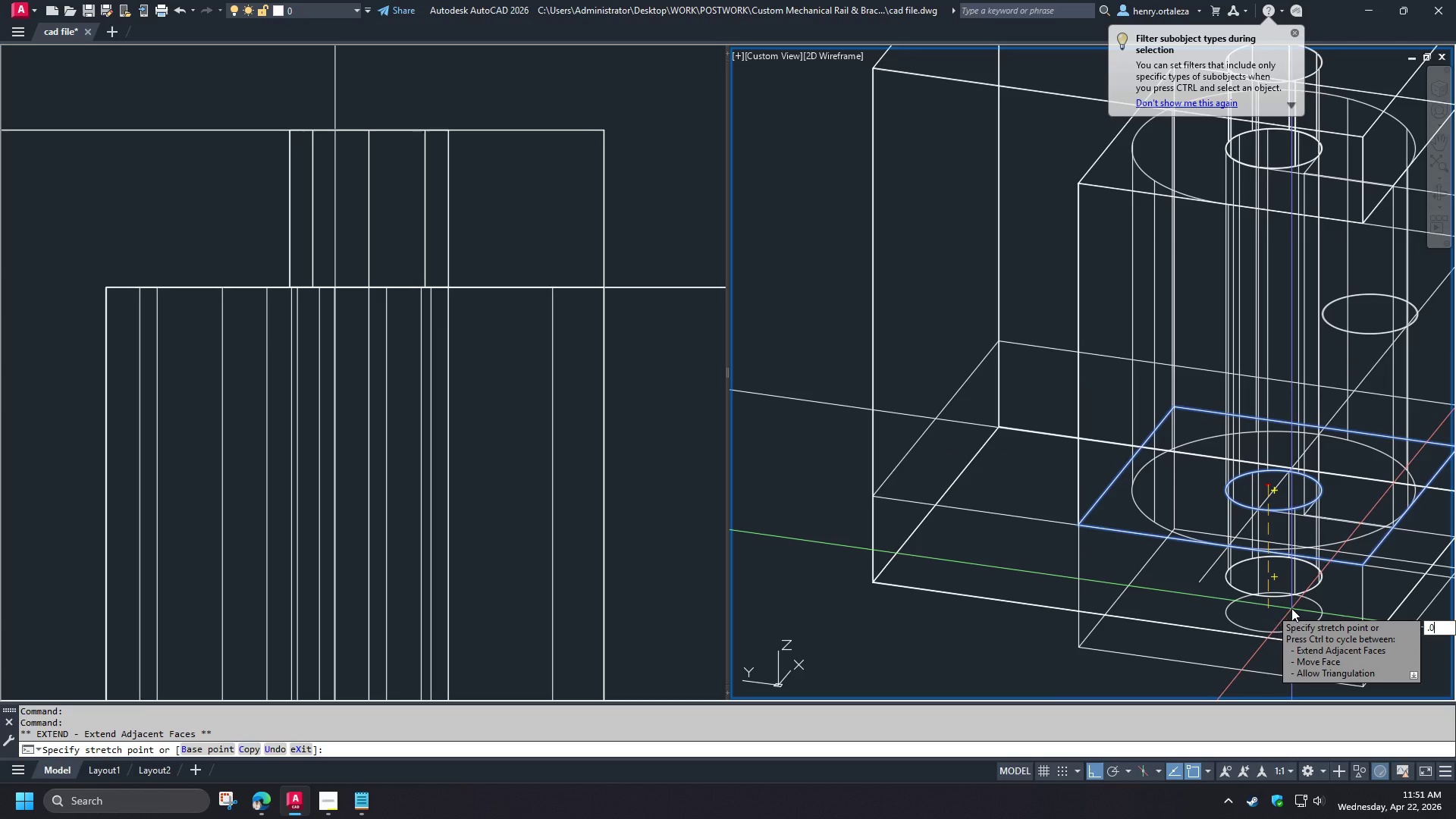 
key(Numpad0)
 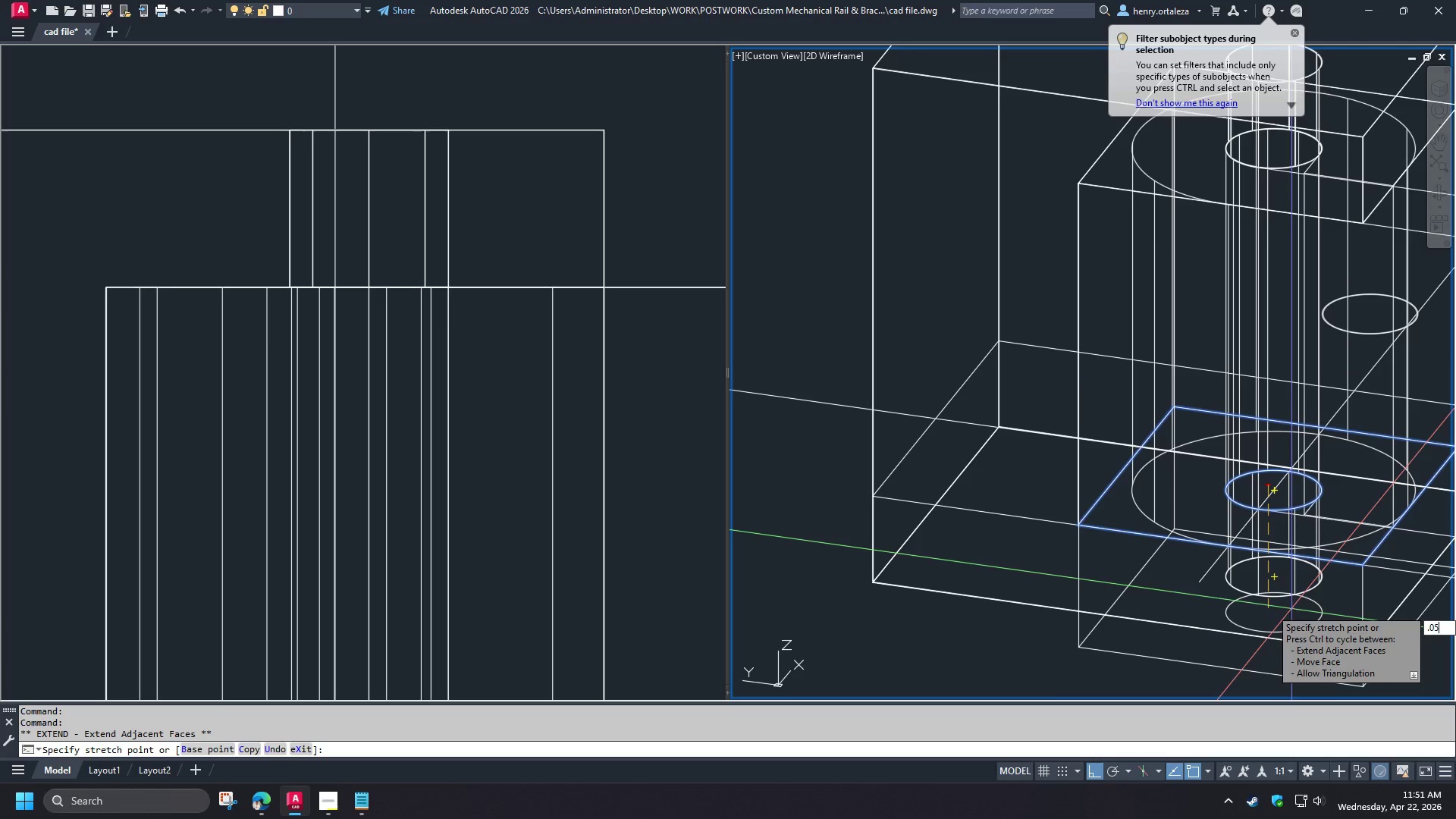 
key(Numpad5)
 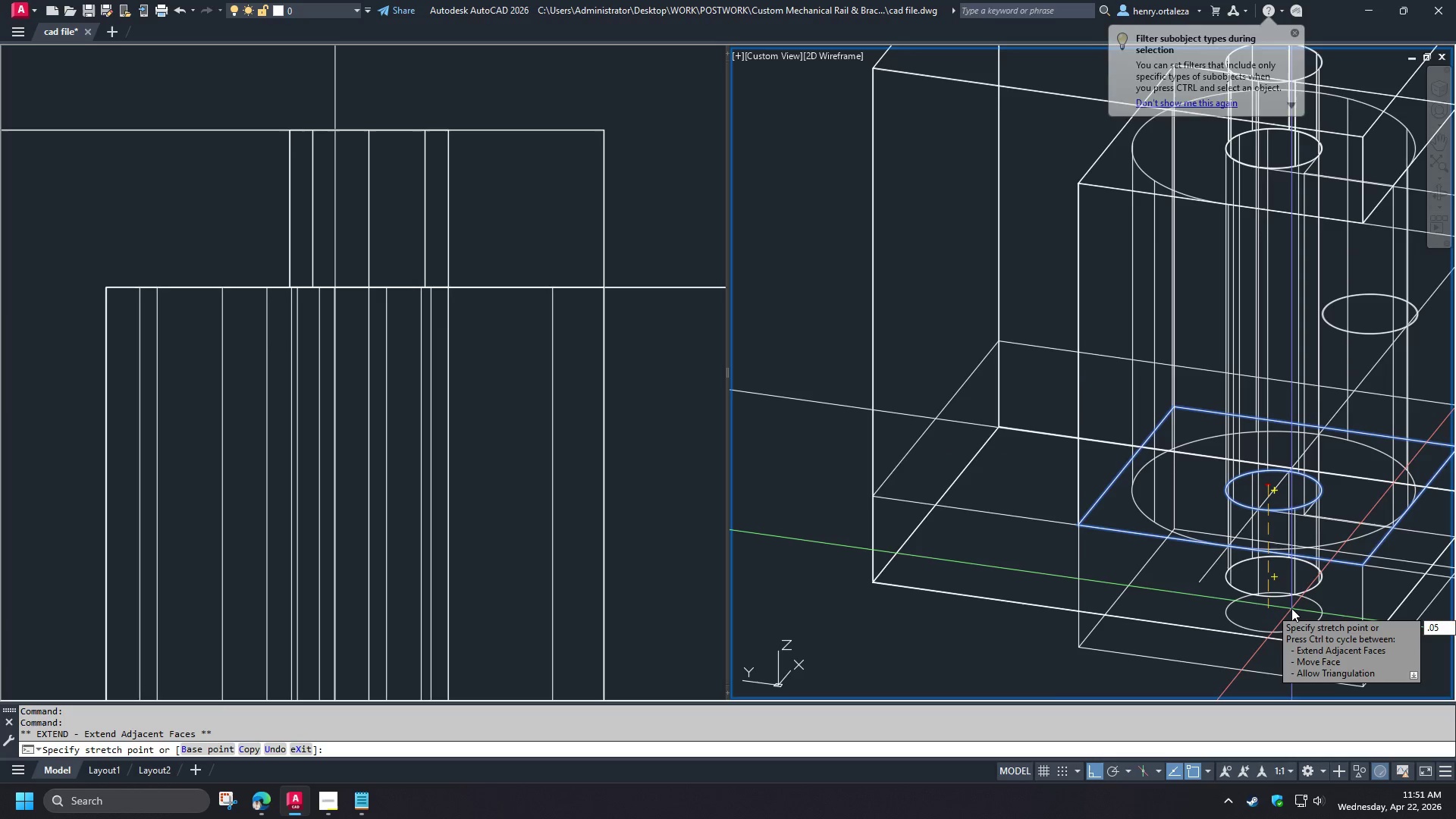 
key(NumpadEnter)
 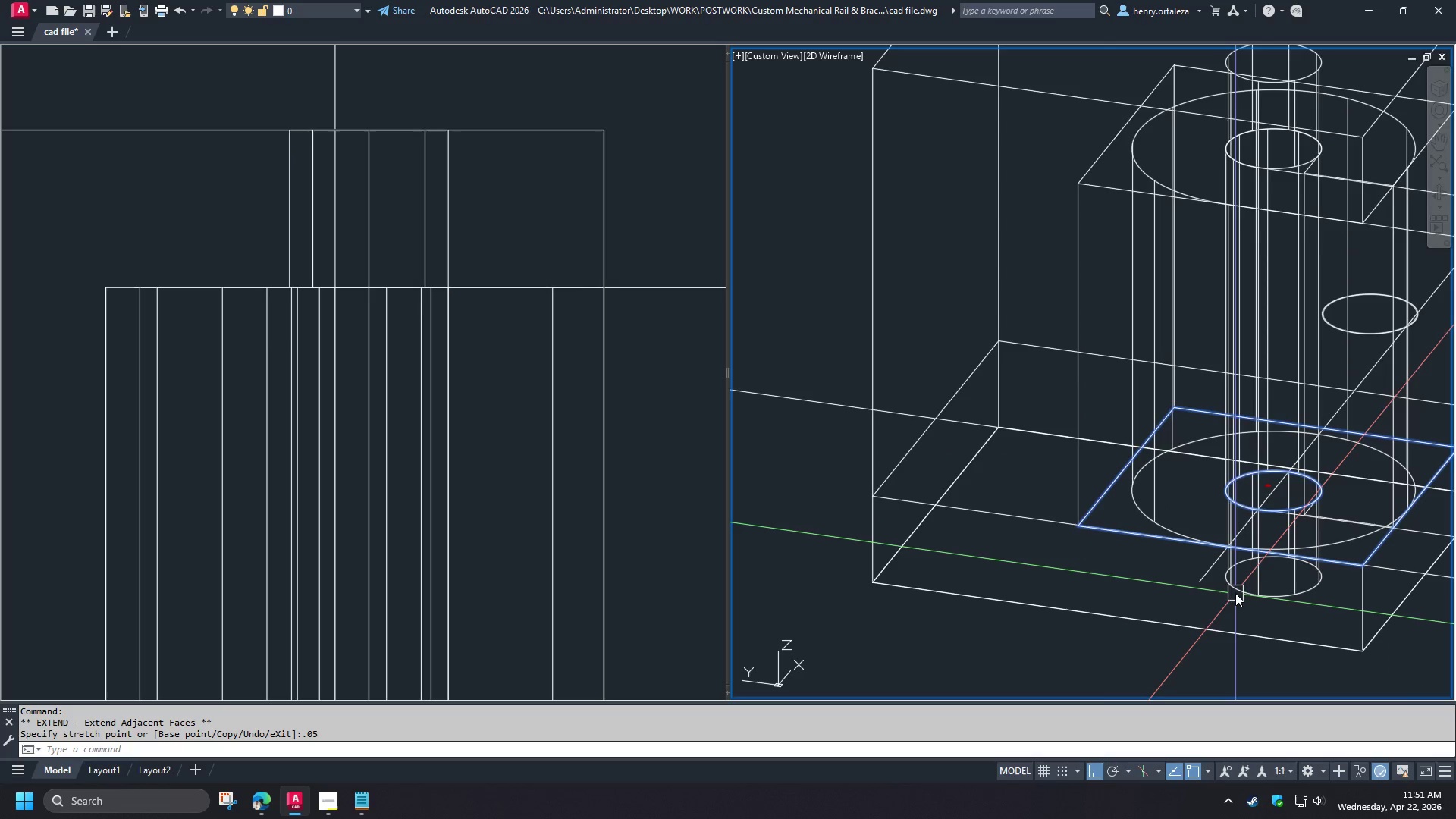 
key(Escape)
 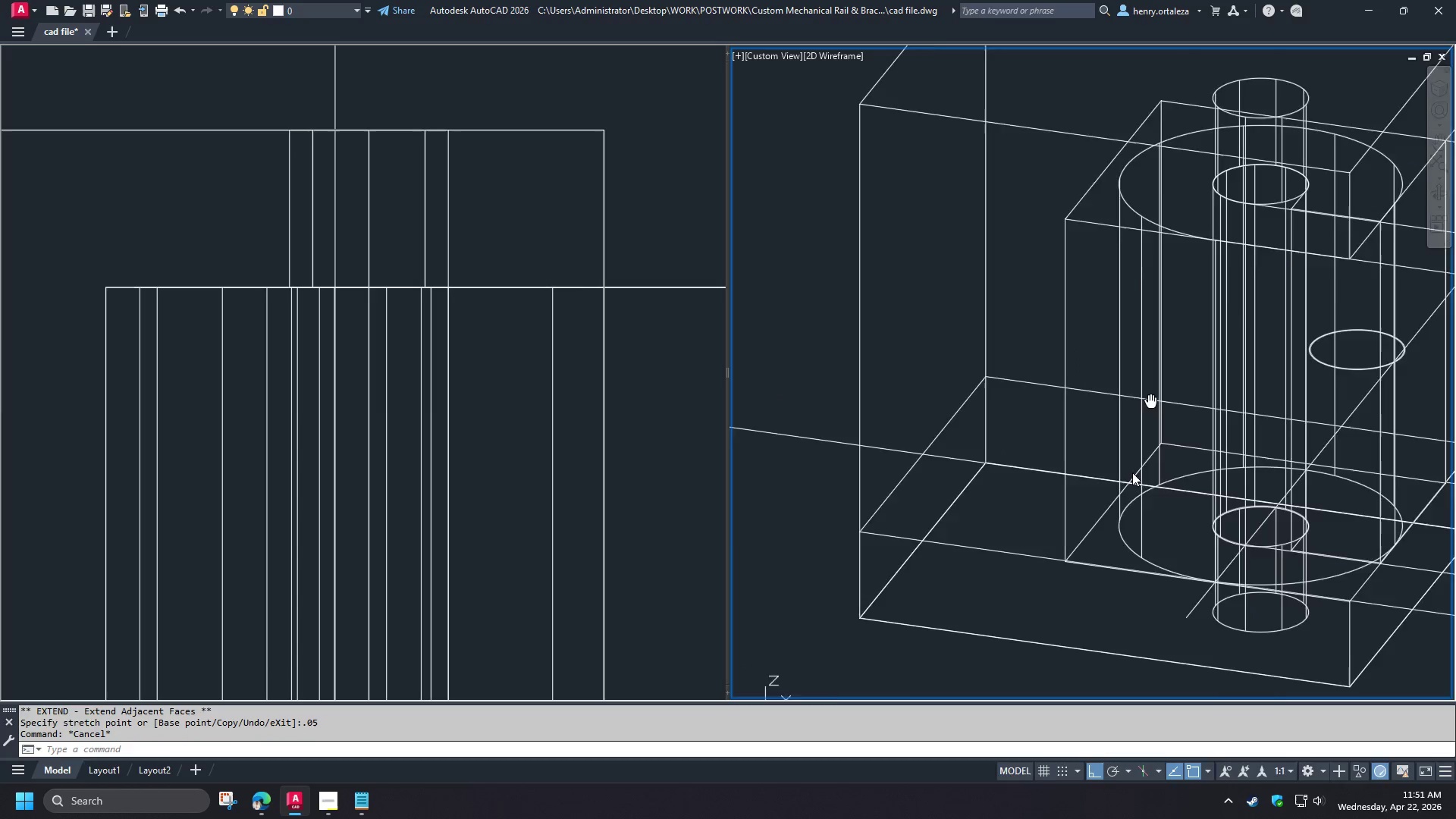 
hold_key(key=ShiftLeft, duration=1.44)
scroll: coordinate [1161, 265], scroll_direction: down, amount: 1.0
 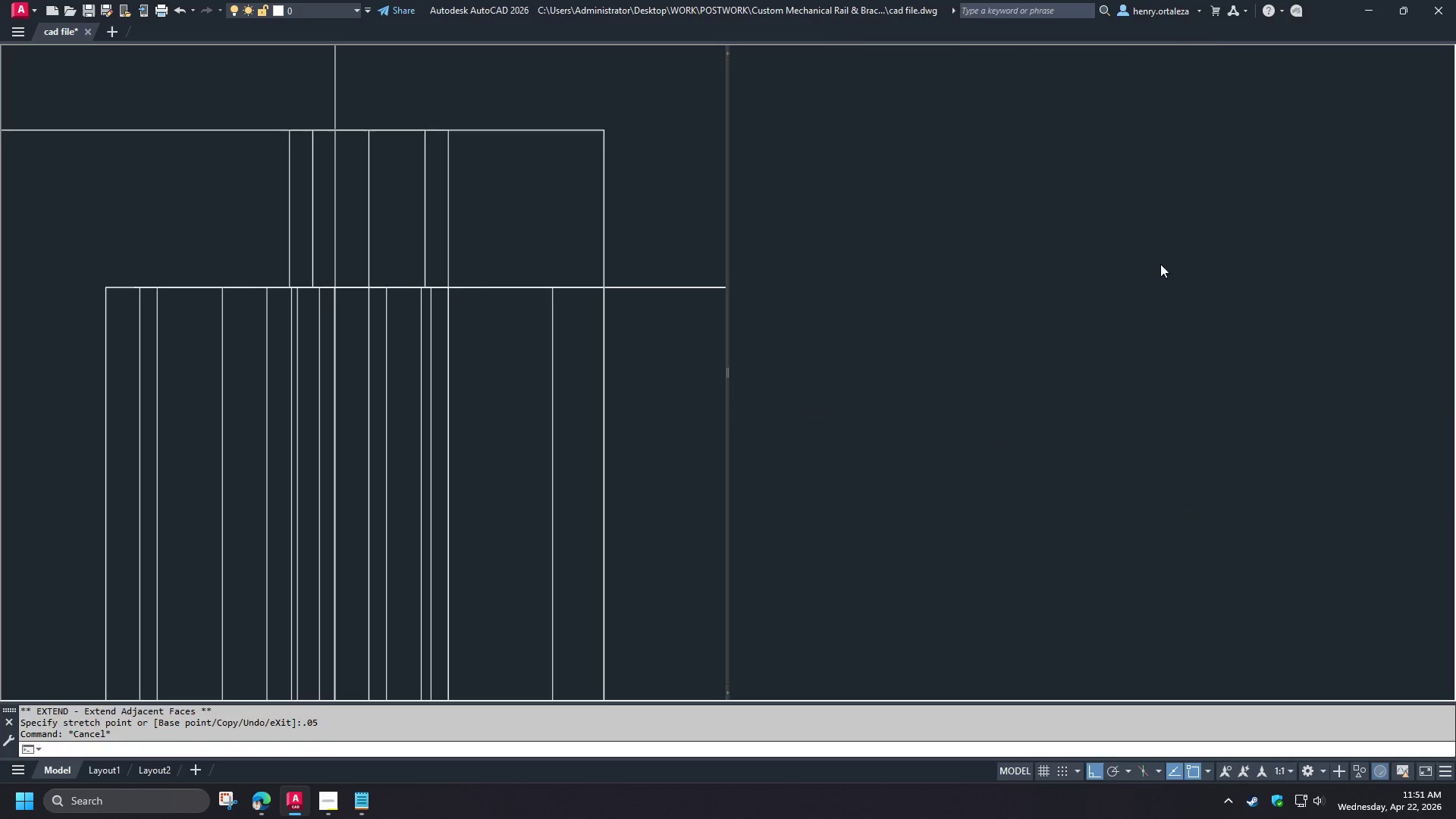 
hold_key(key=ControlLeft, duration=0.58)
 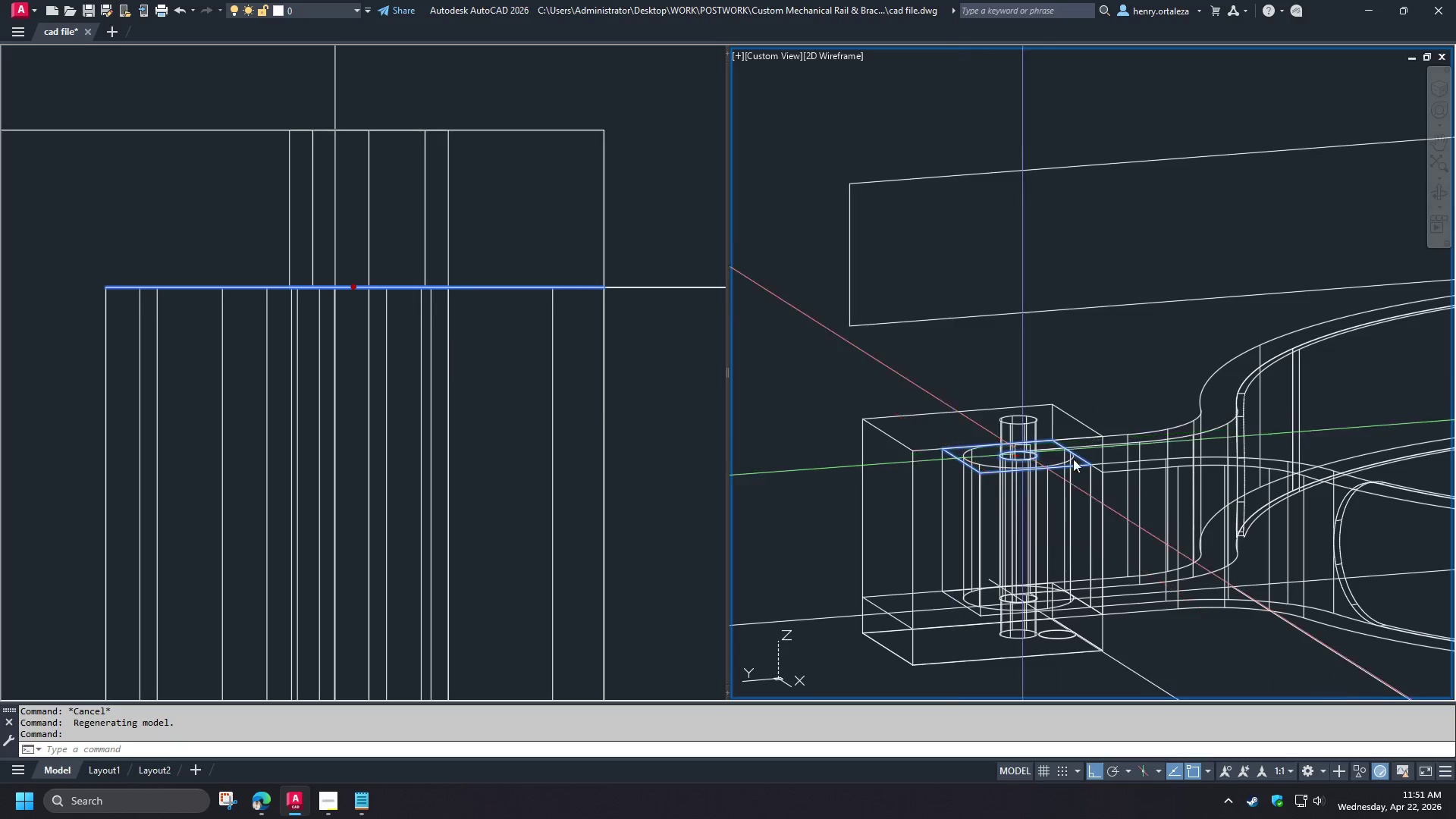 
scroll: coordinate [1059, 392], scroll_direction: up, amount: 4.0
 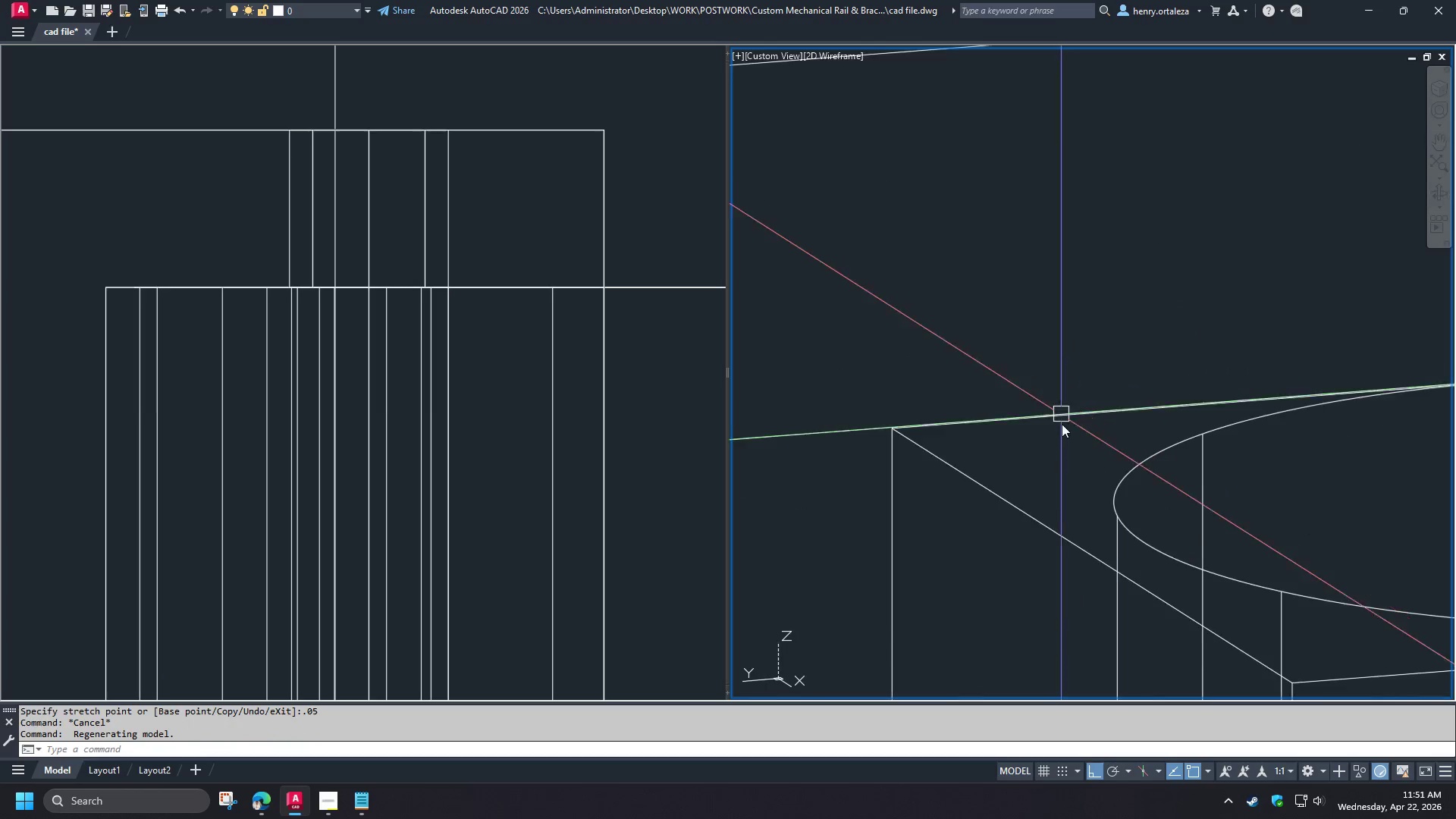 
left_click([1062, 461])
 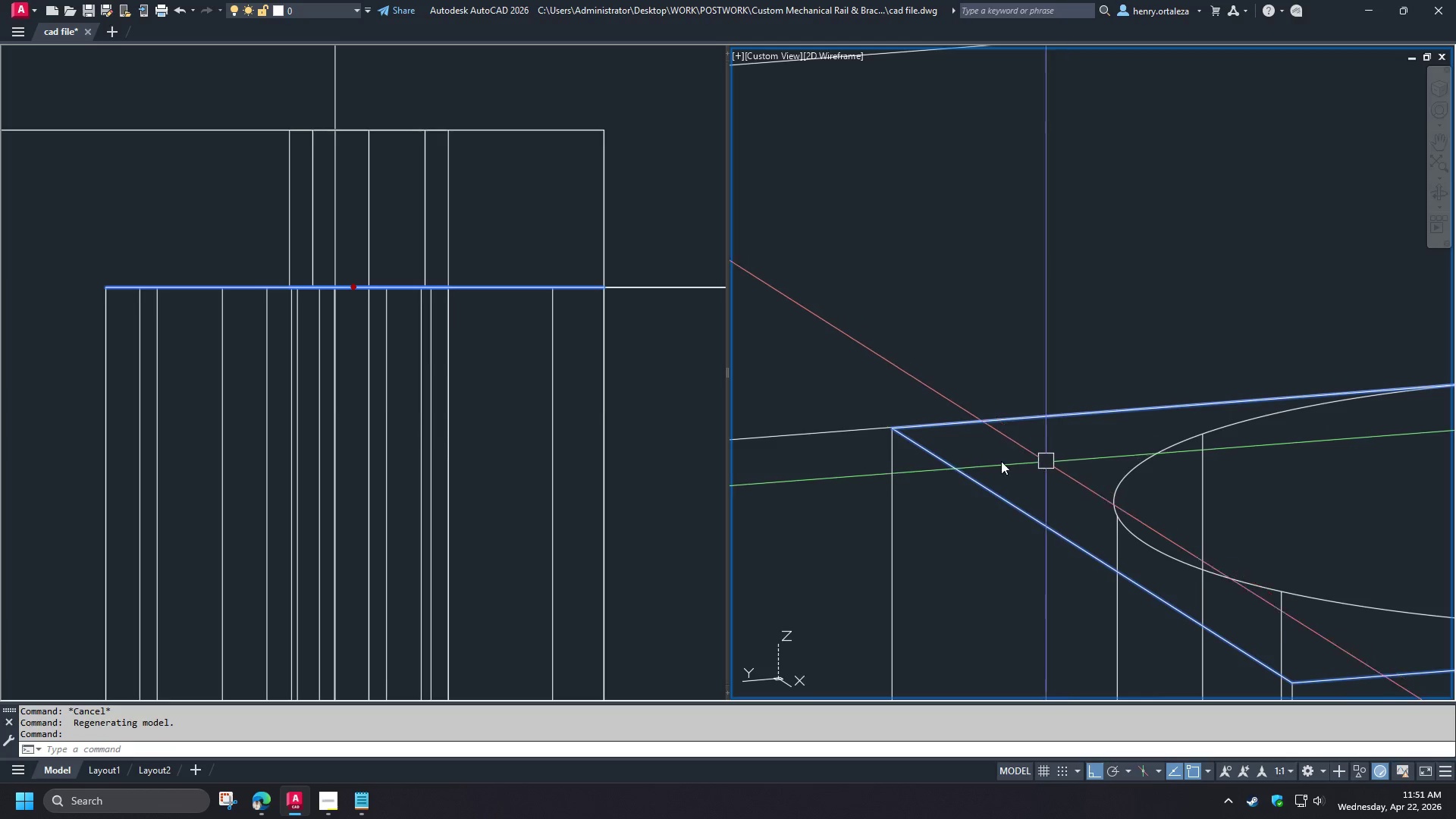 
scroll: coordinate [946, 450], scroll_direction: down, amount: 5.0
 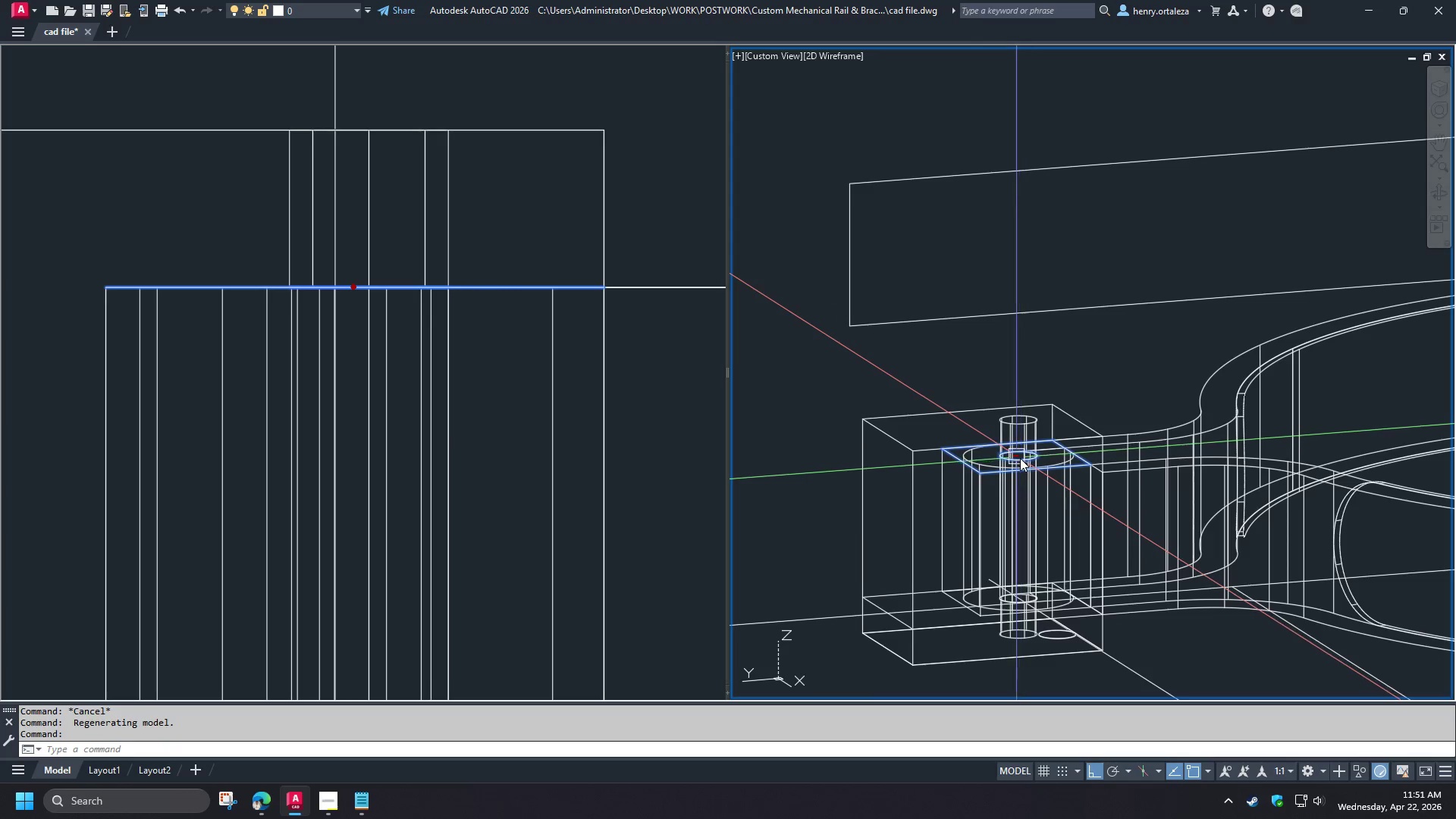 
left_click([1018, 458])
 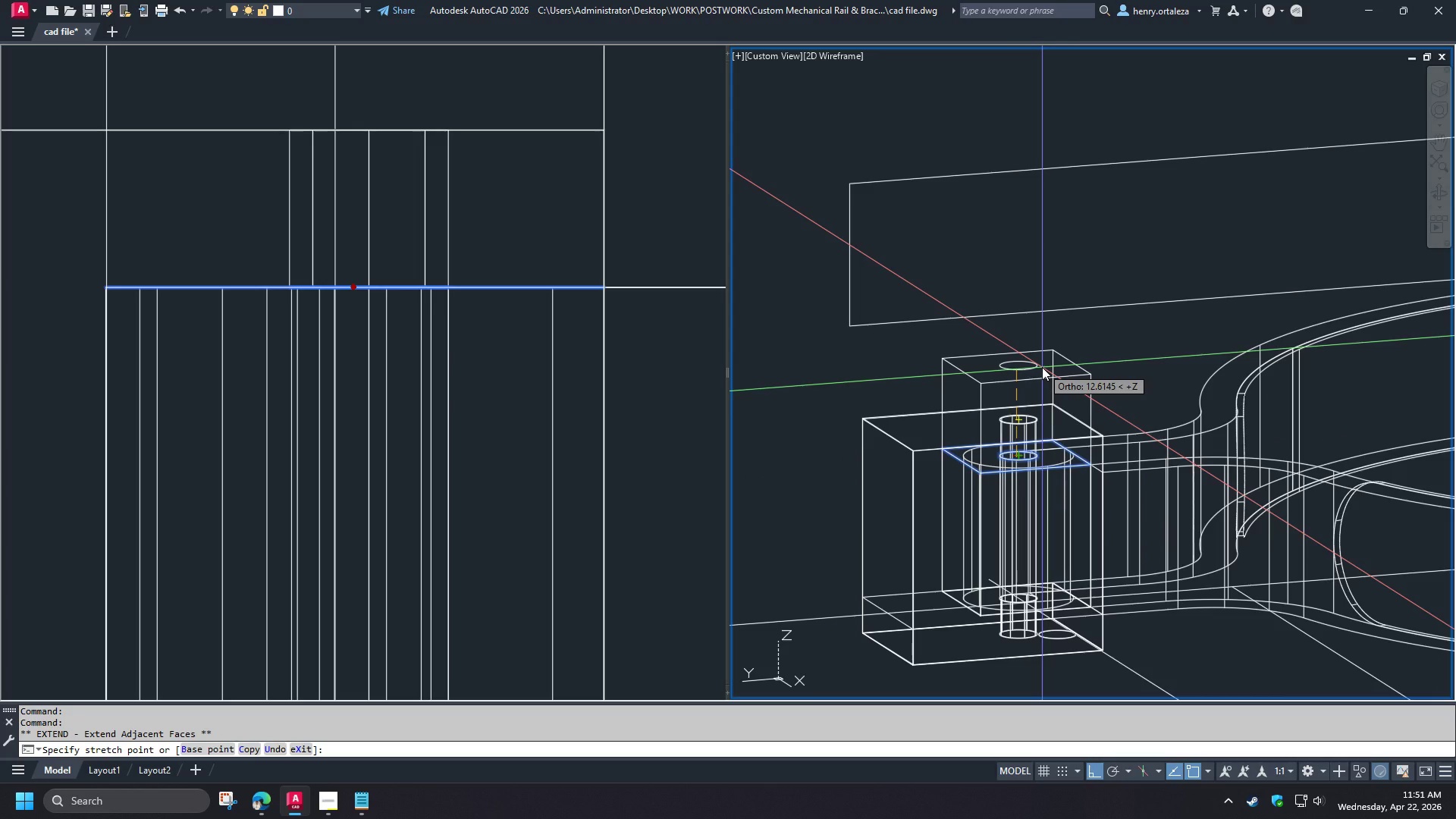 
key(NumpadDecimal)
 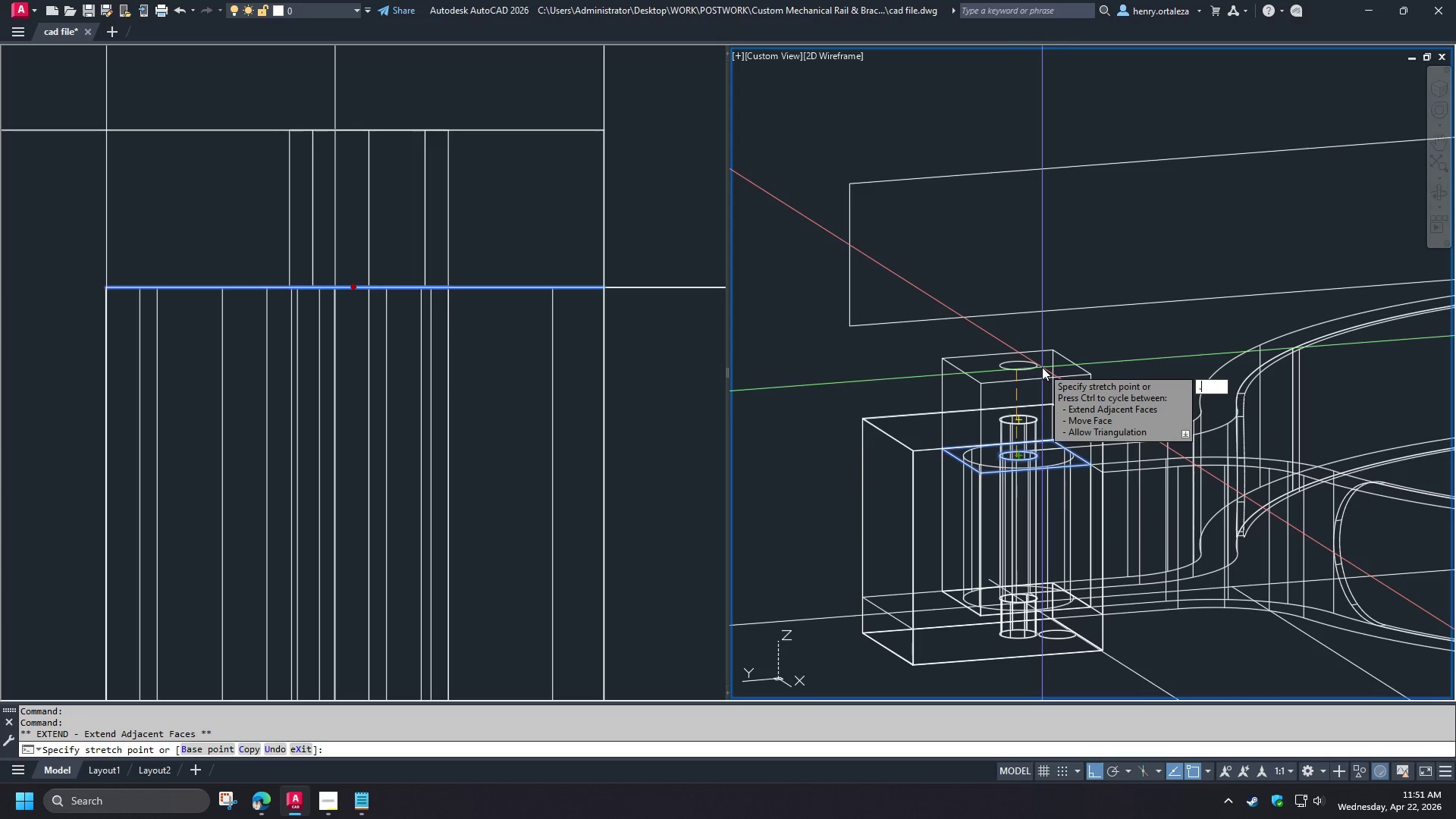 
key(Numpad0)
 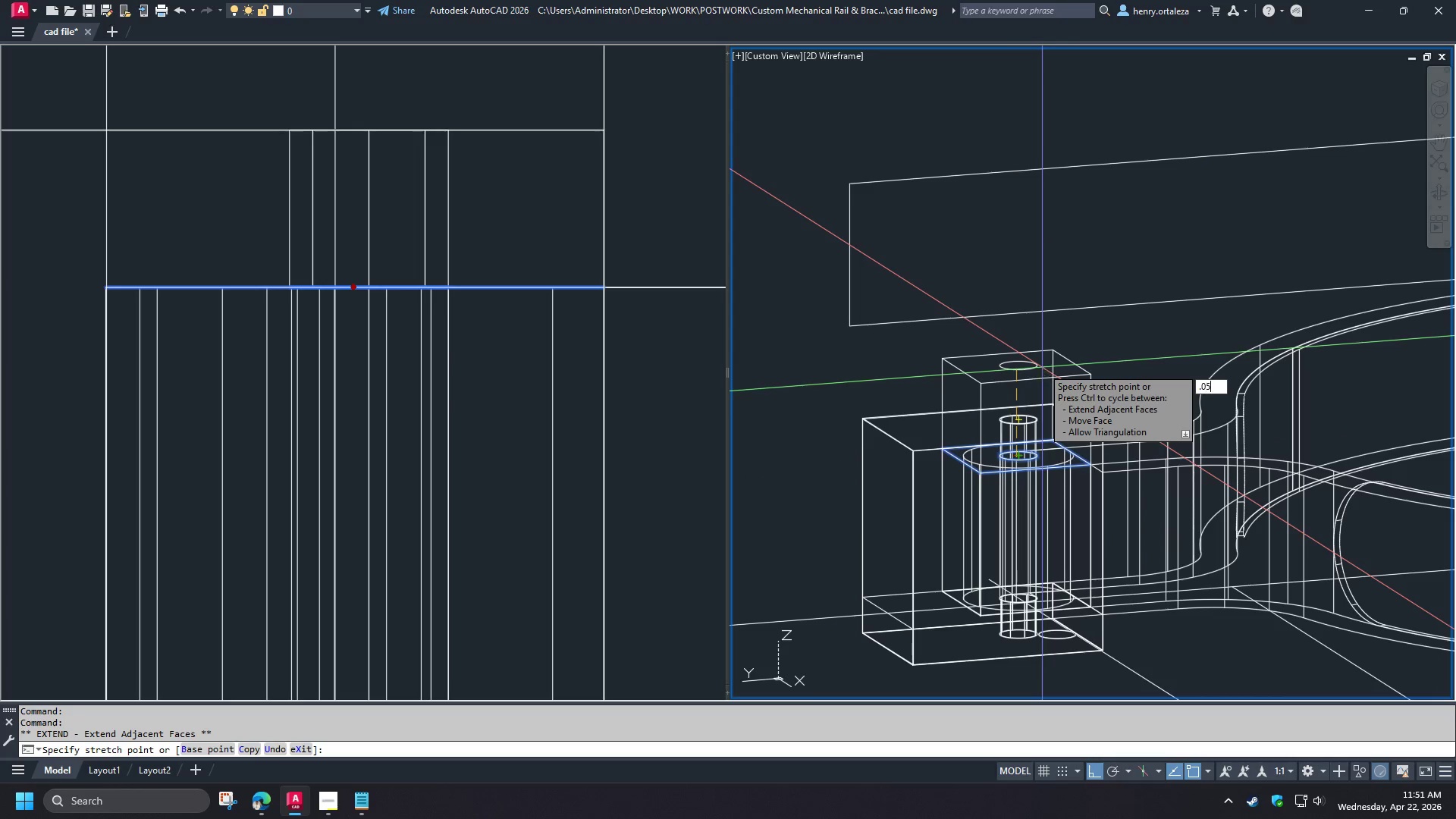 
key(Numpad5)
 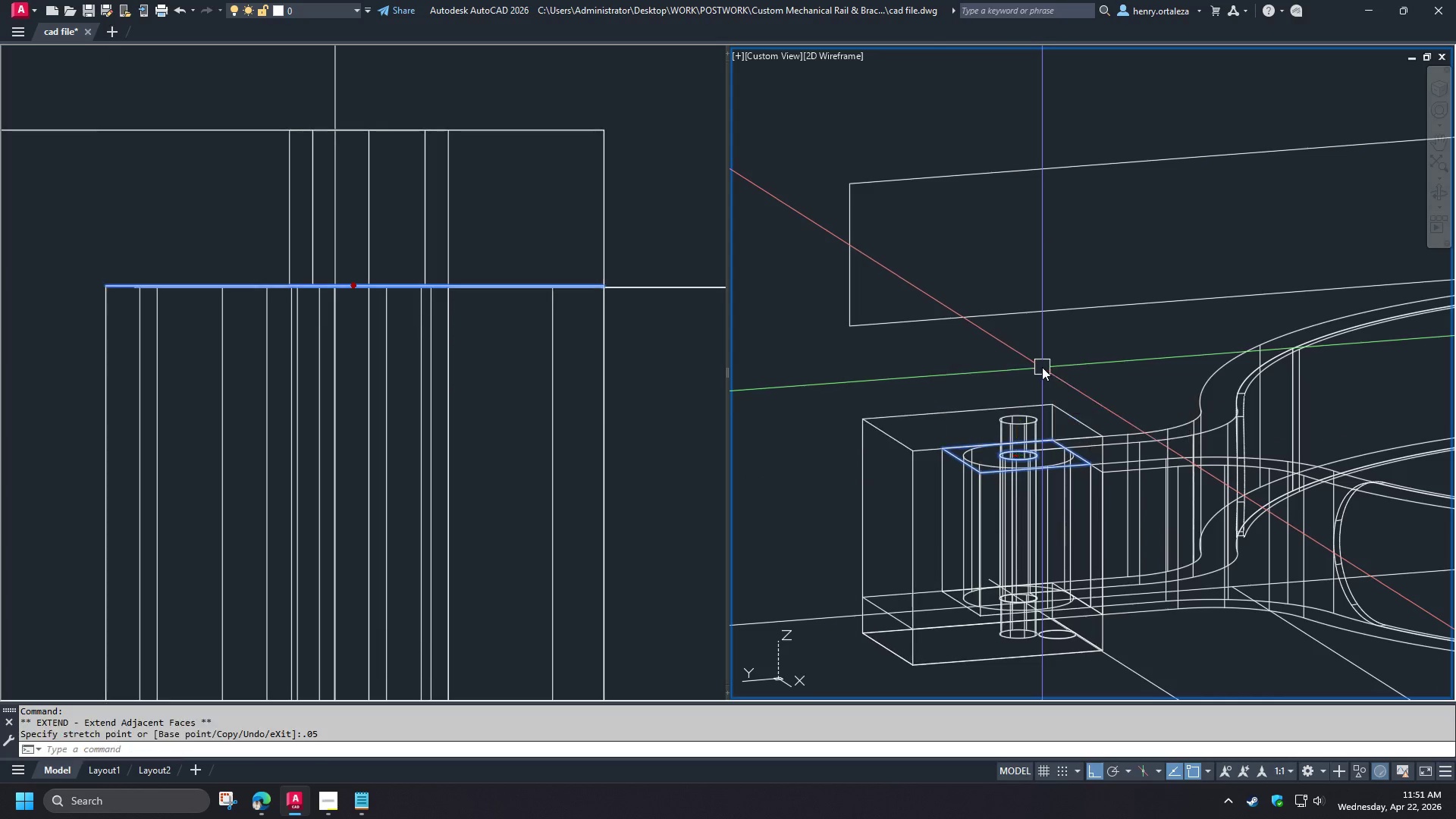 
key(NumpadEnter)
 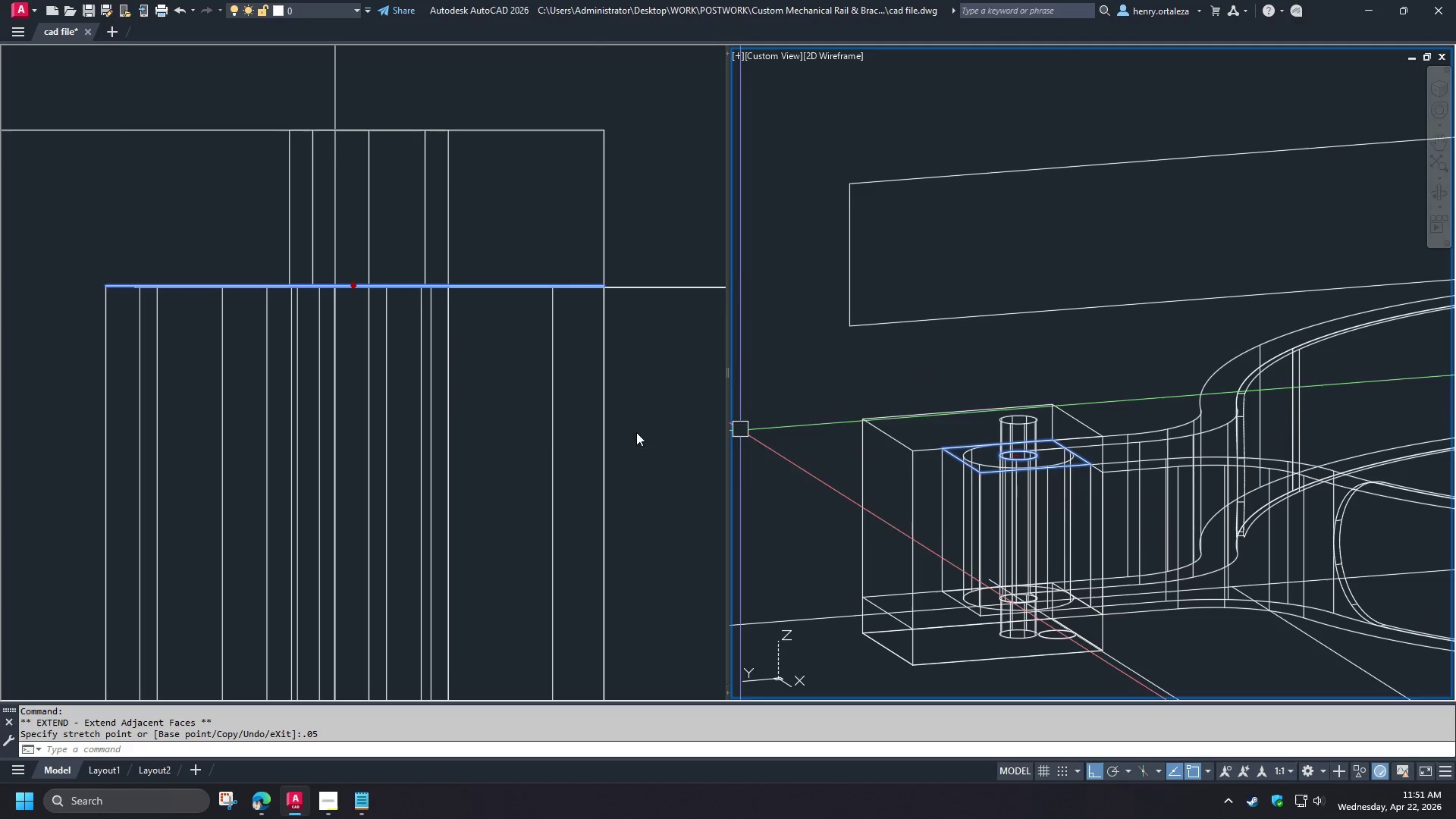 
left_click([548, 438])
 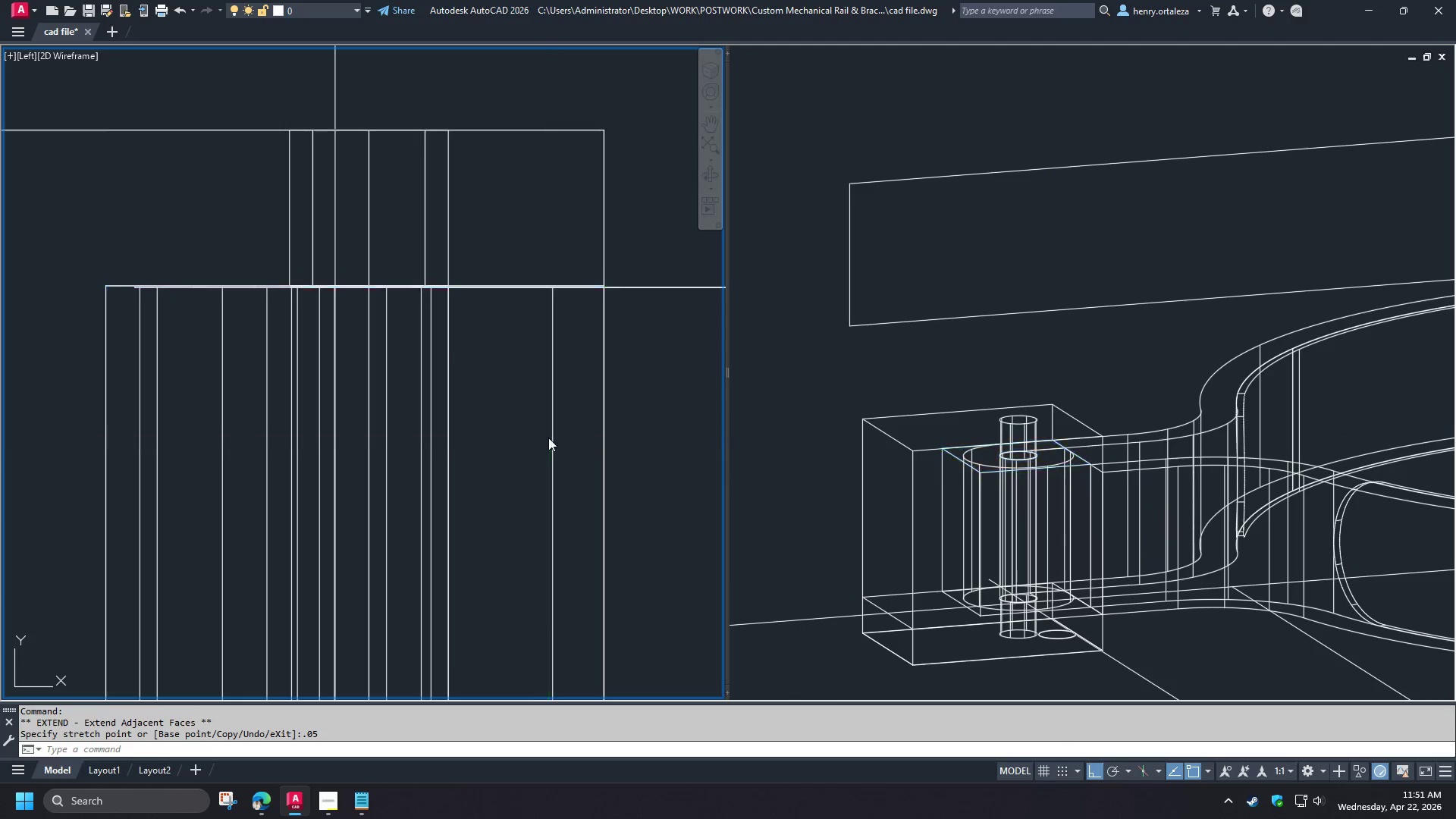 
key(Escape)
 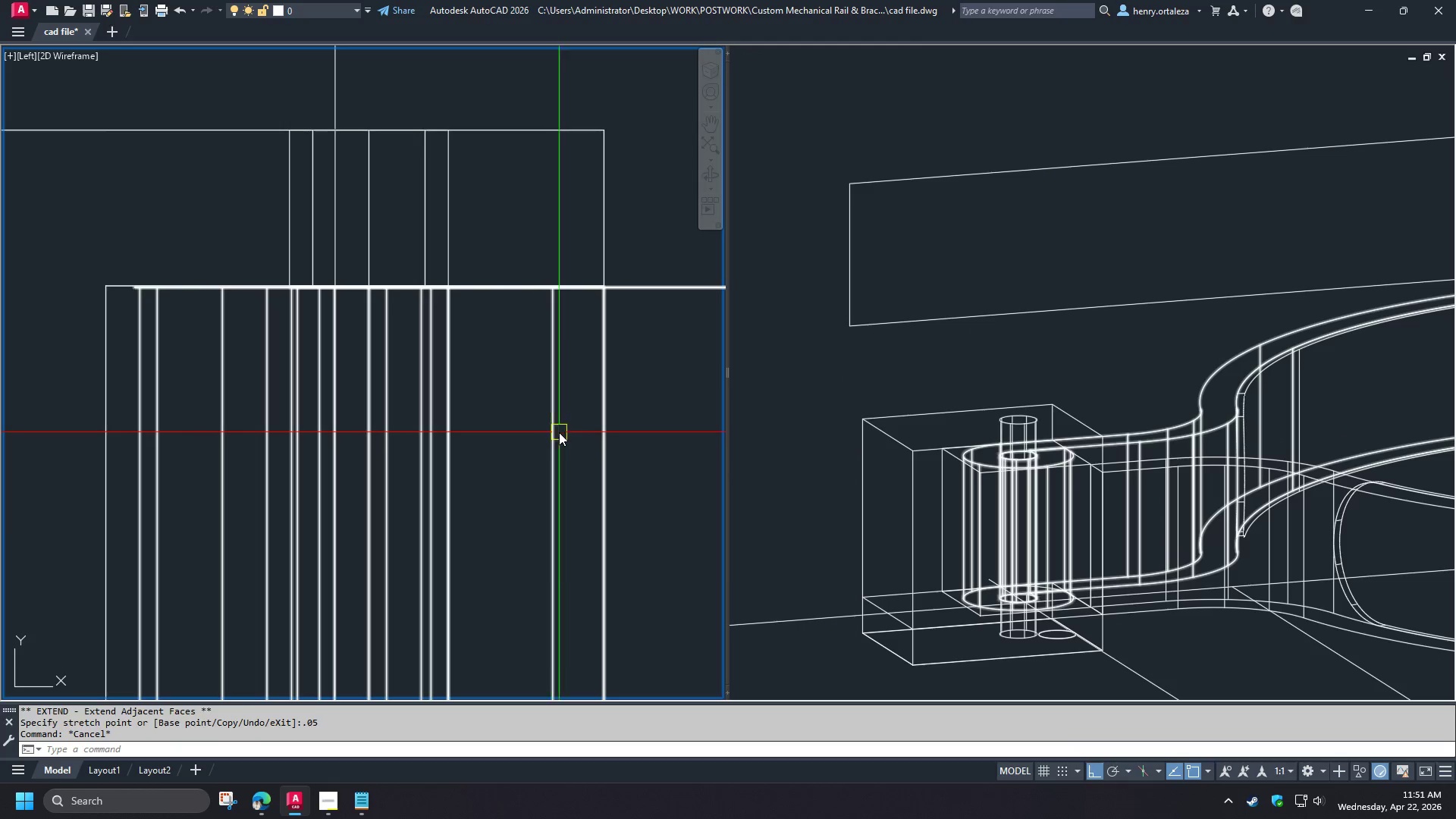 
key(Escape)
 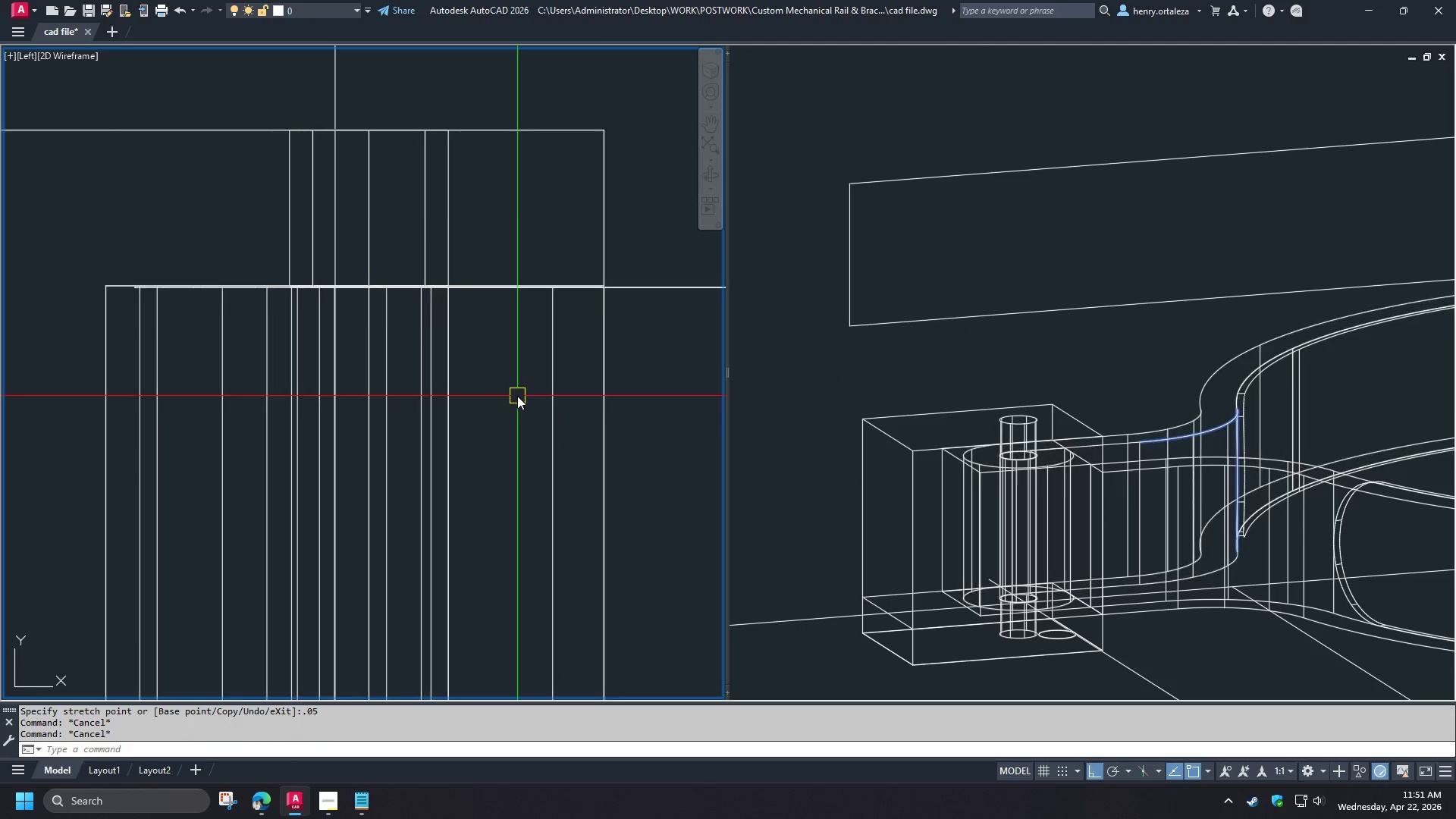 
scroll: coordinate [517, 397], scroll_direction: down, amount: 2.0
 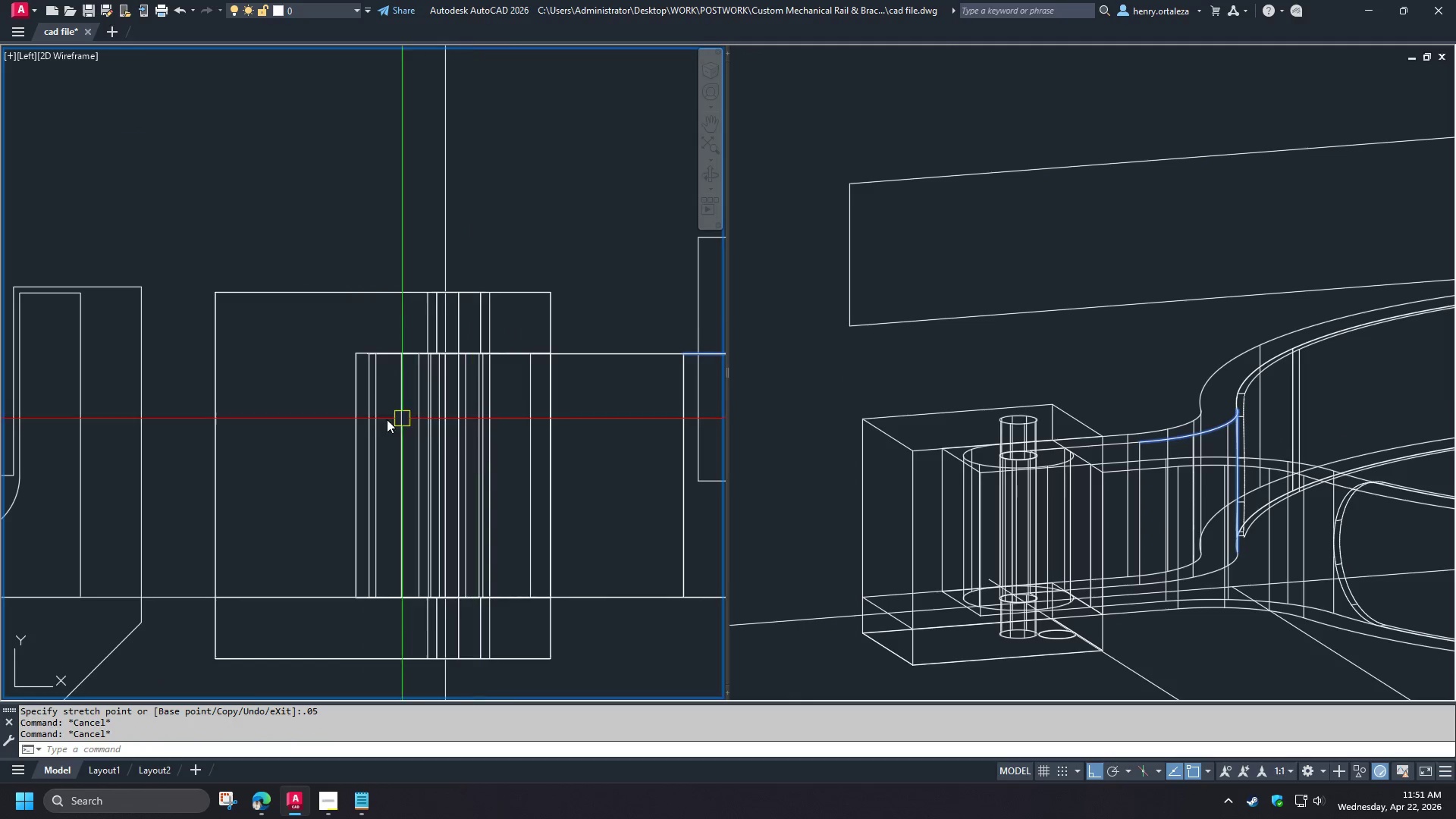 
scroll: coordinate [382, 419], scroll_direction: up, amount: 1.0
 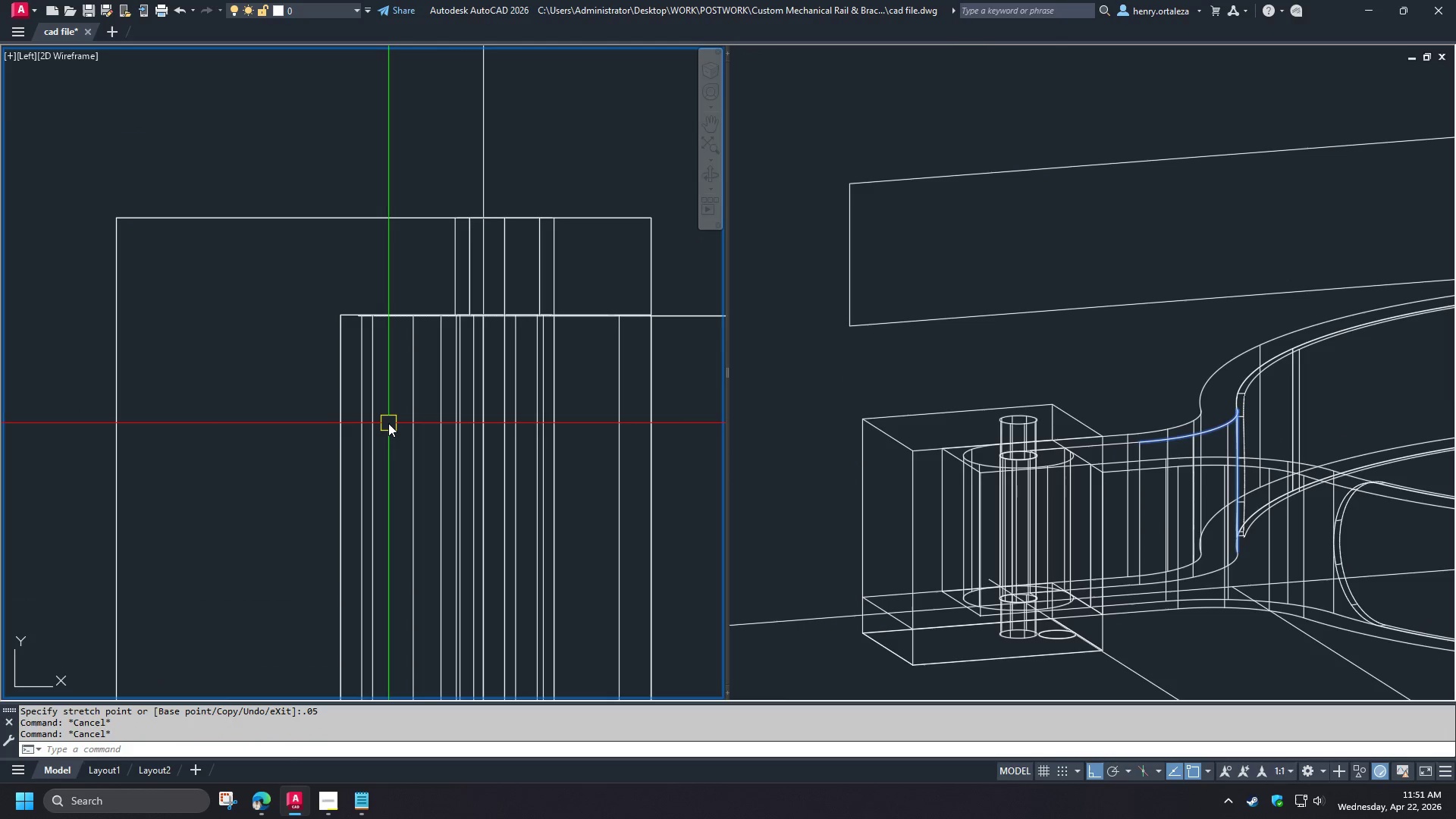 
key(D)
 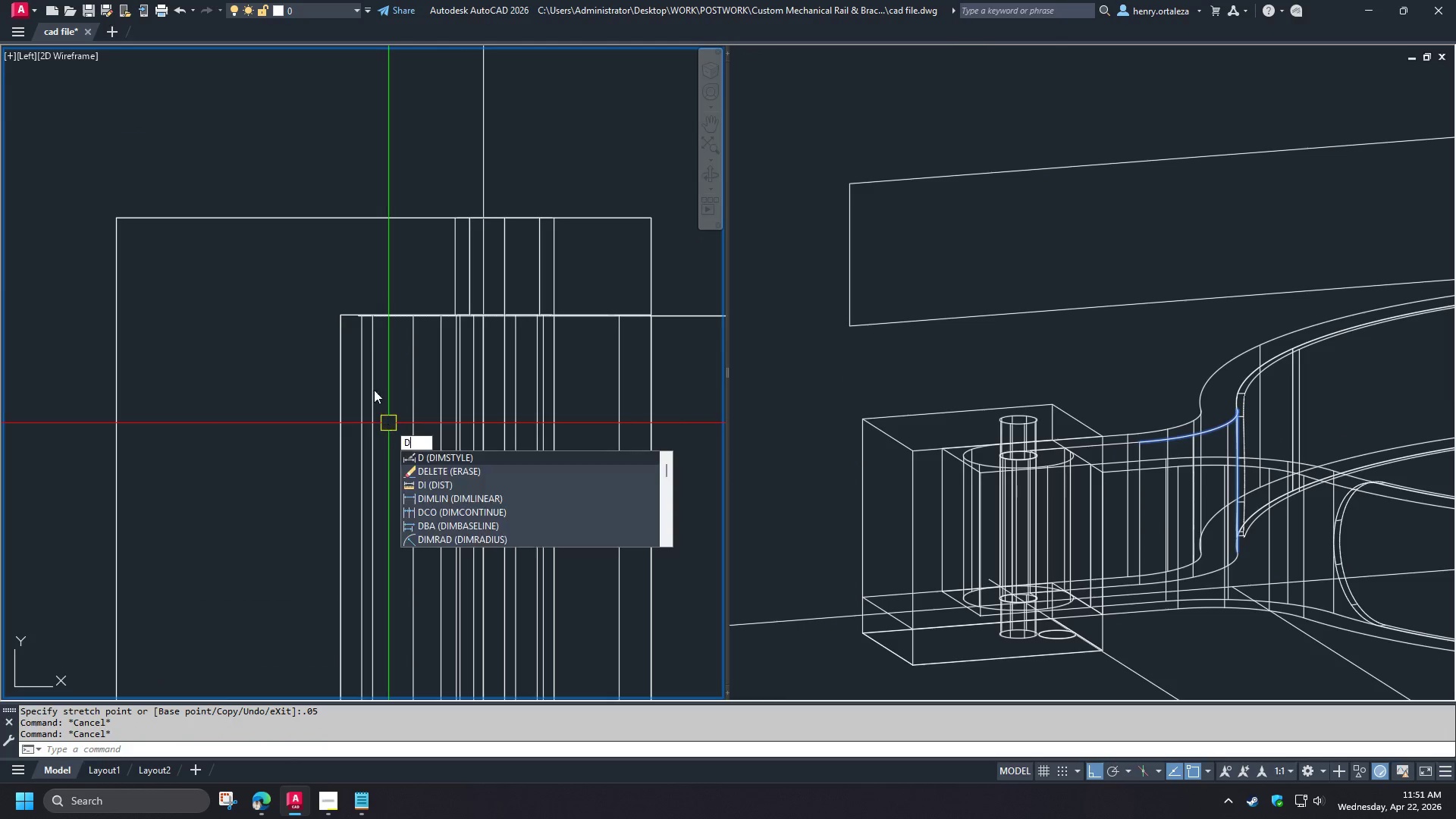 
key(I)
 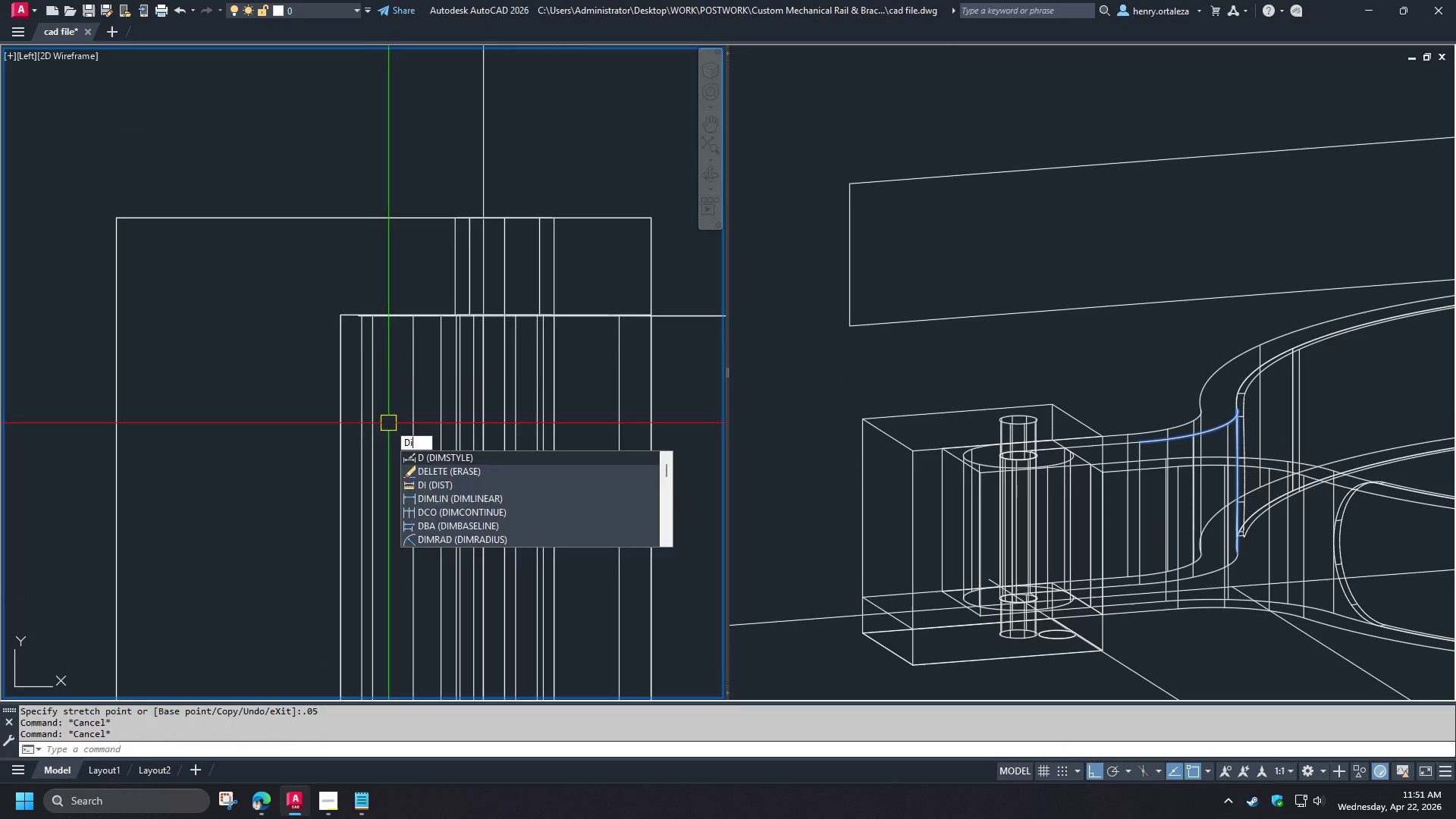 
key(Space)
 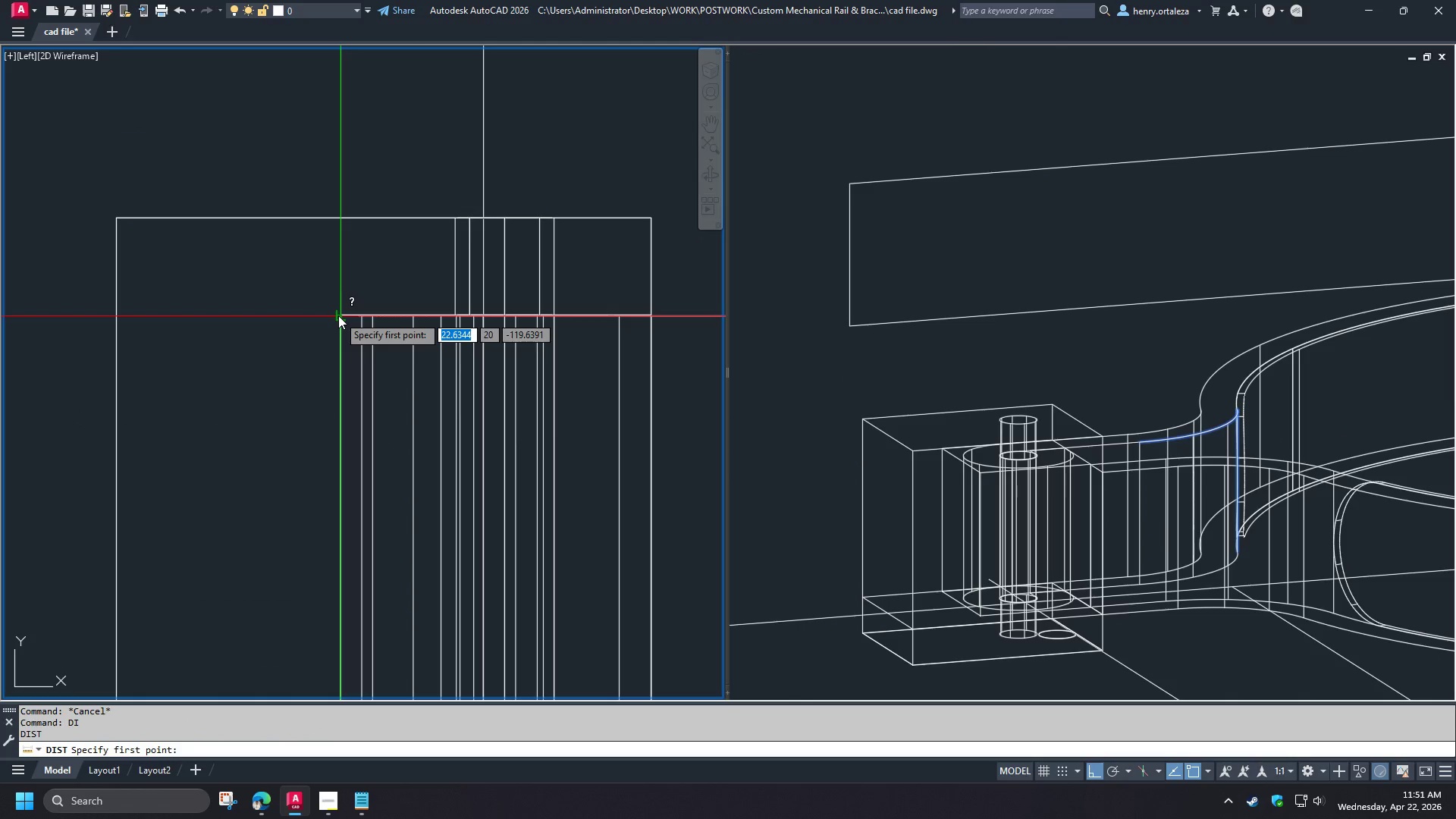 
left_click([338, 315])
 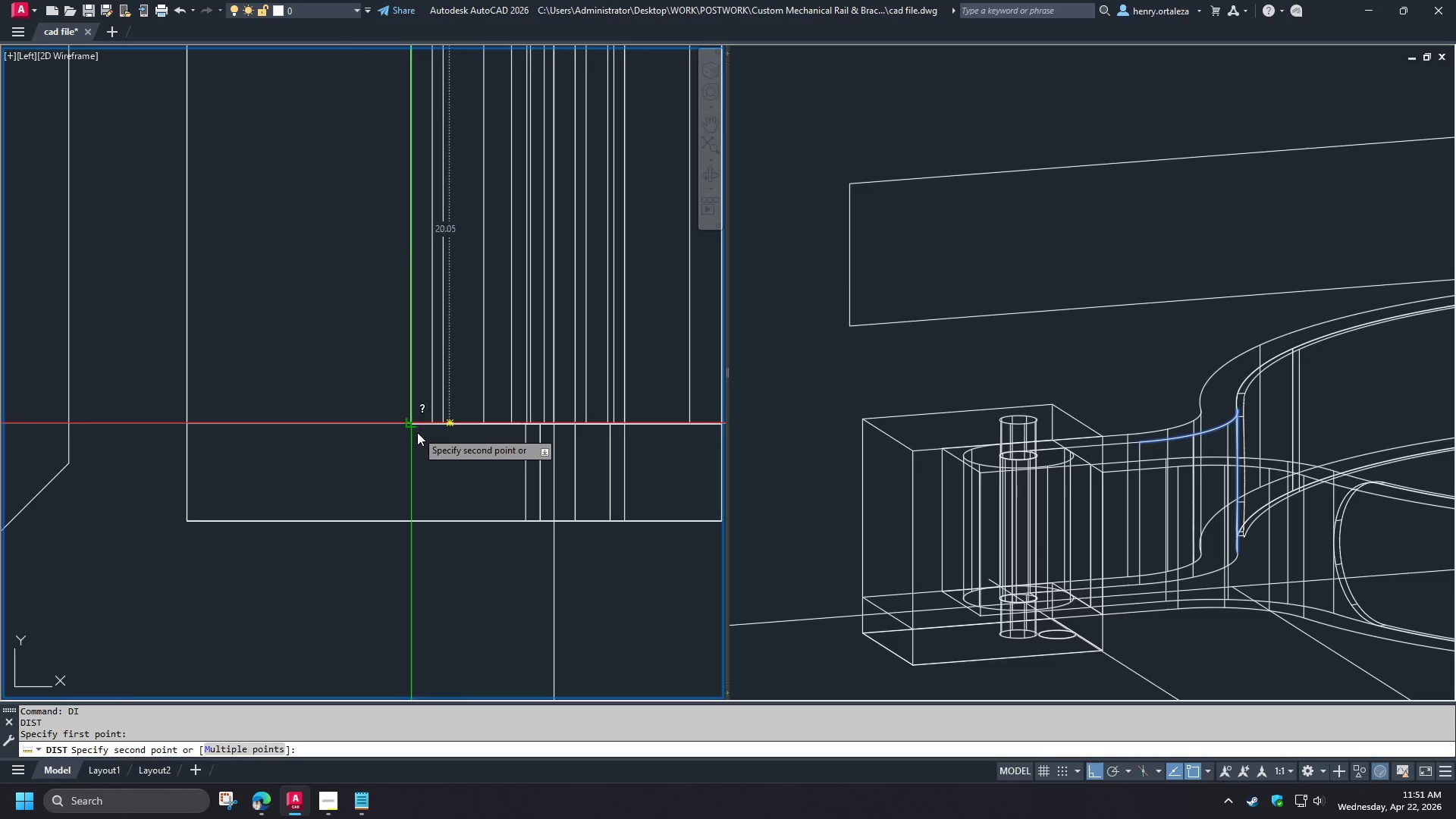 
scroll: coordinate [414, 429], scroll_direction: up, amount: 4.0
 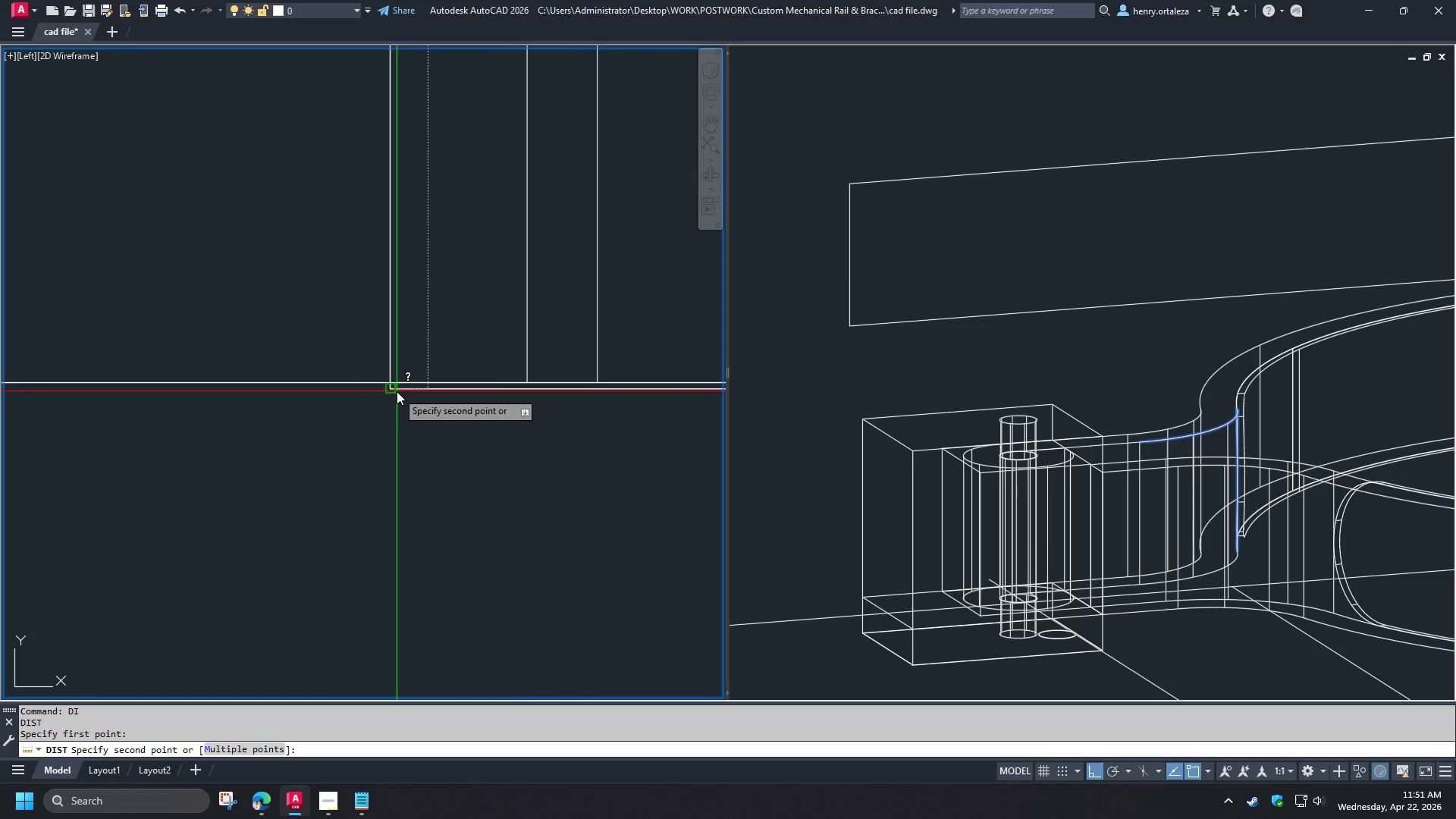 
left_click([397, 391])
 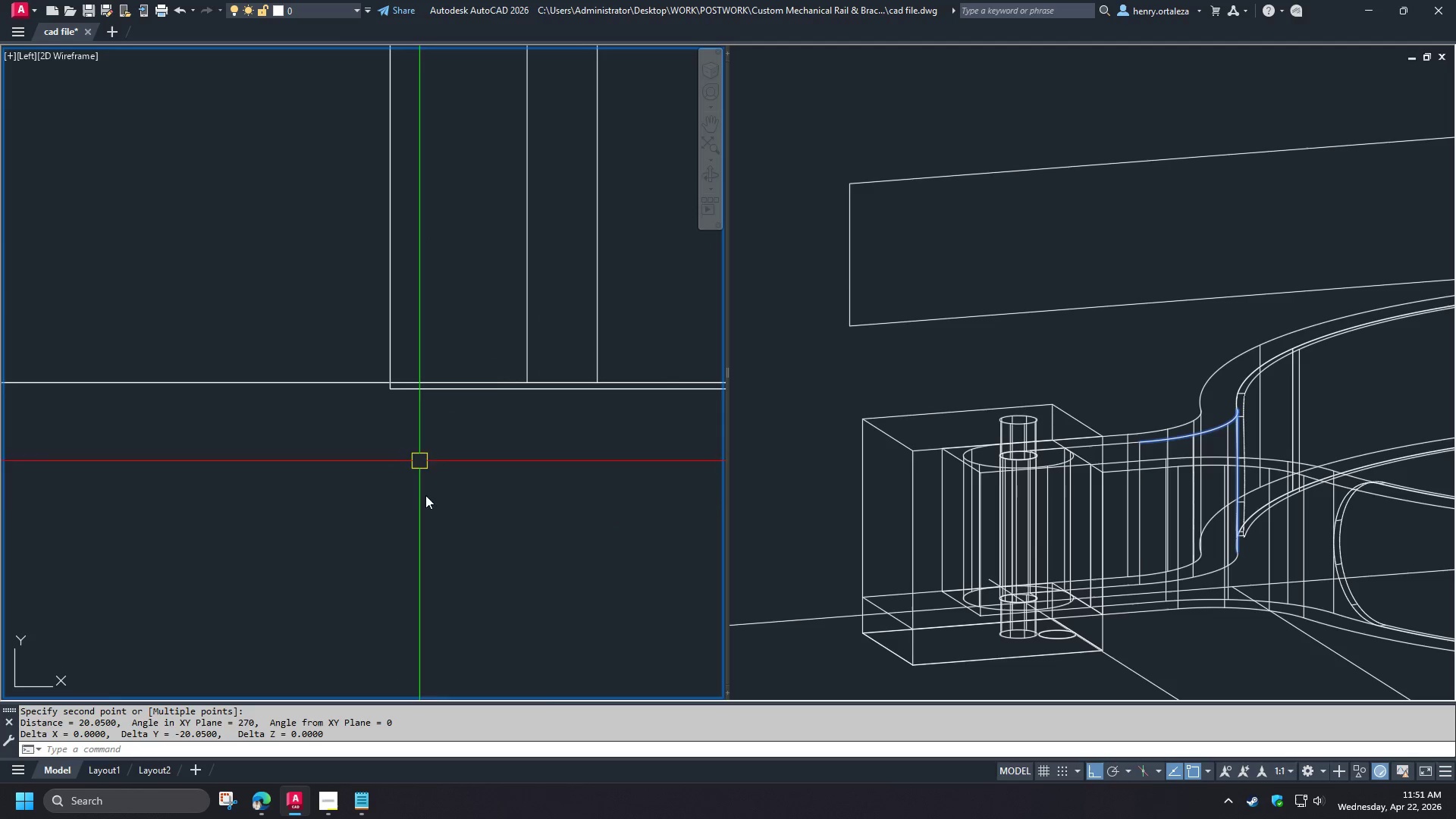 
scroll: coordinate [438, 582], scroll_direction: down, amount: 5.0
 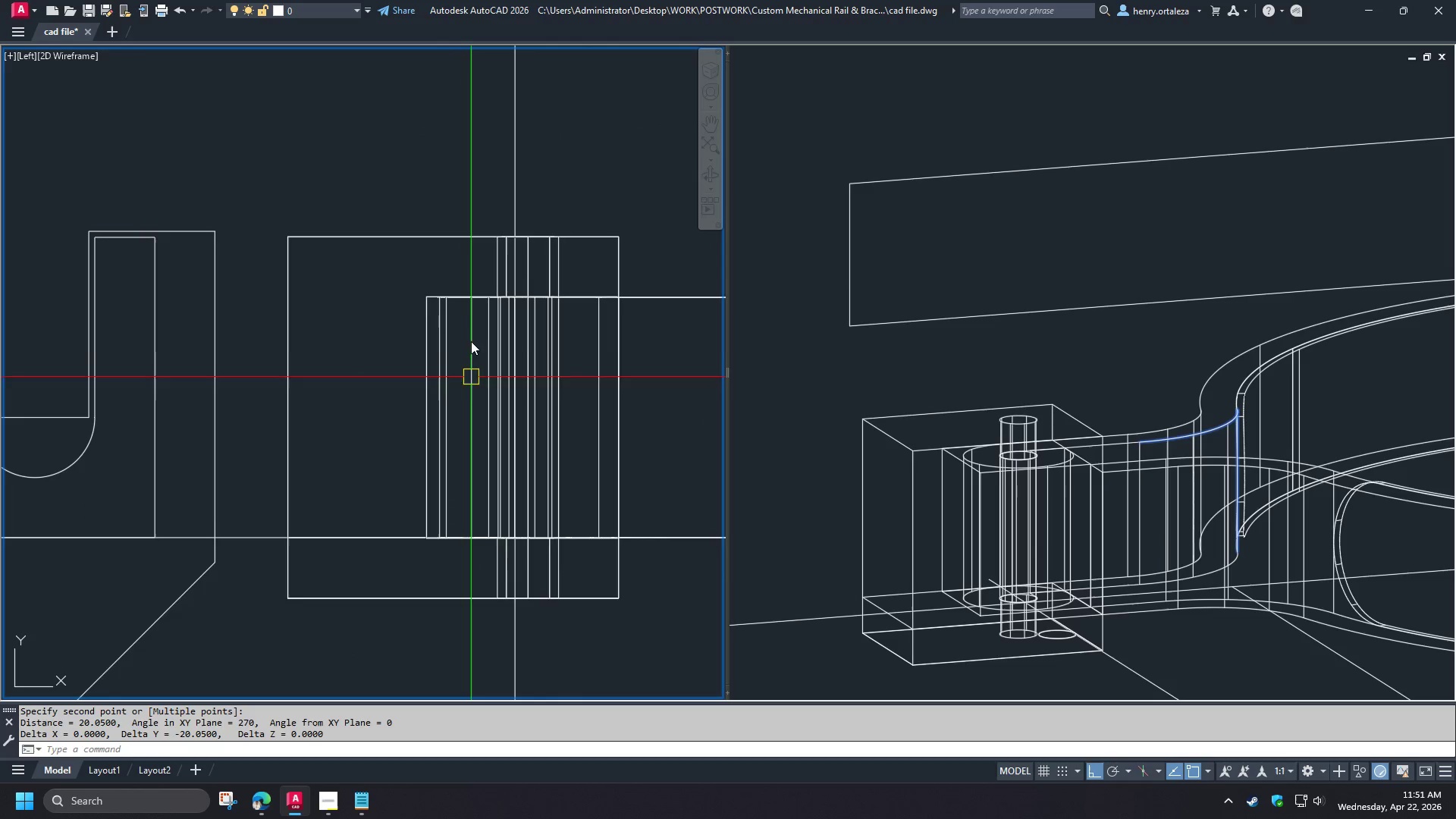 
scroll: coordinate [422, 289], scroll_direction: up, amount: 4.0
 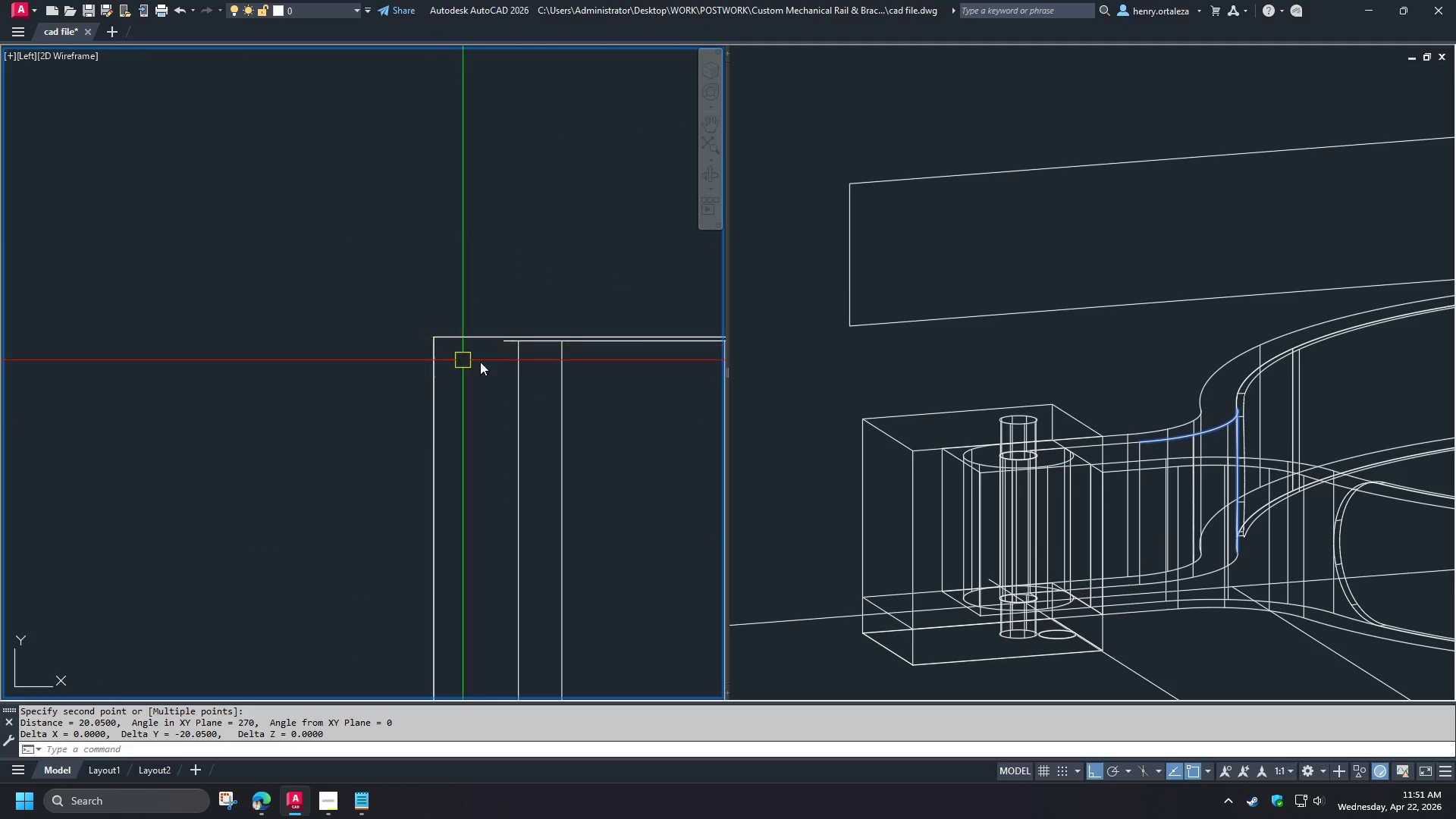 
key(Space)
 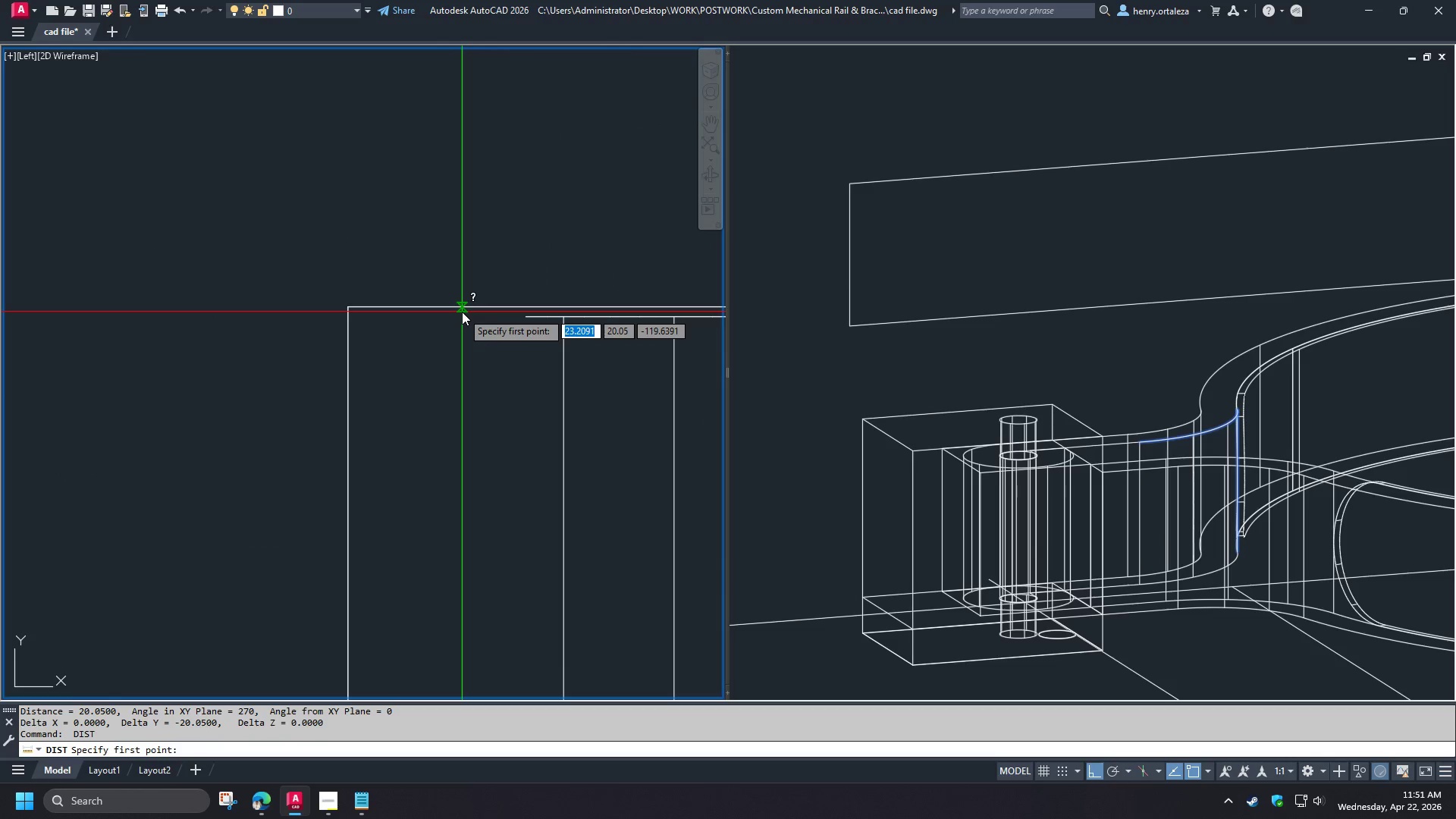 
scroll: coordinate [491, 355], scroll_direction: up, amount: 2.0
 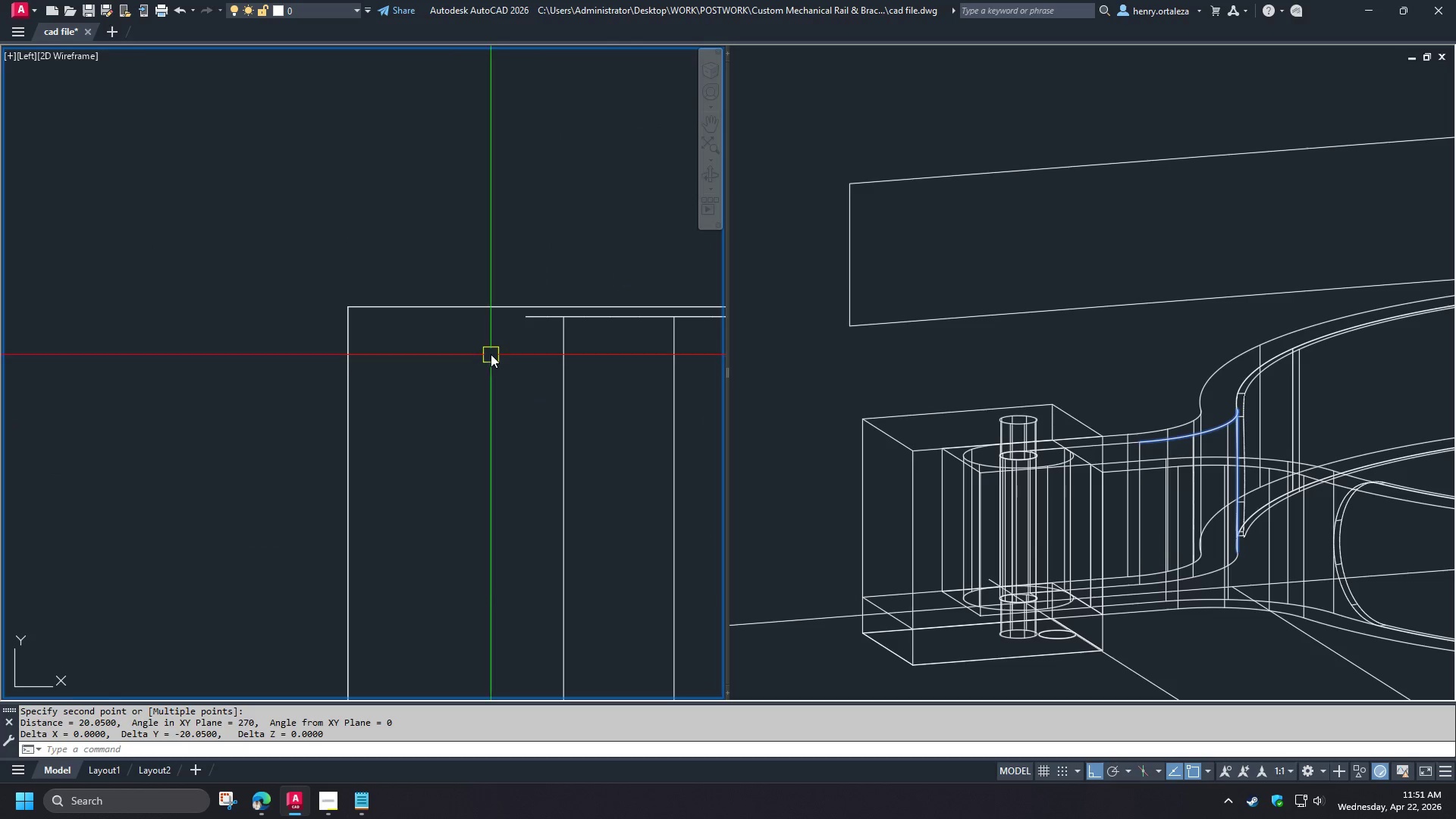 
left_click([462, 311])
 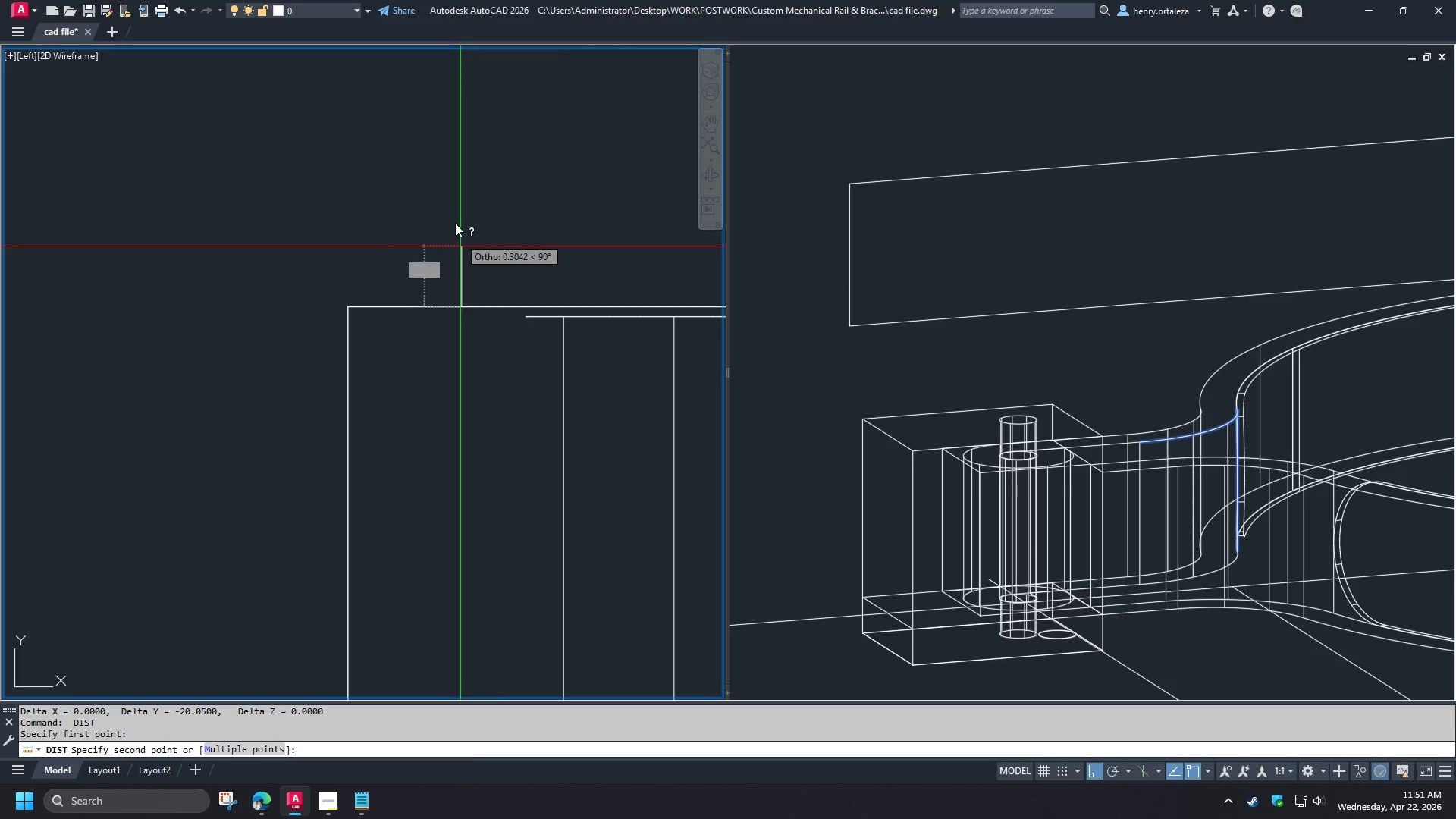 
scroll: coordinate [454, 221], scroll_direction: down, amount: 6.0
 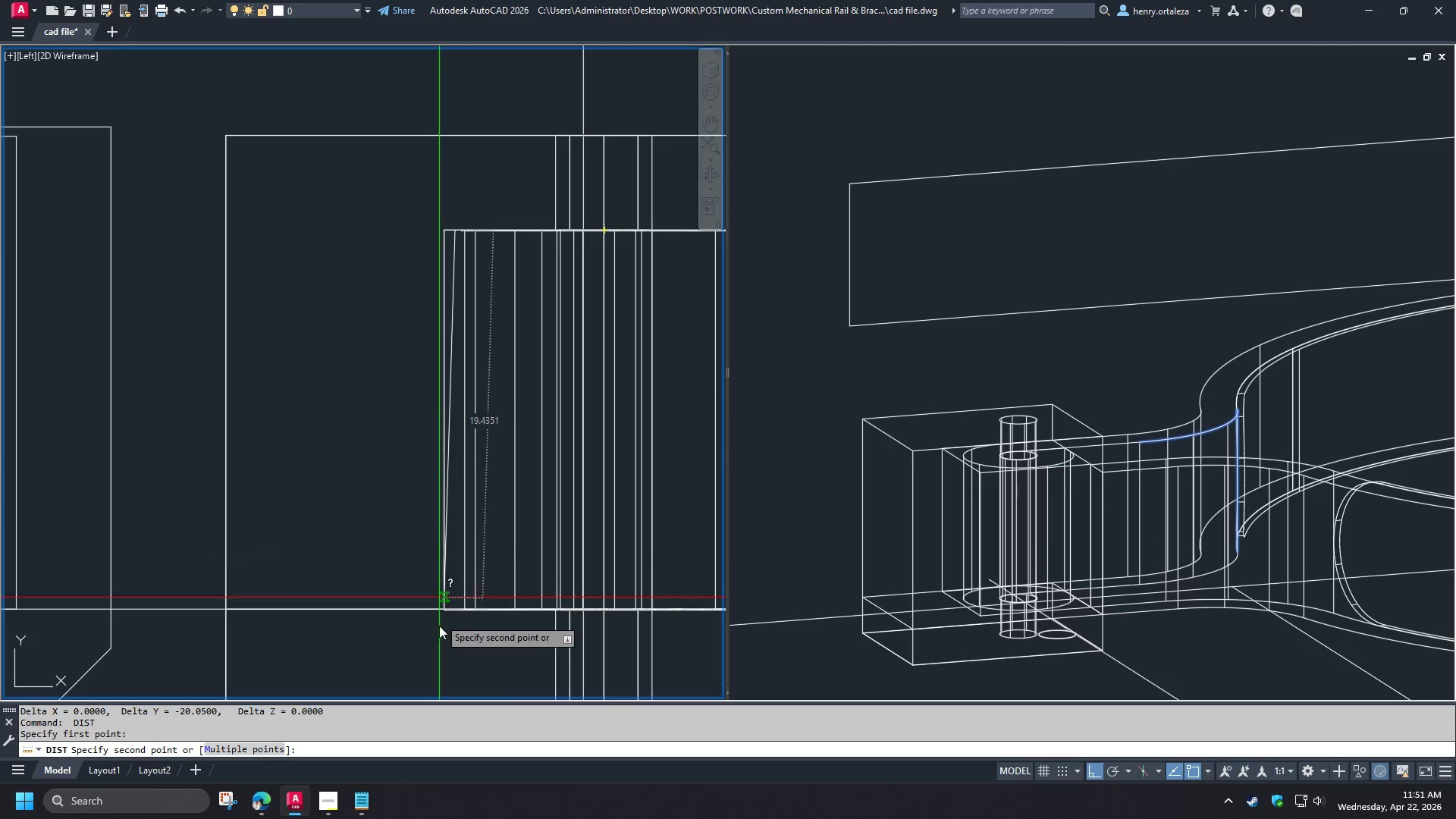 
scroll: coordinate [460, 607], scroll_direction: up, amount: 5.0
 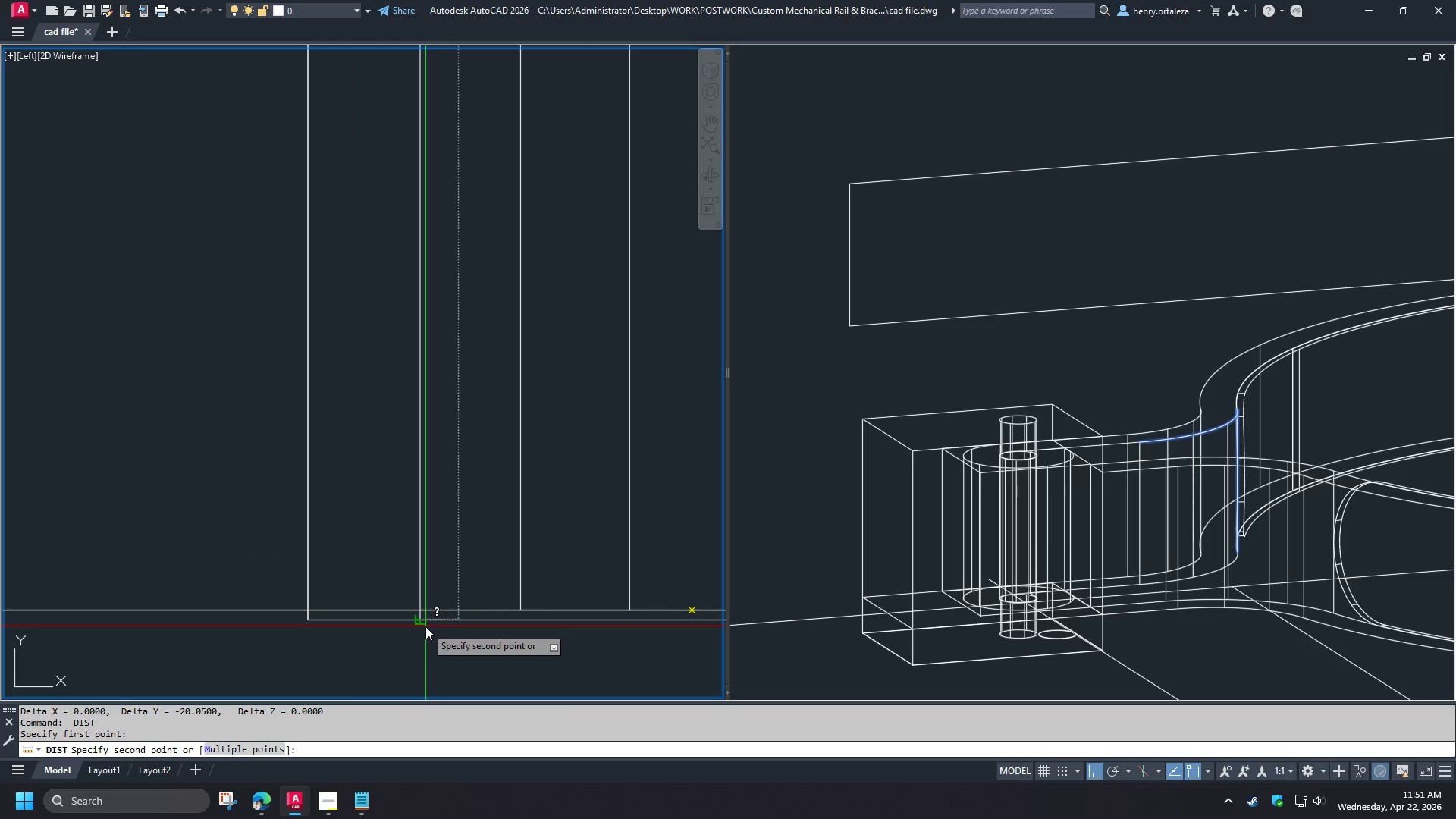 
left_click([425, 626])
 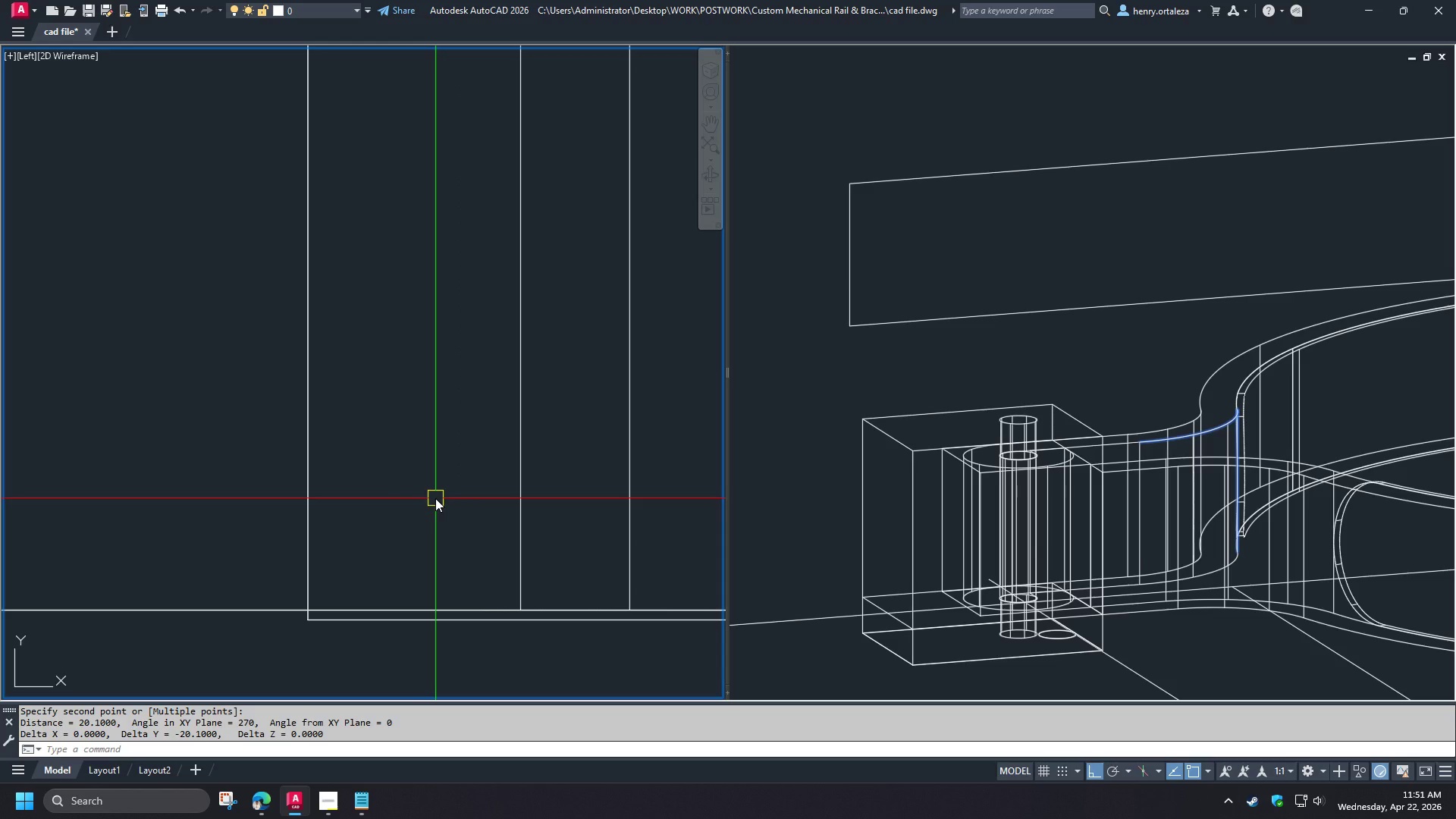 
scroll: coordinate [444, 495], scroll_direction: down, amount: 7.0
 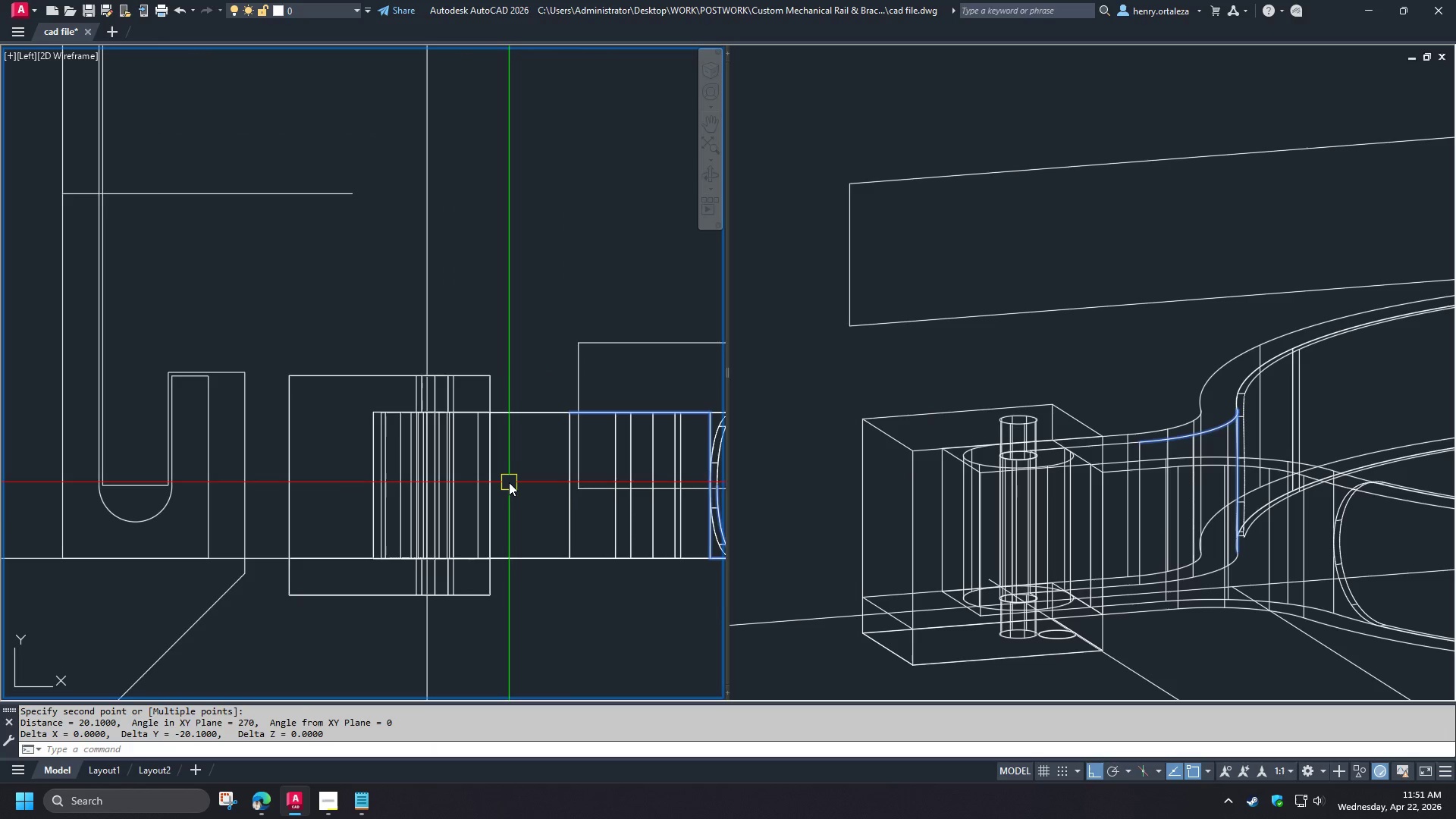 
key(Space)
 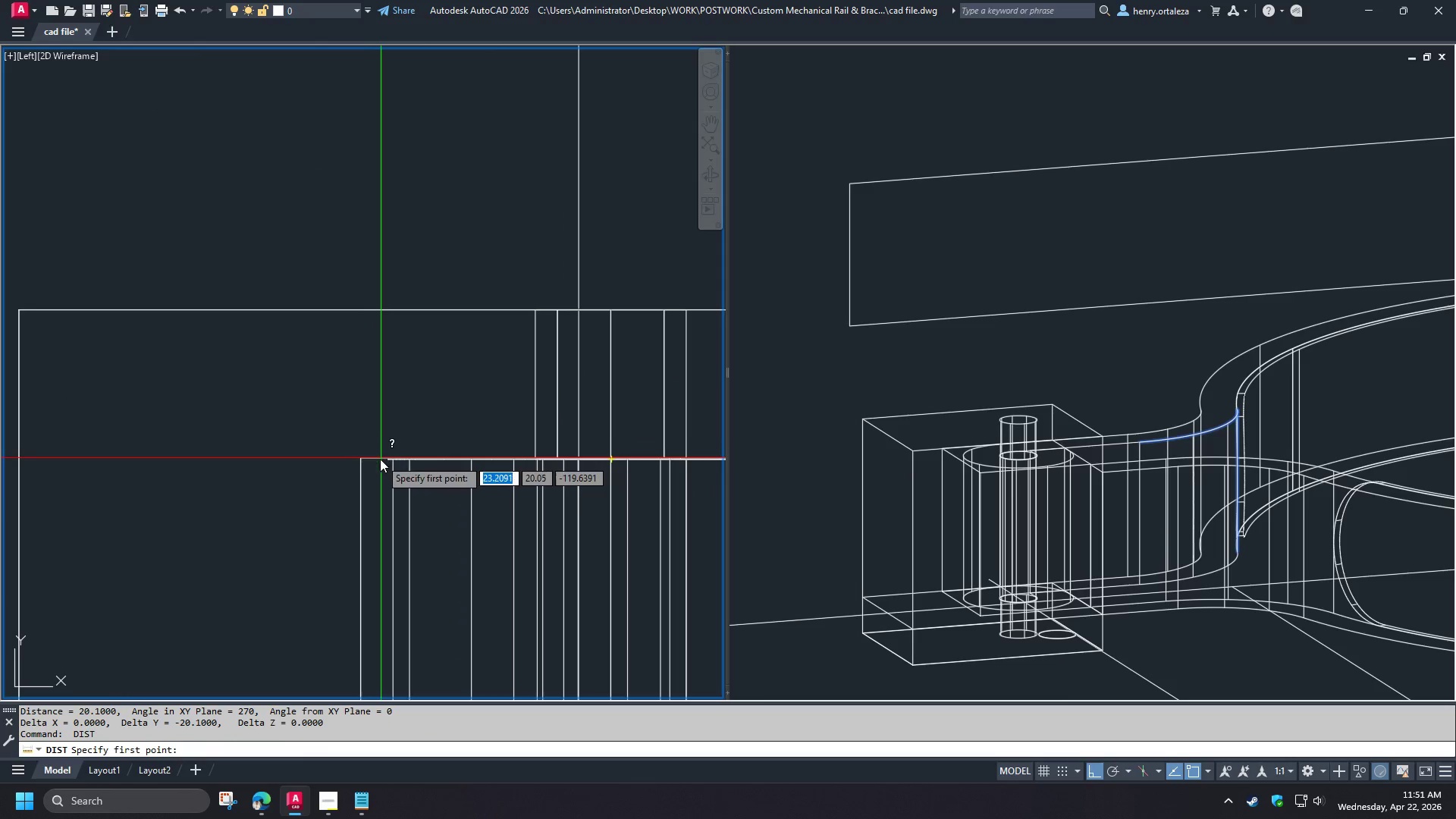 
scroll: coordinate [379, 399], scroll_direction: up, amount: 3.0
 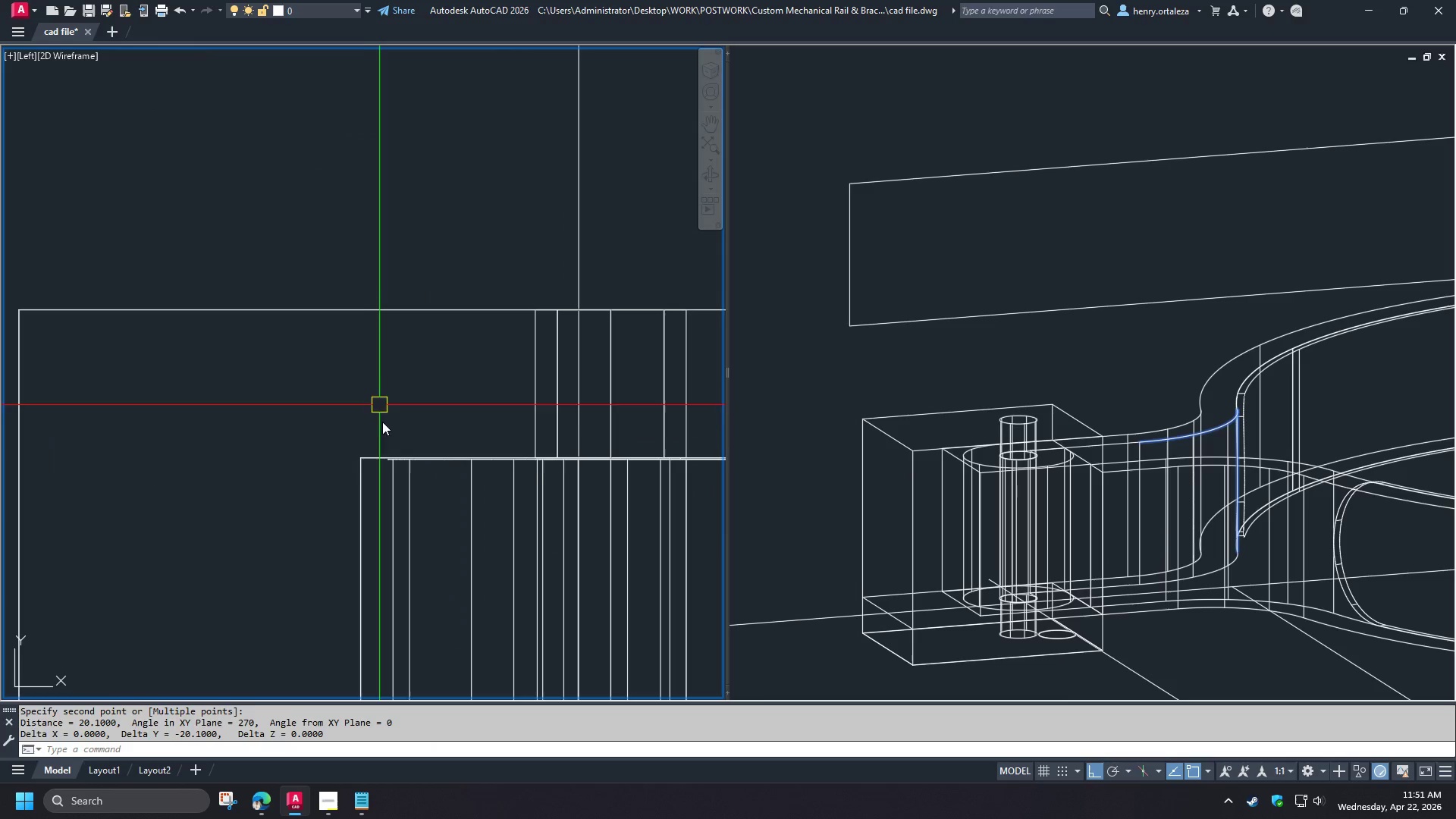 
left_click([380, 460])
 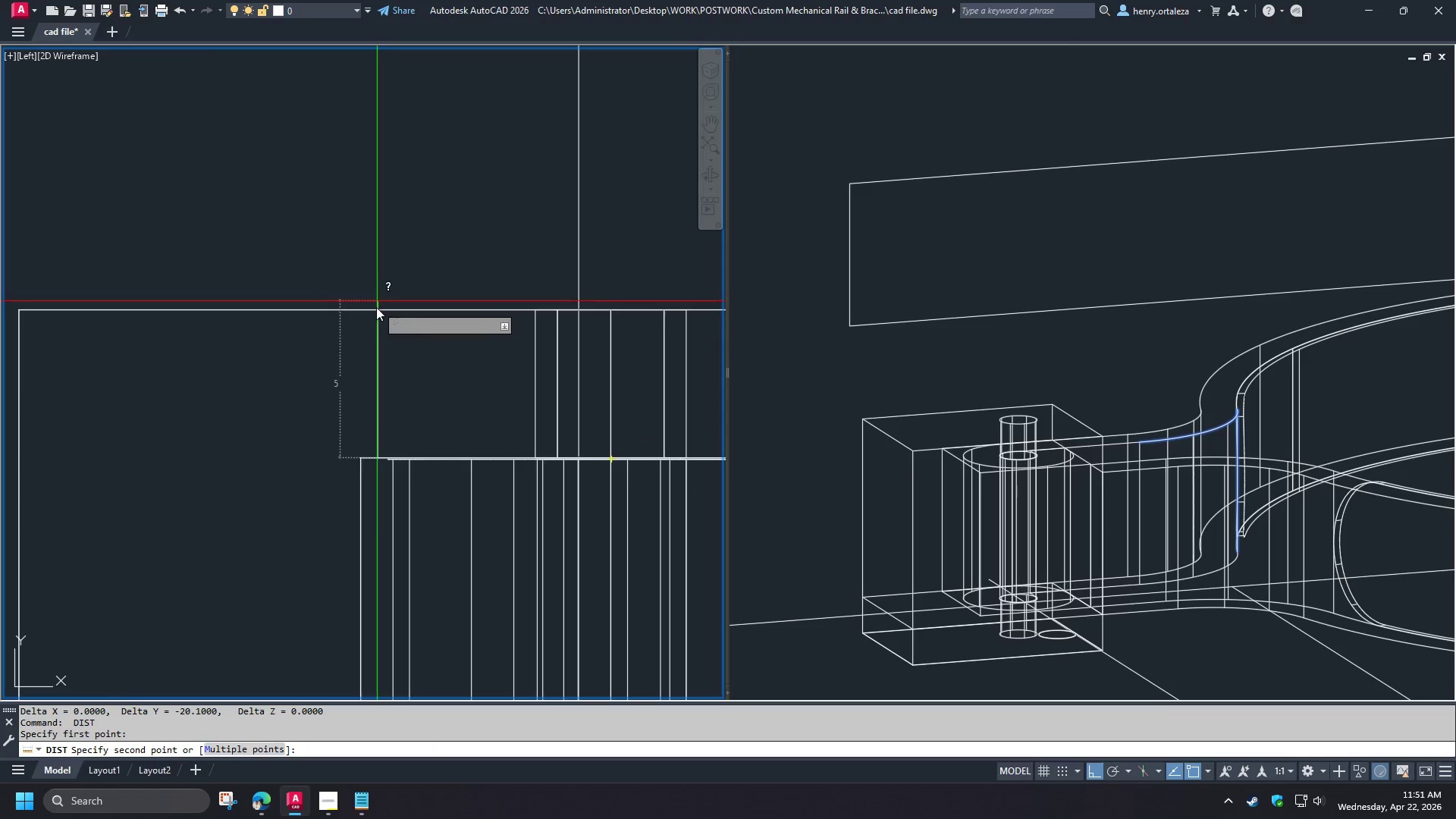 
left_click([376, 309])
 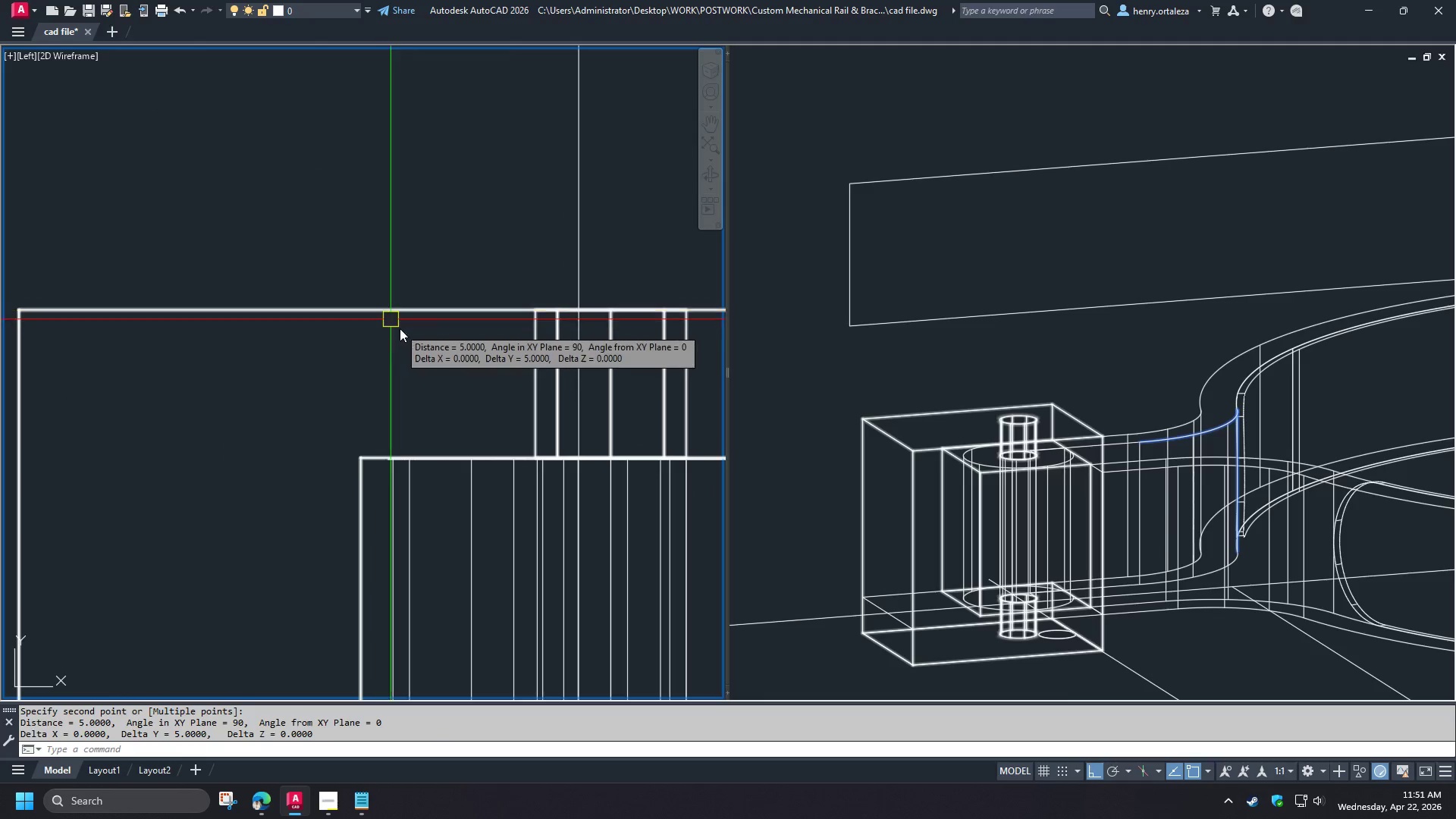 
scroll: coordinate [400, 337], scroll_direction: down, amount: 2.0
 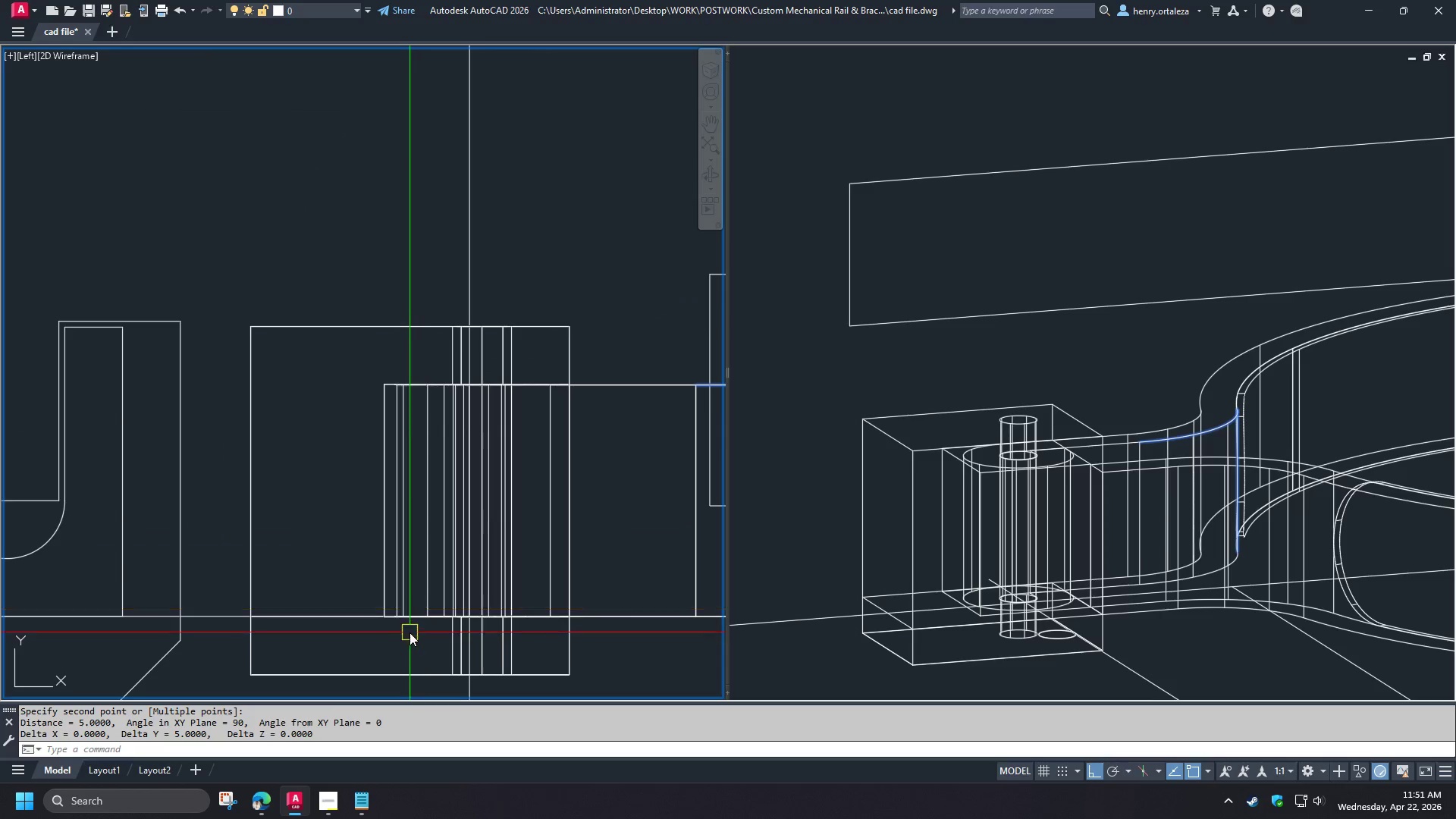 
key(Space)
 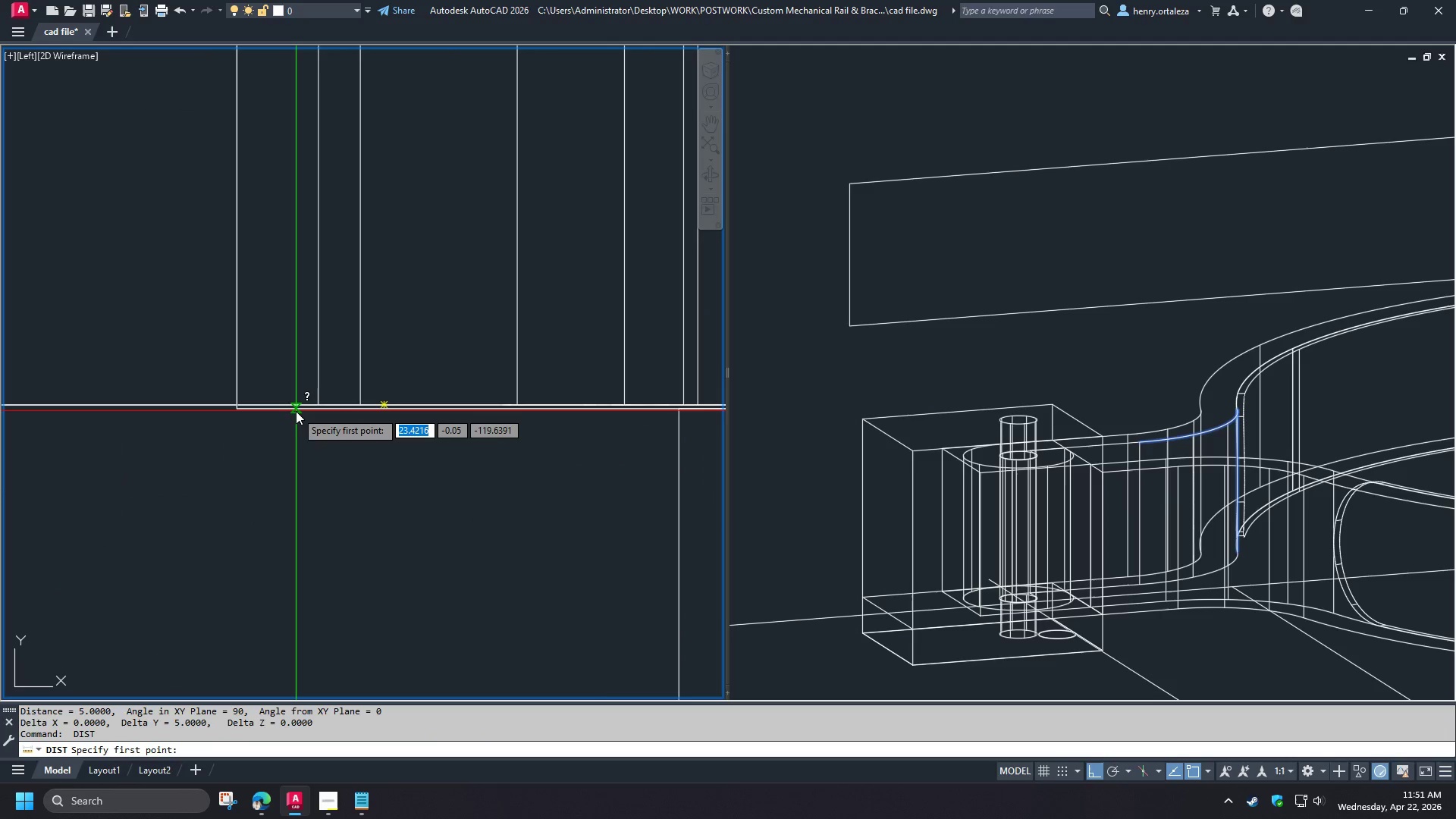 
scroll: coordinate [408, 654], scroll_direction: up, amount: 4.0
 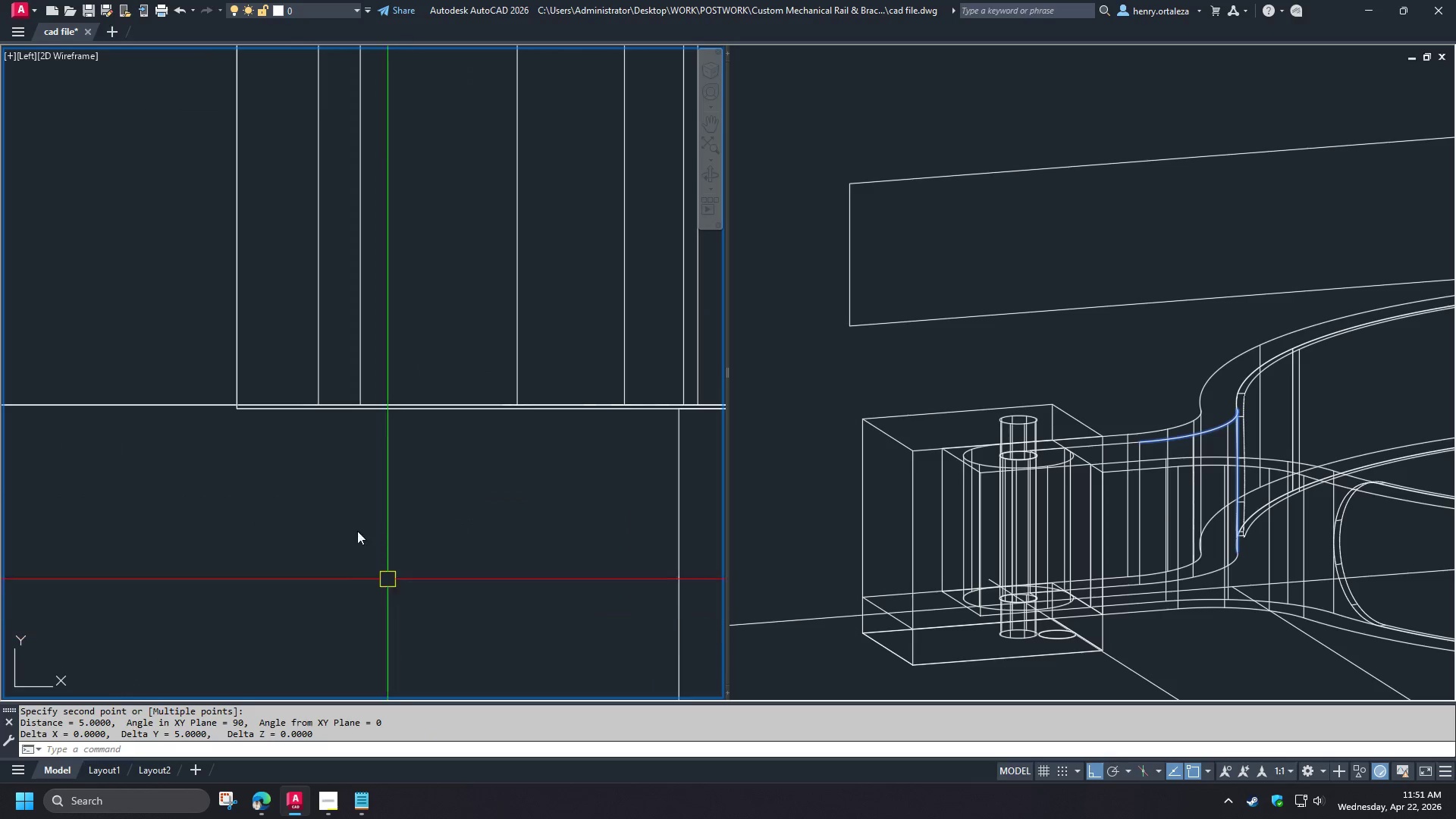 
left_click([296, 410])
 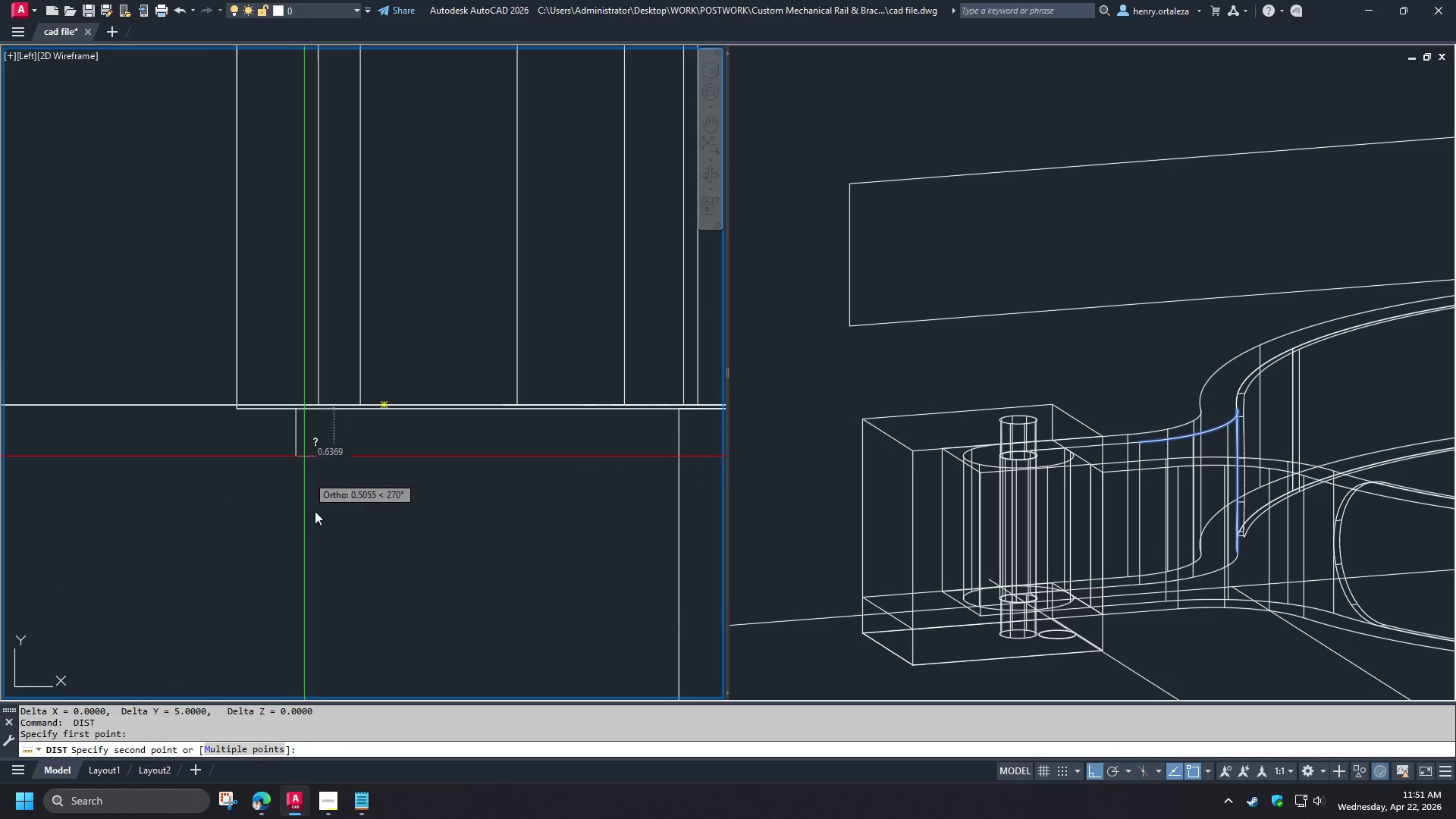 
scroll: coordinate [315, 516], scroll_direction: down, amount: 3.0
 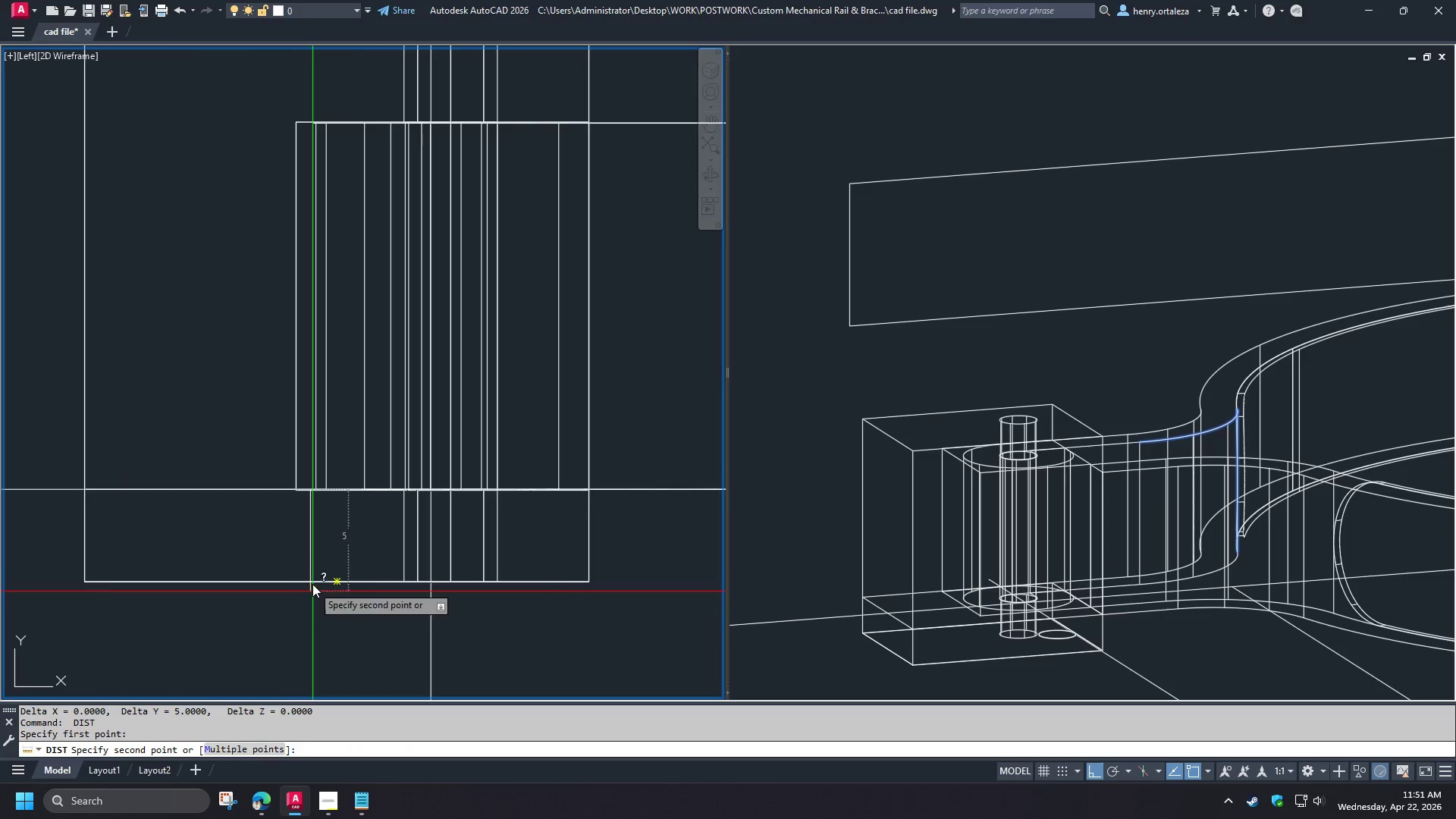 
left_click([312, 583])
 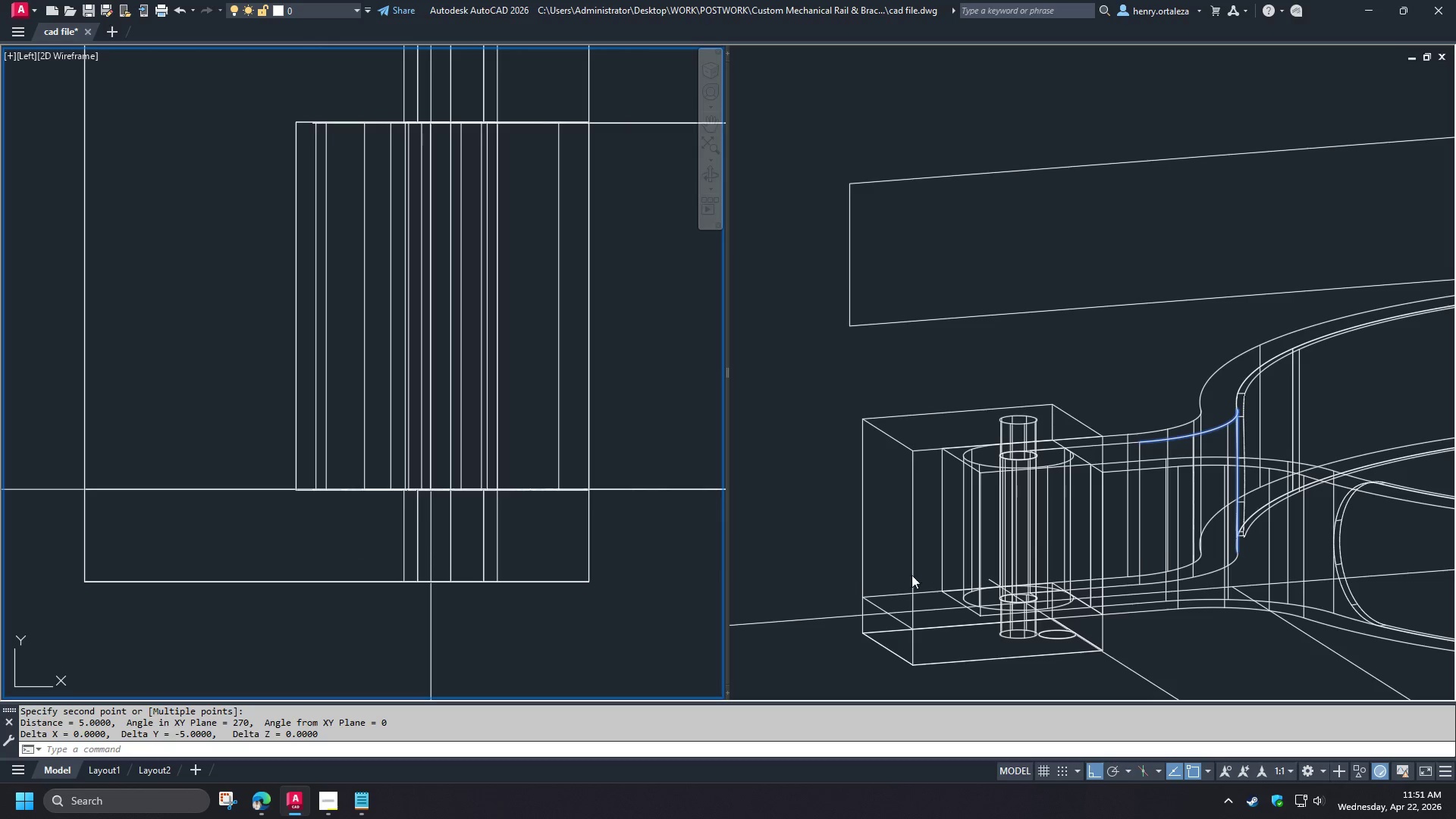 
left_click([825, 548])
 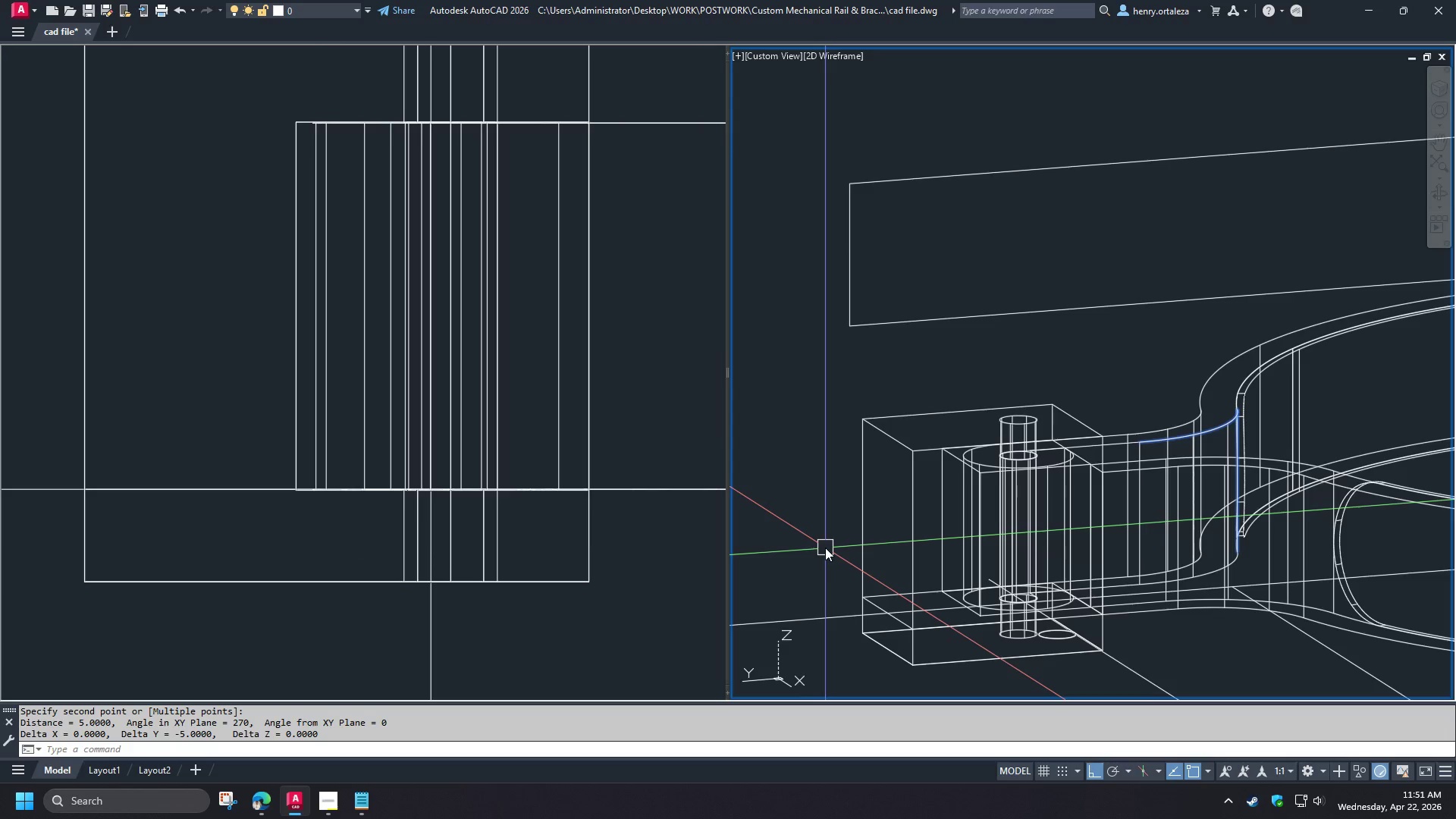 
key(Escape)
type(re )
 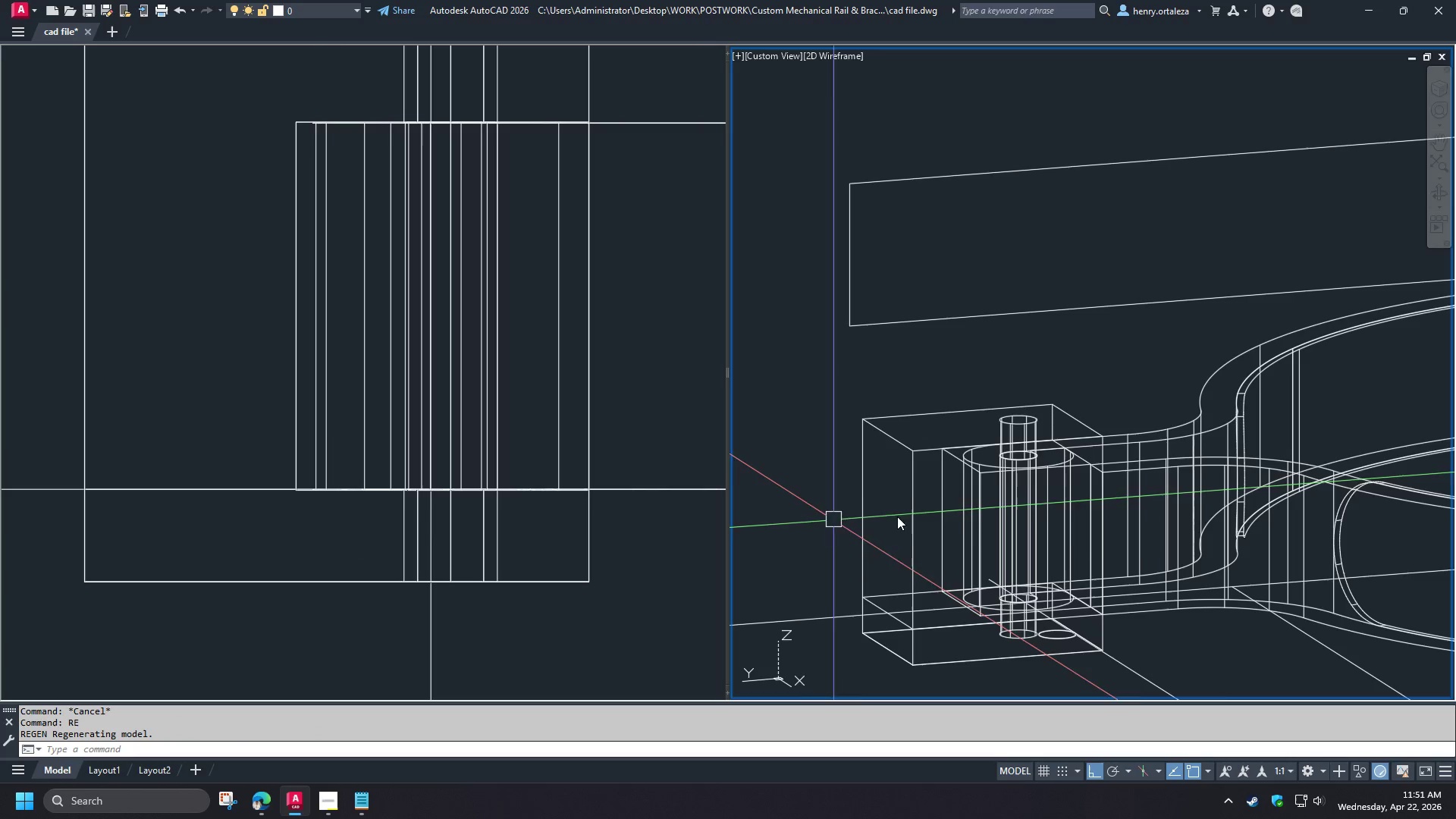 
hold_key(key=ShiftLeft, duration=1.5)
 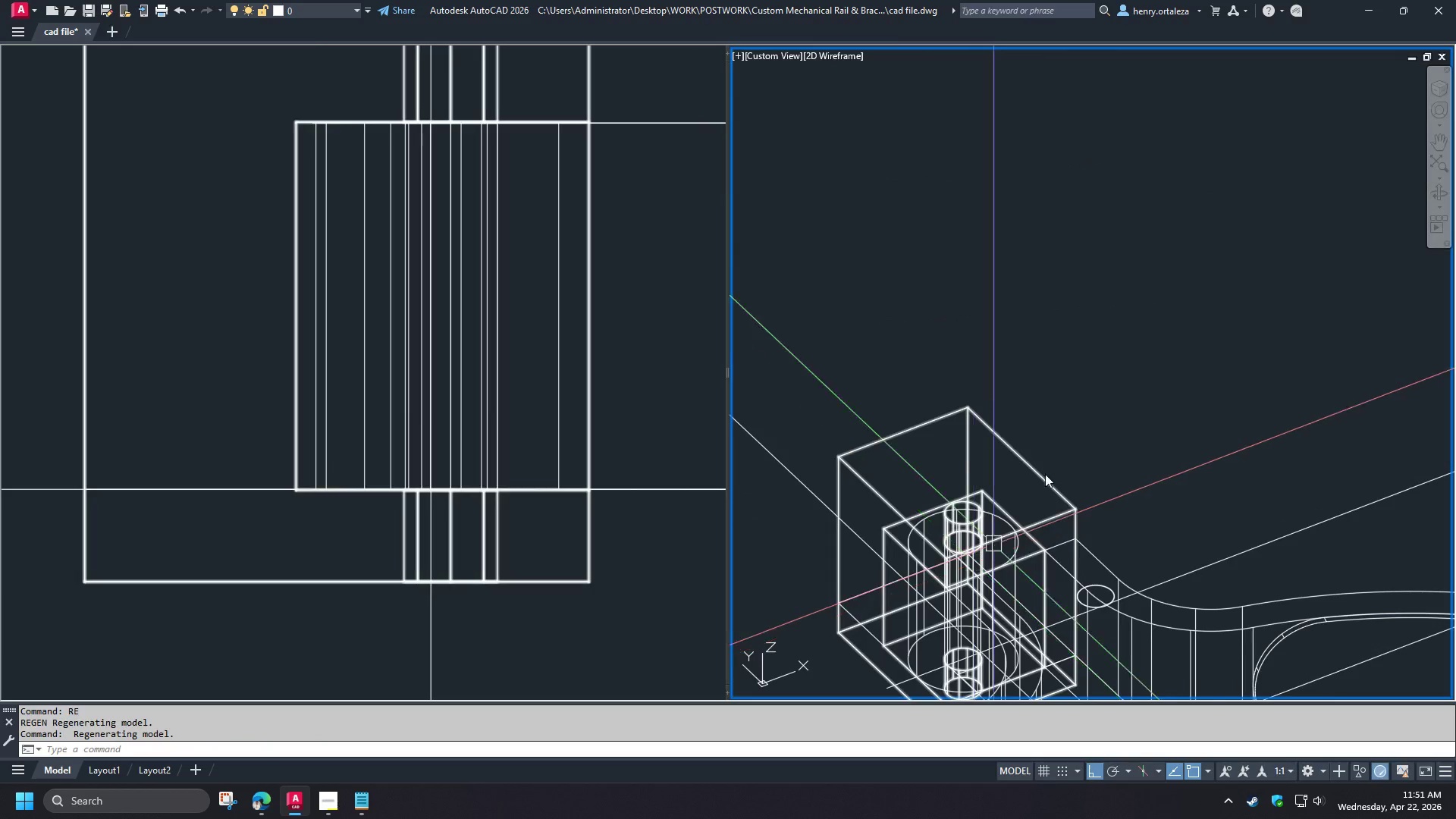 
hold_key(key=ShiftLeft, duration=0.41)
 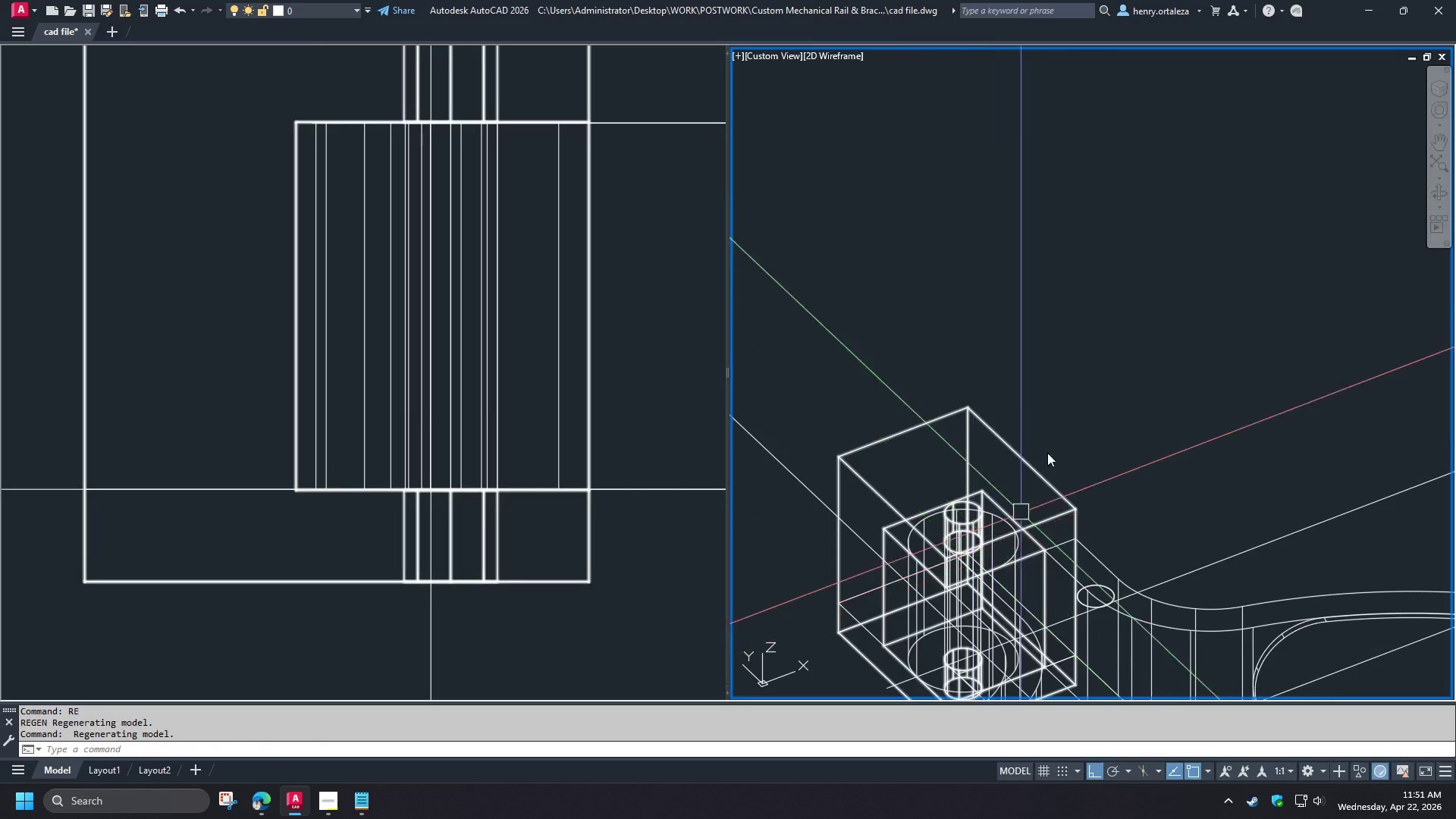 
scroll: coordinate [1069, 416], scroll_direction: down, amount: 3.0
 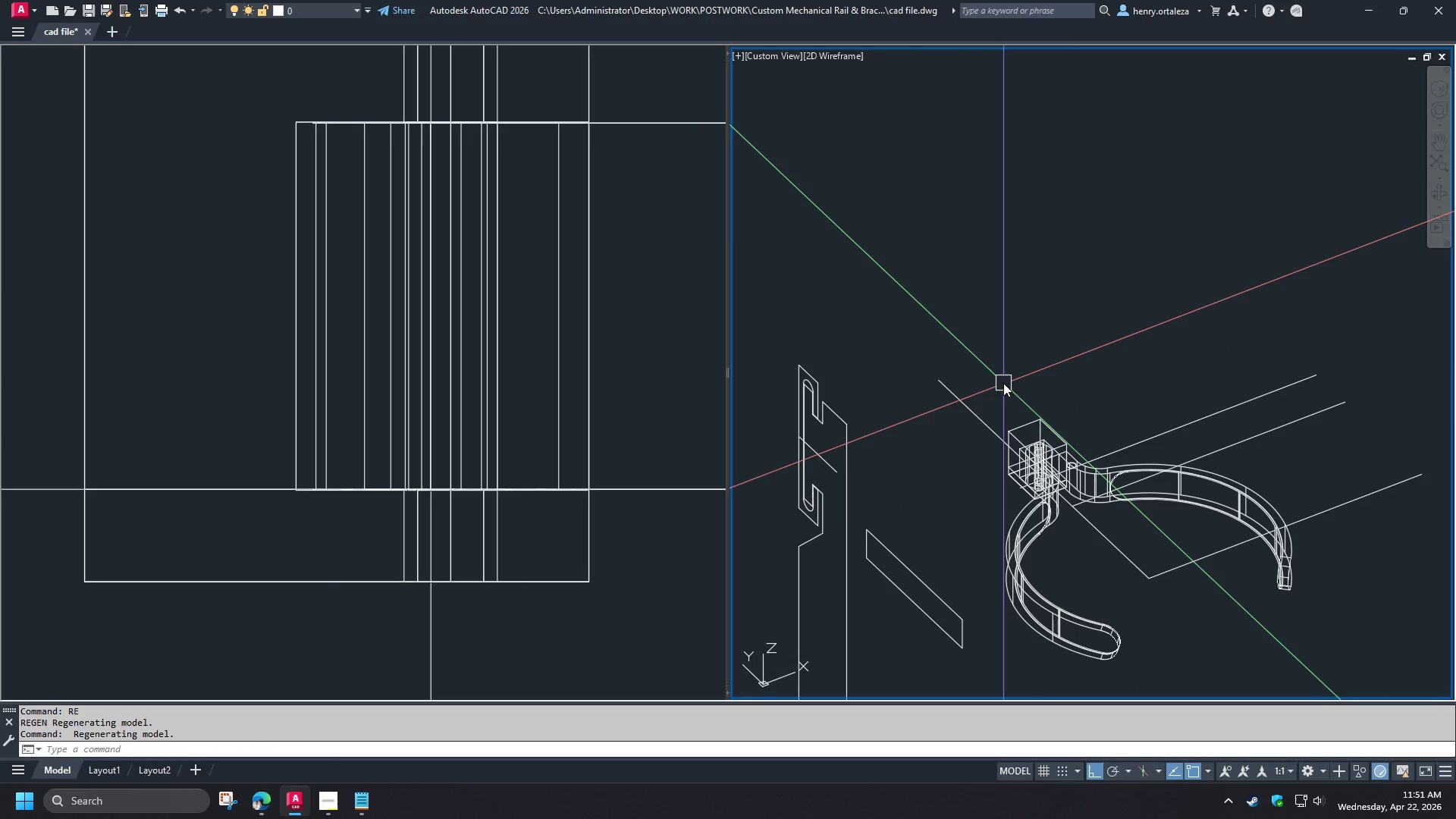 
key(E)
 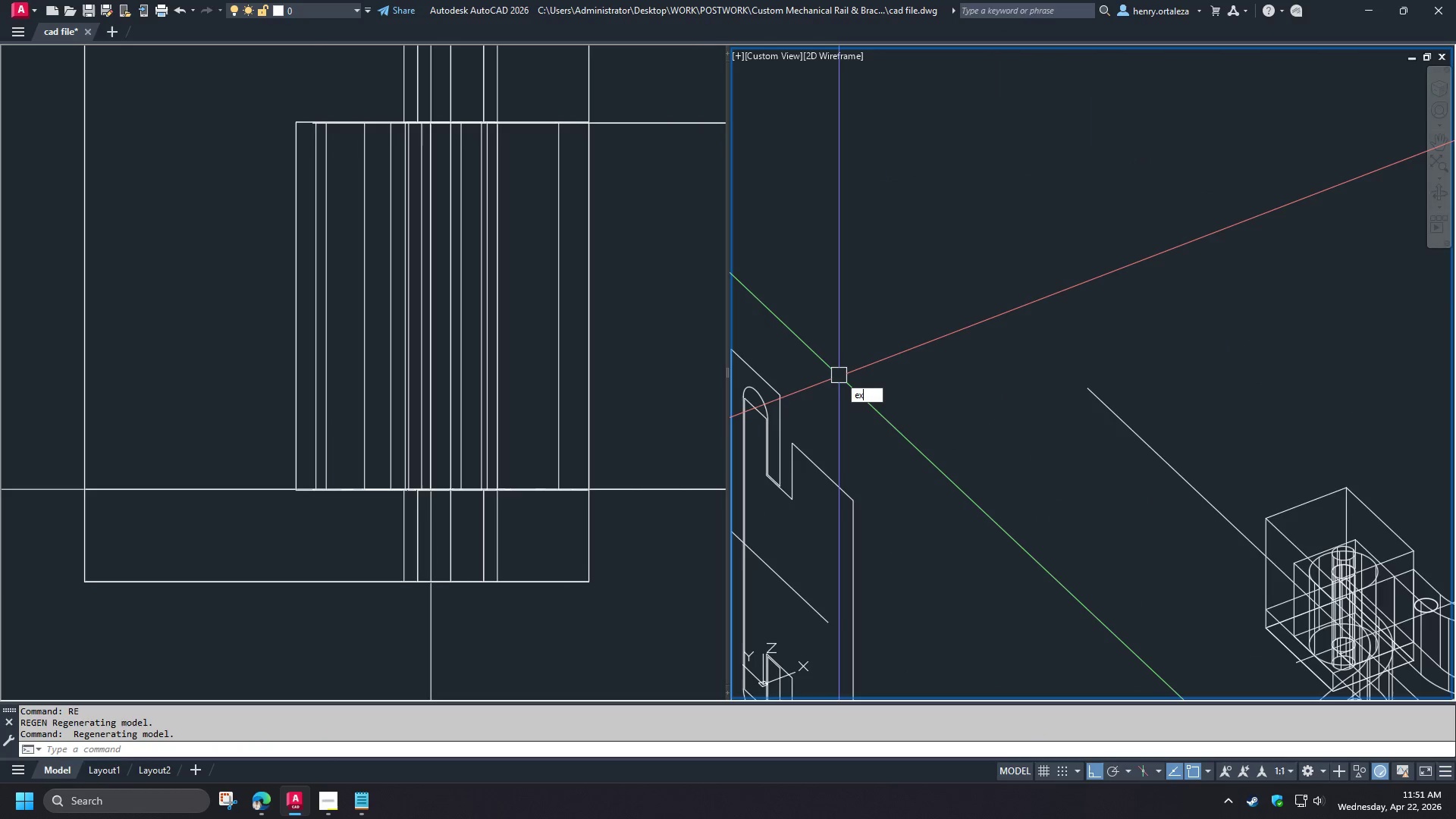 
scroll: coordinate [839, 375], scroll_direction: up, amount: 2.0
 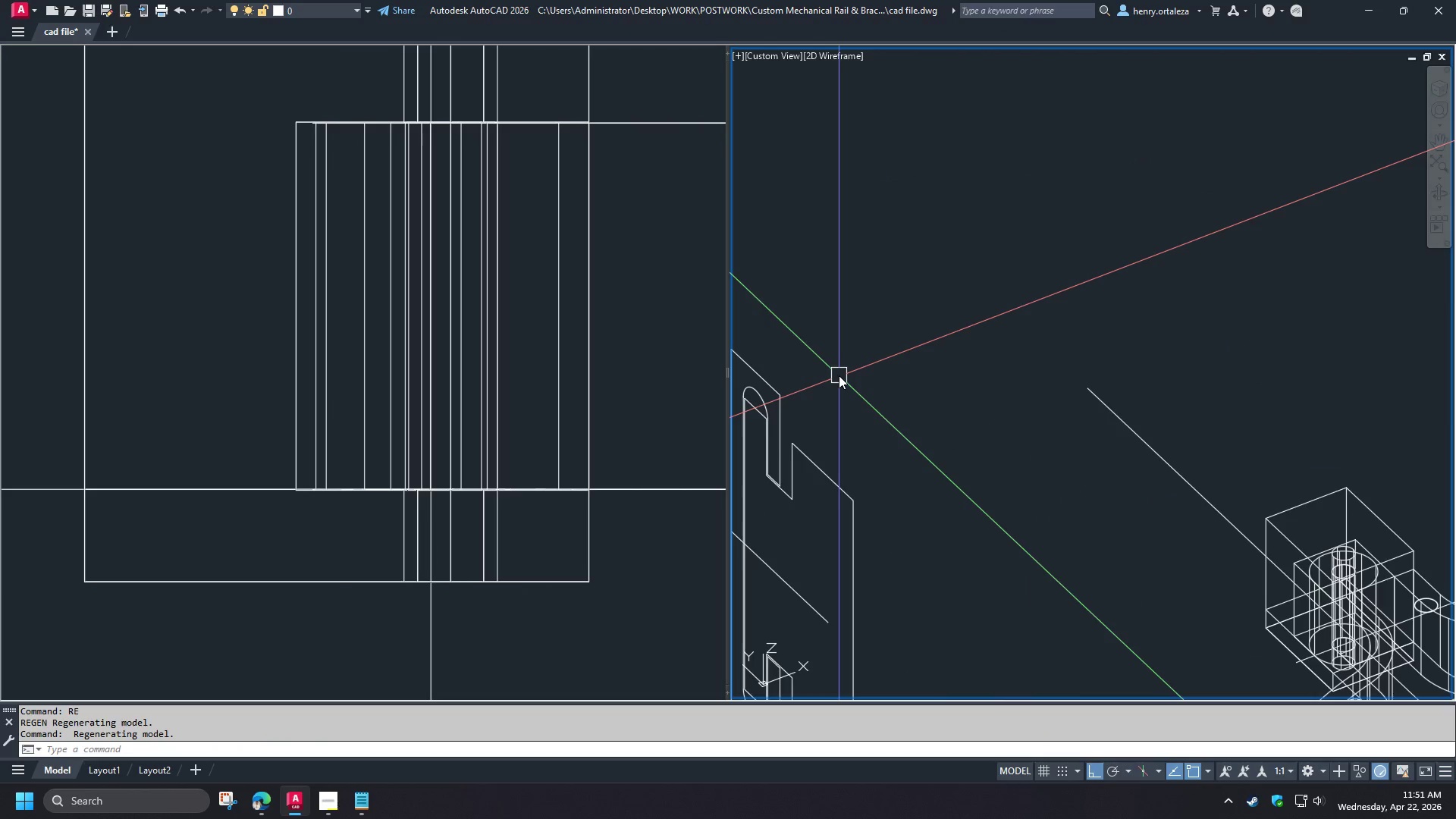 
type(xt )
 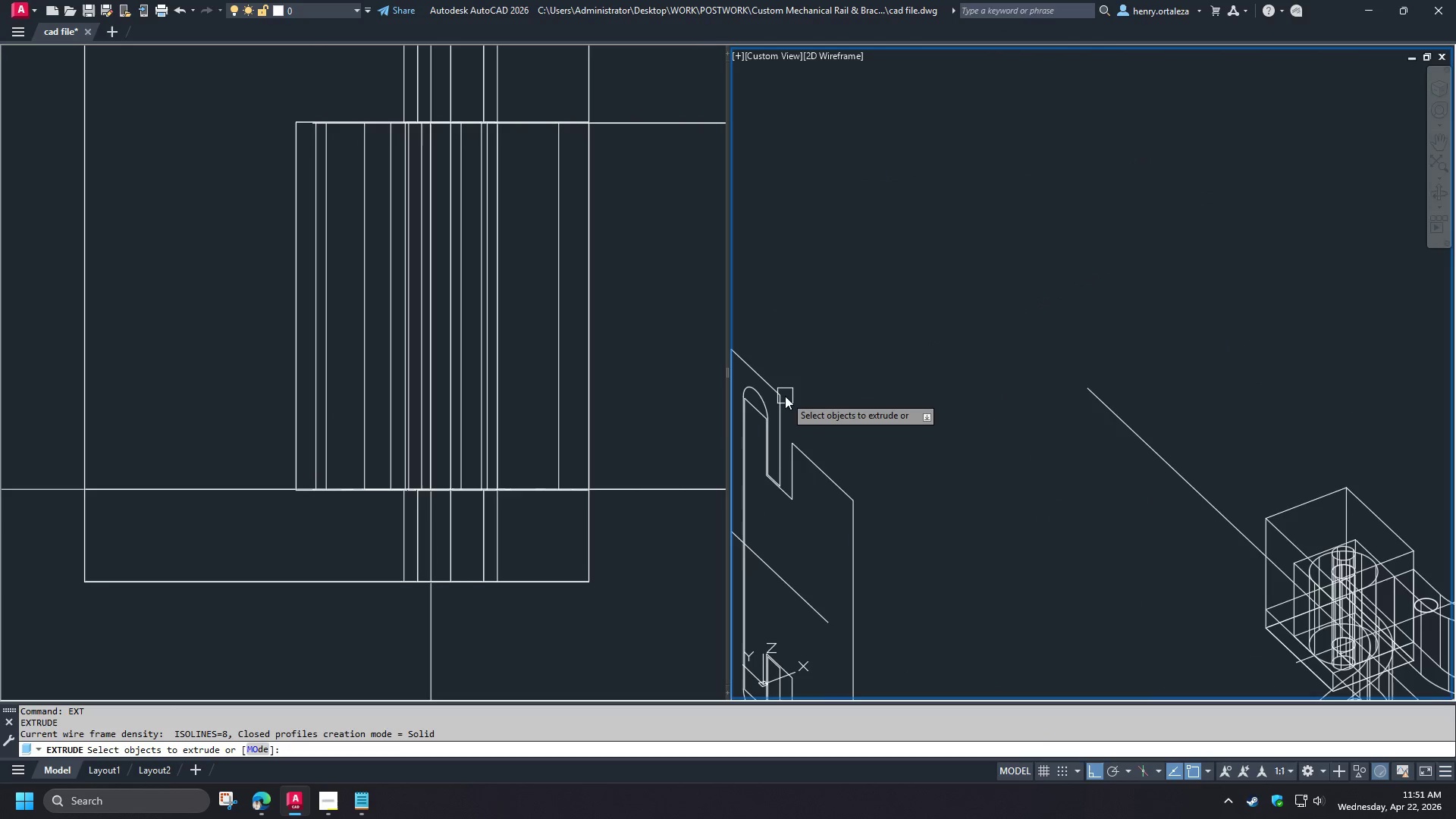 
left_click([785, 396])
 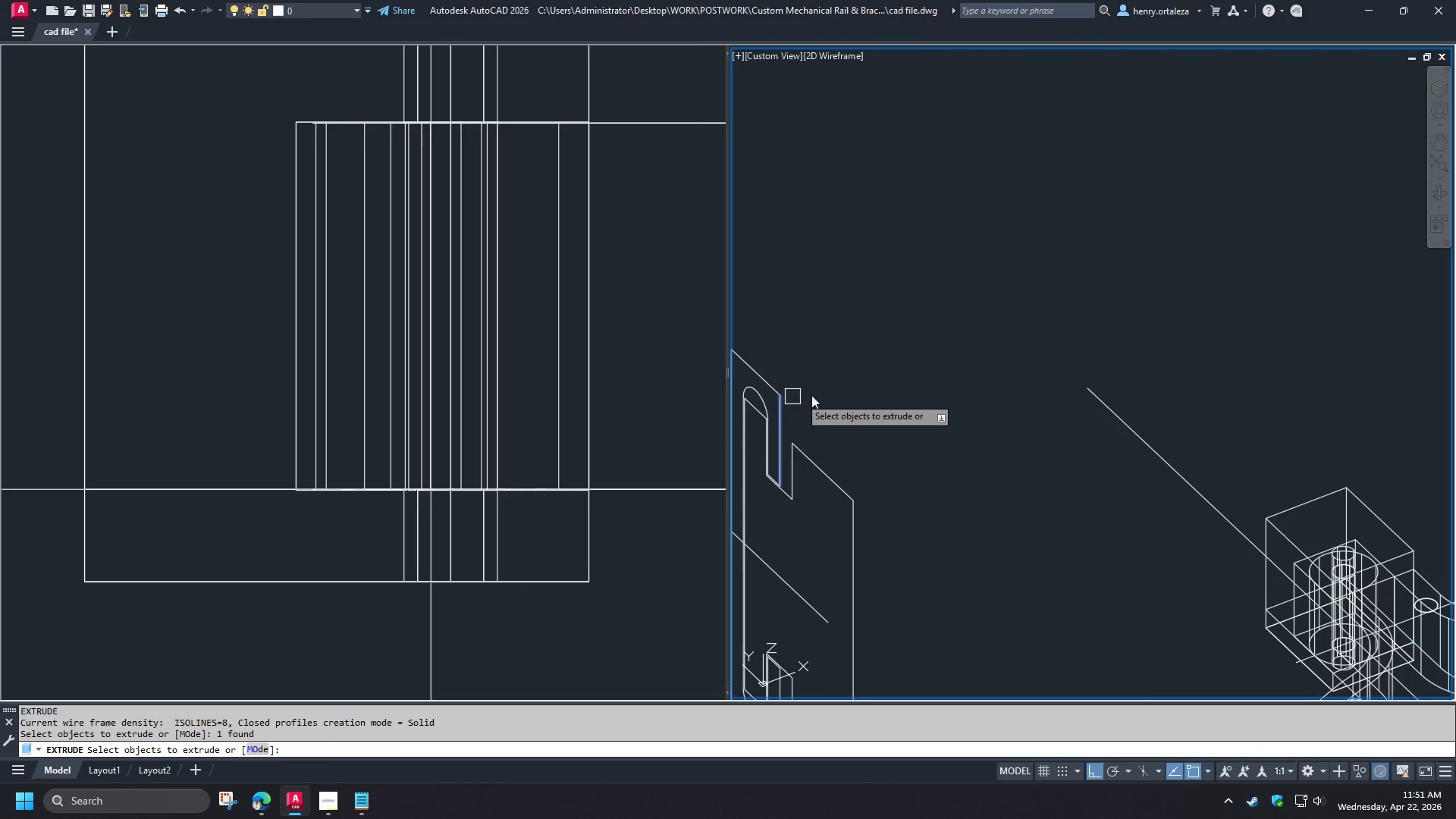 
key(Escape)
 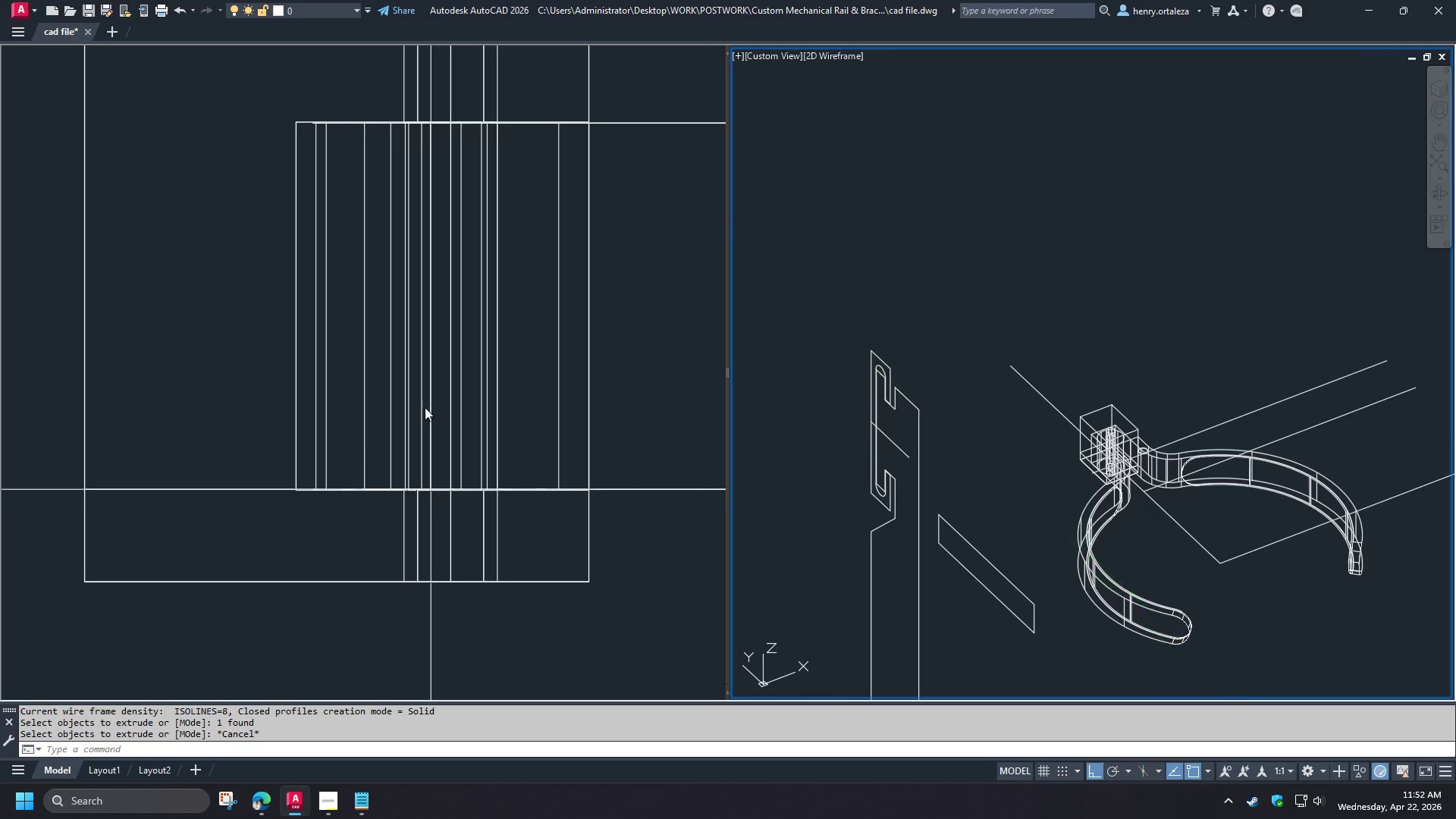 
scroll: coordinate [971, 346], scroll_direction: down, amount: 3.0
 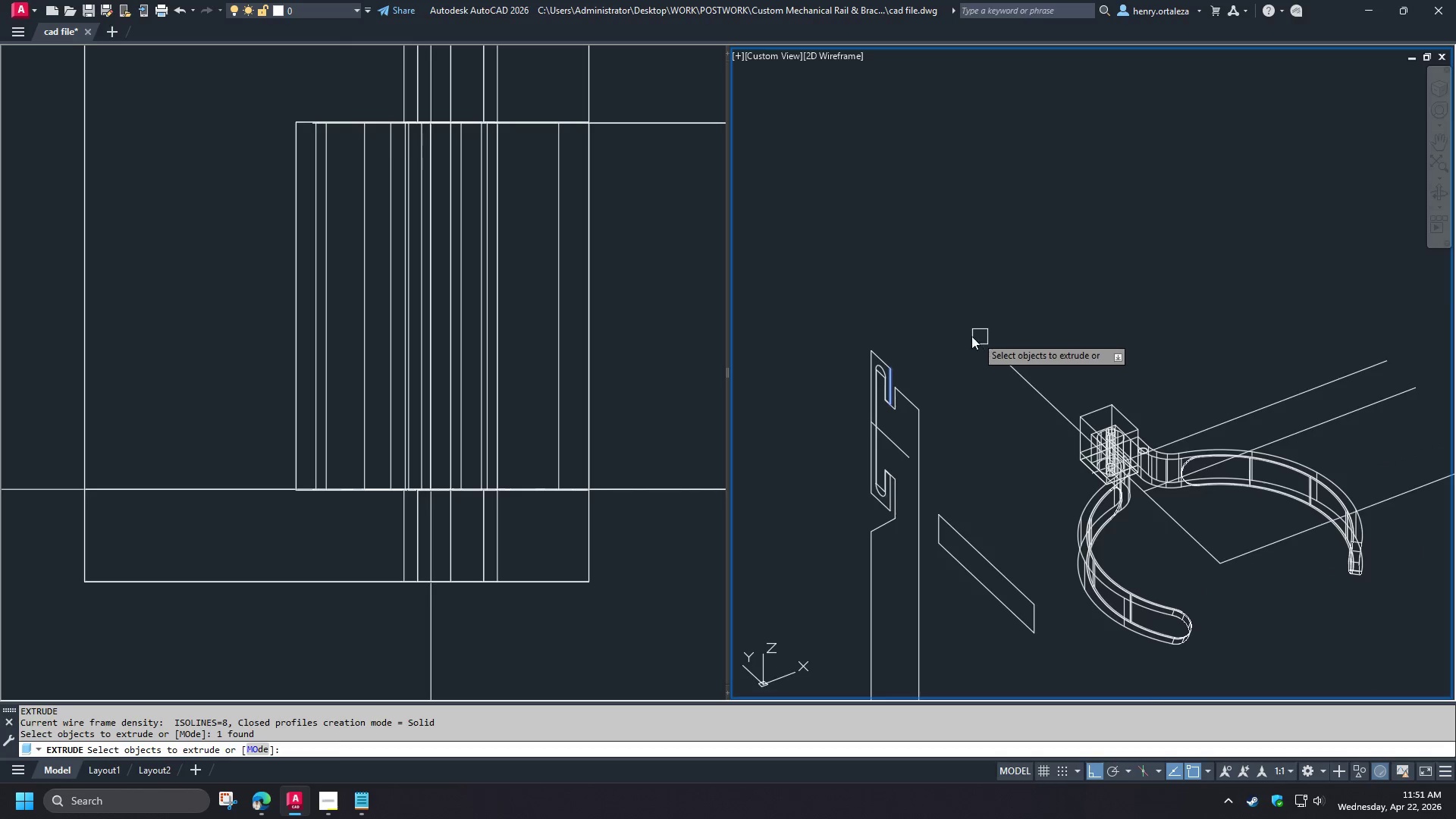 
left_click([331, 475])
 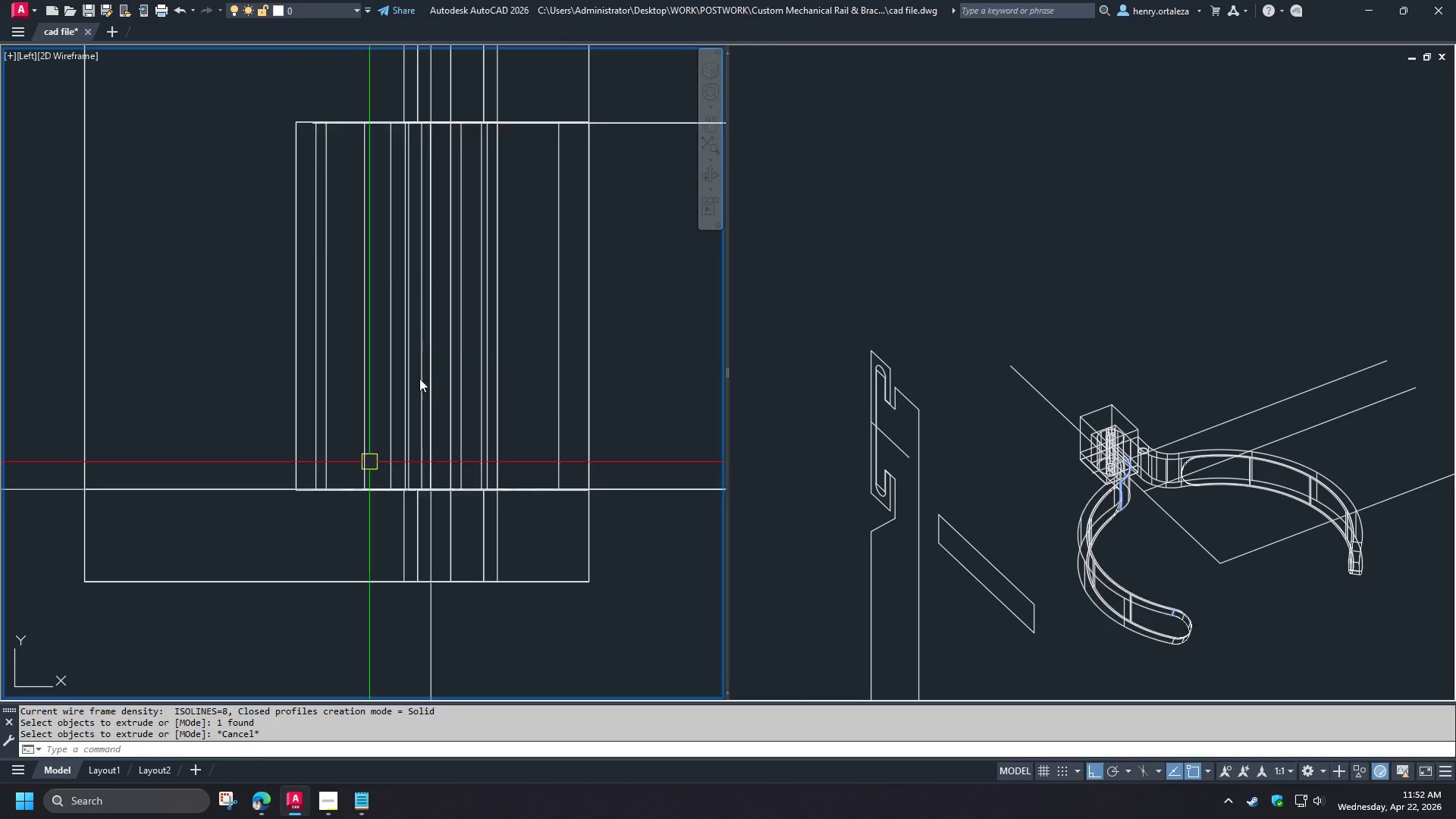 
scroll: coordinate [446, 327], scroll_direction: down, amount: 6.0
 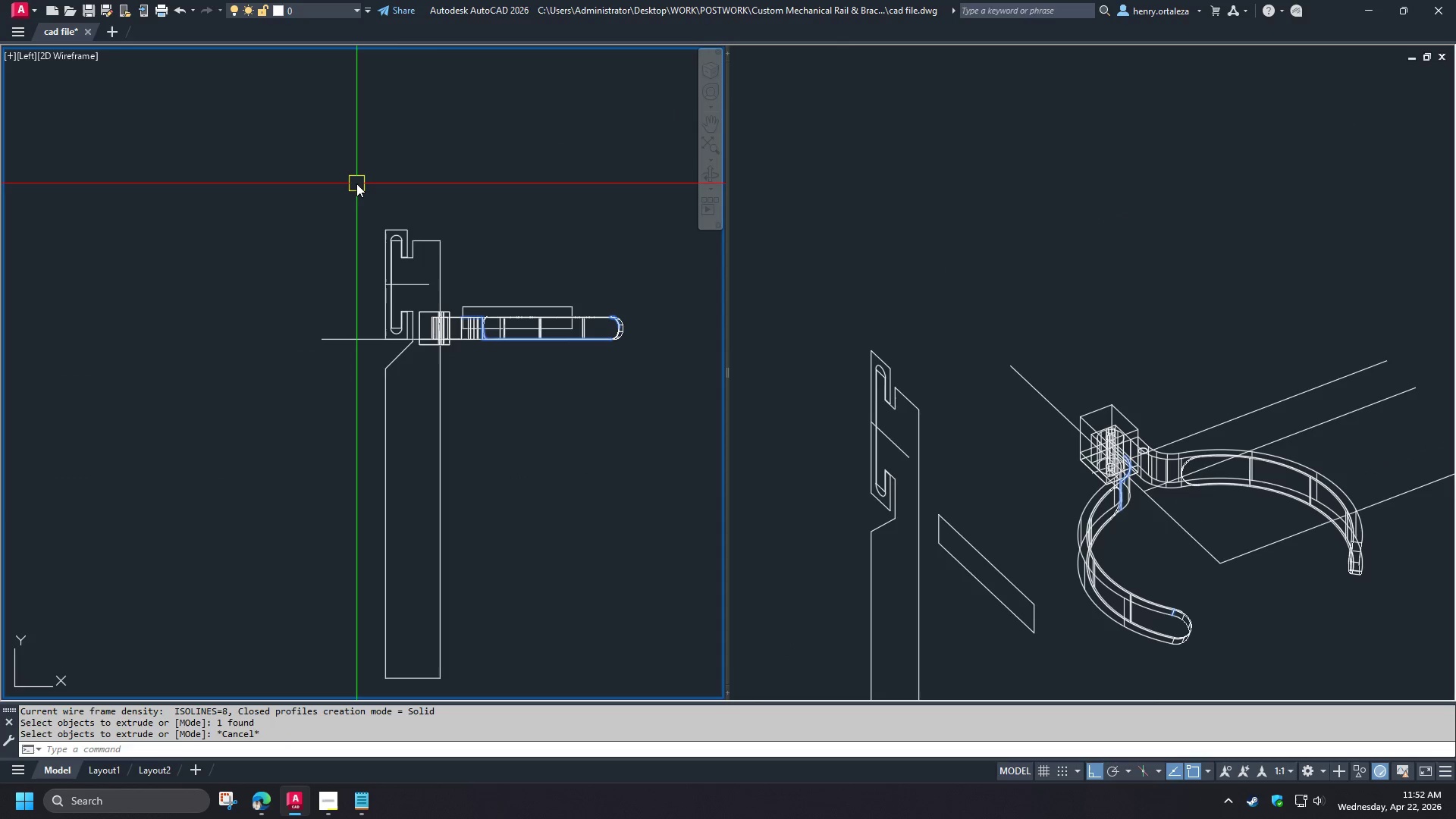 
left_click_drag(start_coordinate=[356, 183], to_coordinate=[358, 187])
 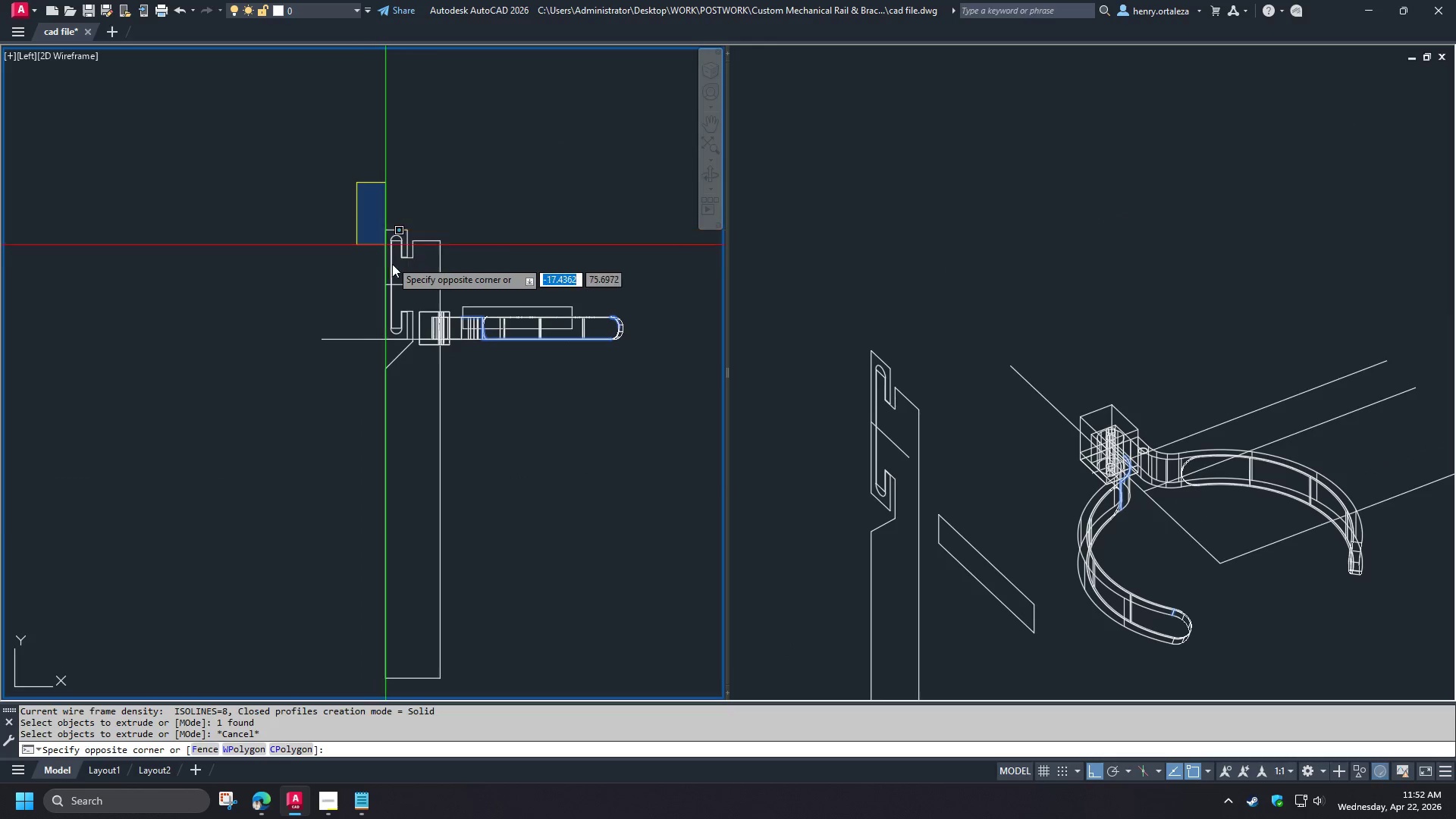 
scroll: coordinate [392, 267], scroll_direction: up, amount: 2.0
 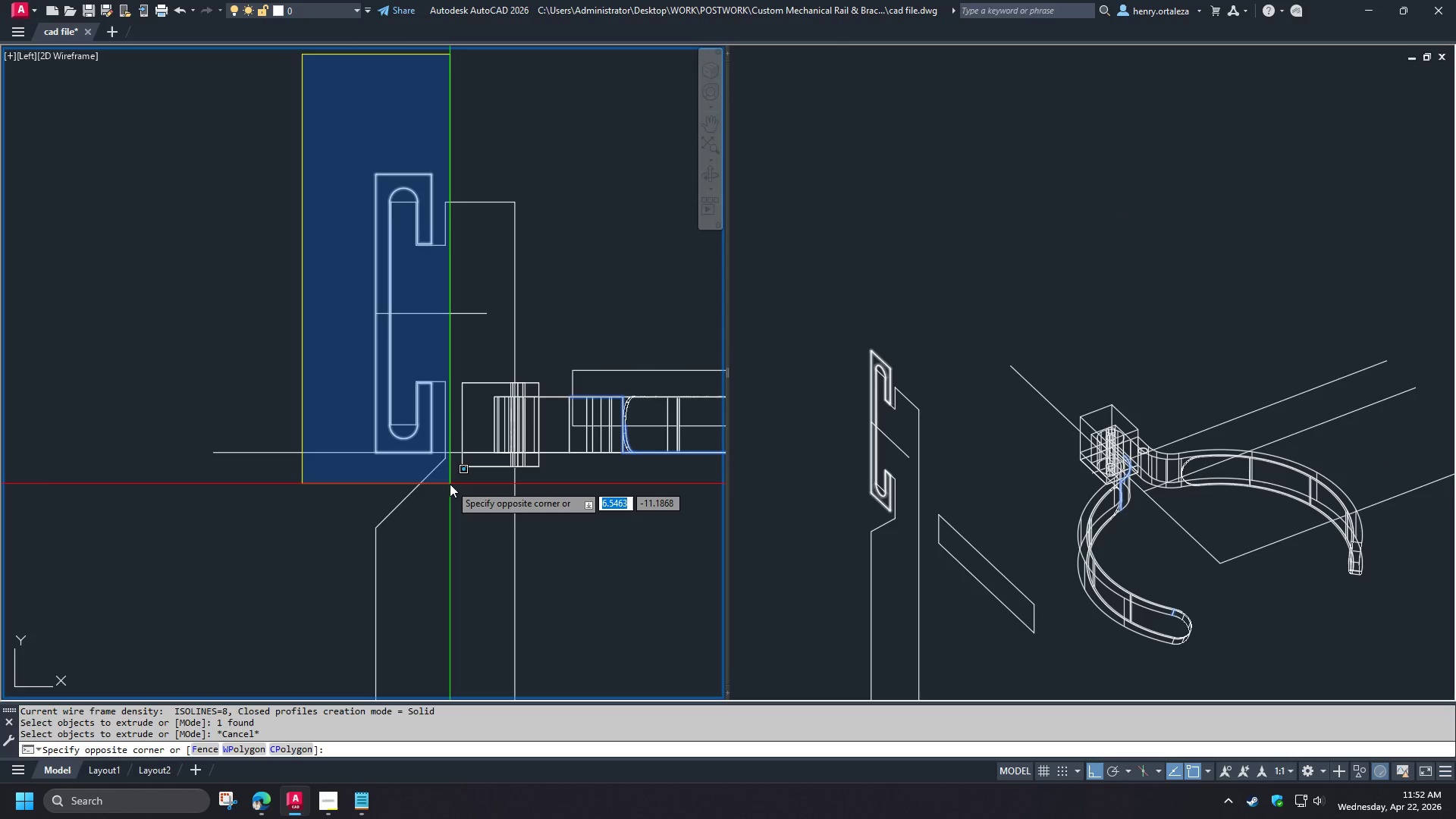 
left_click([450, 484])
 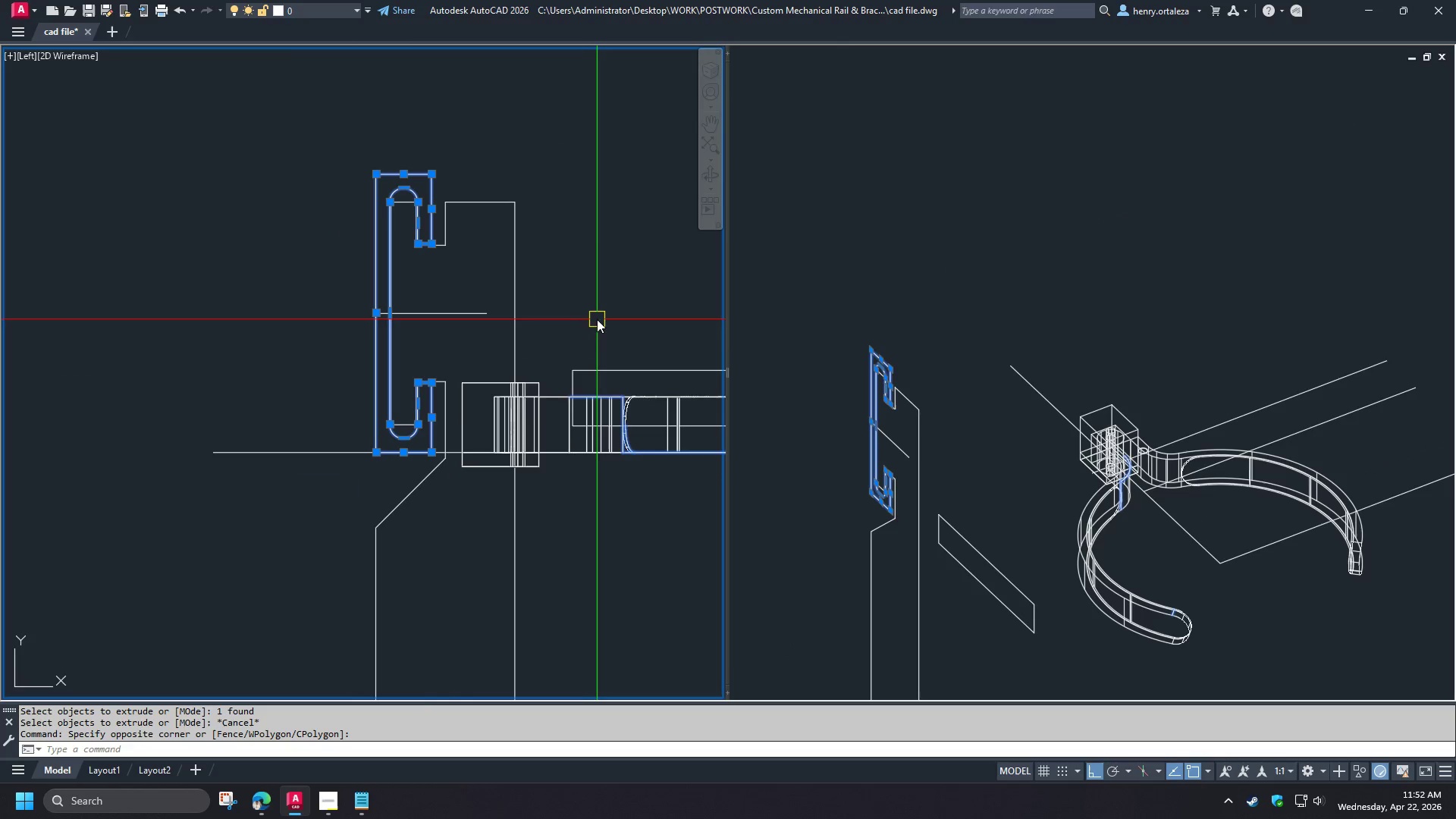 
key(J)
 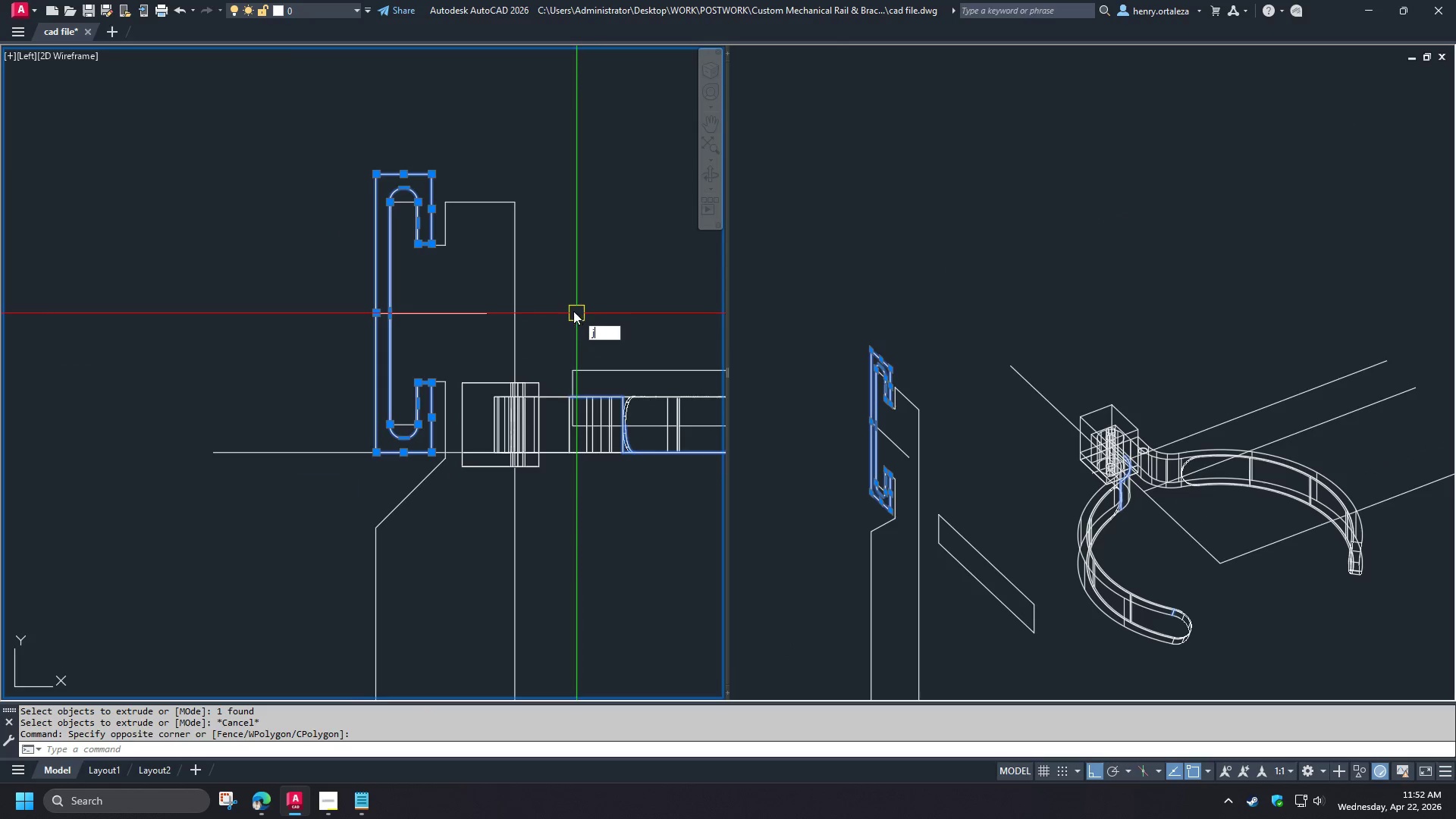 
key(Space)
 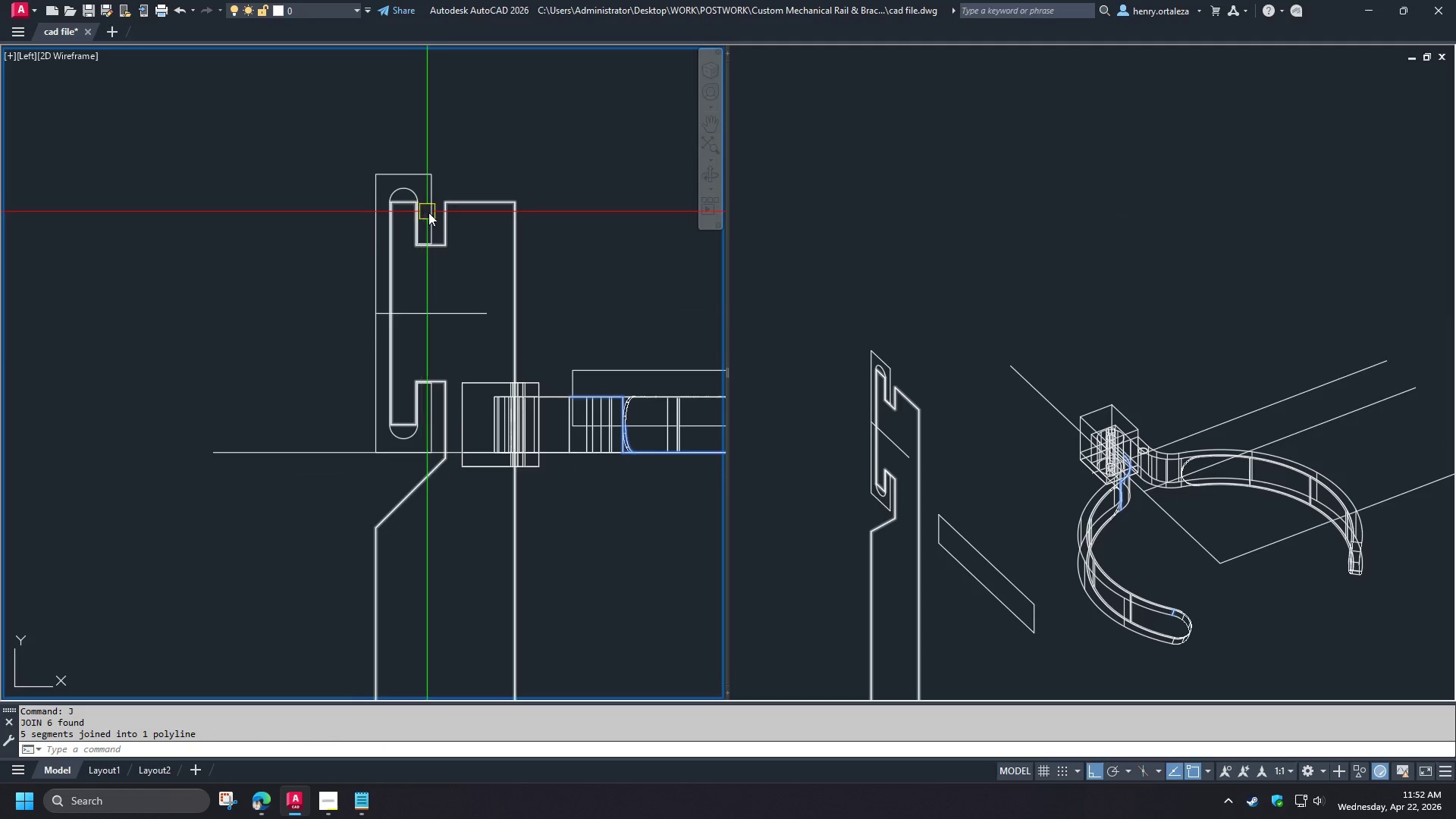 
mouse_move([449, 210])
 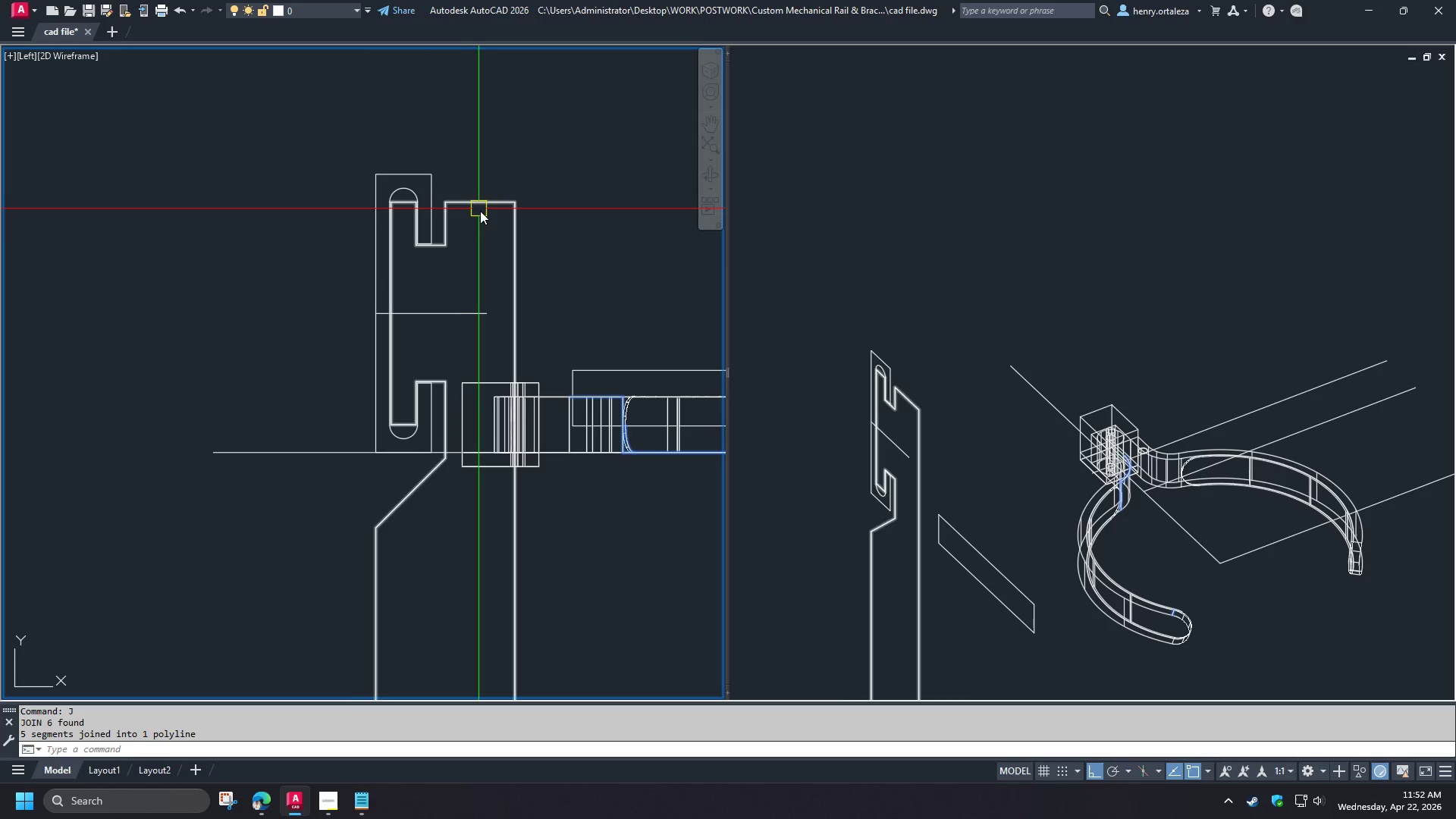 
left_click([981, 325])
 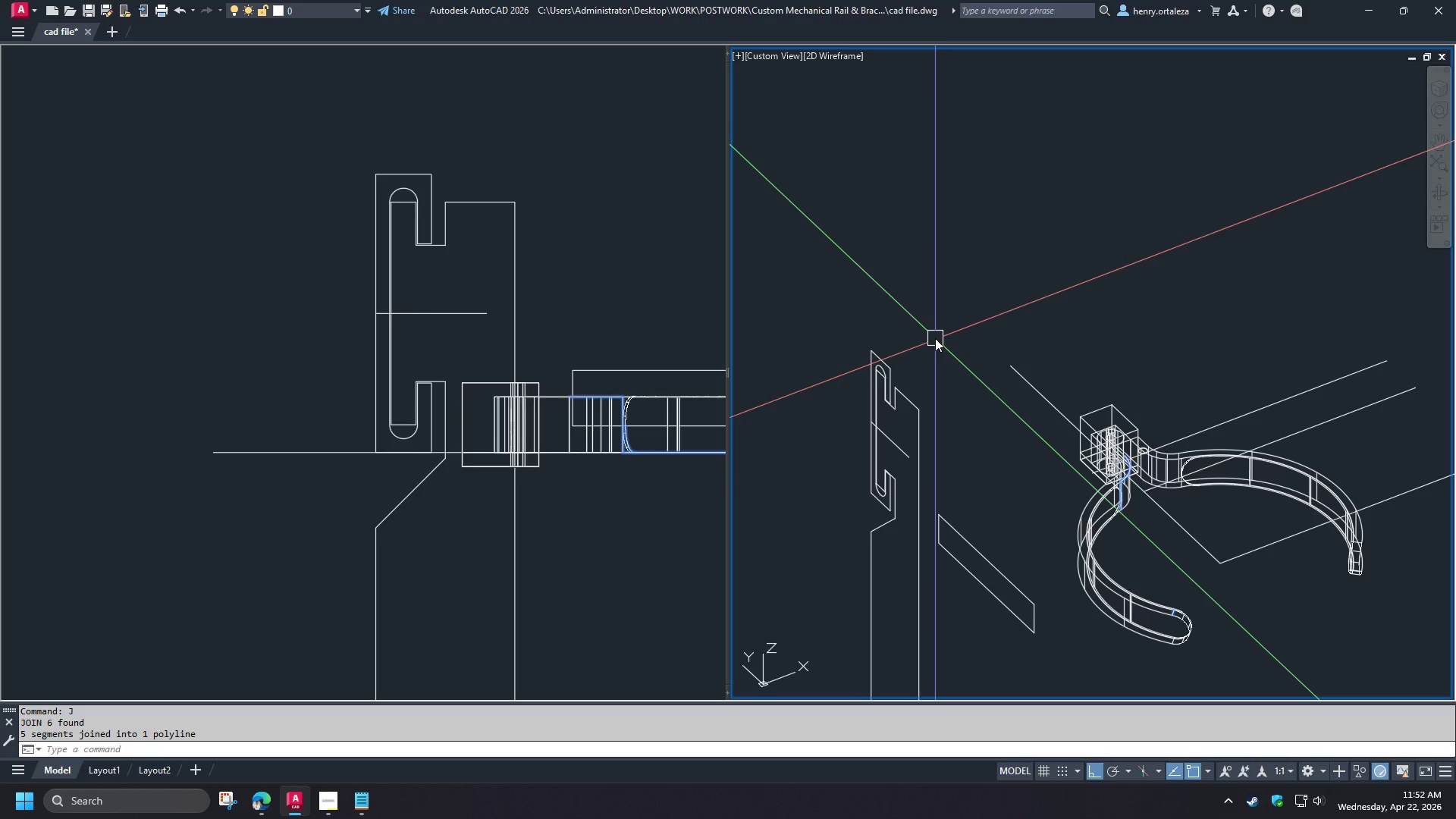 
type(ex)
 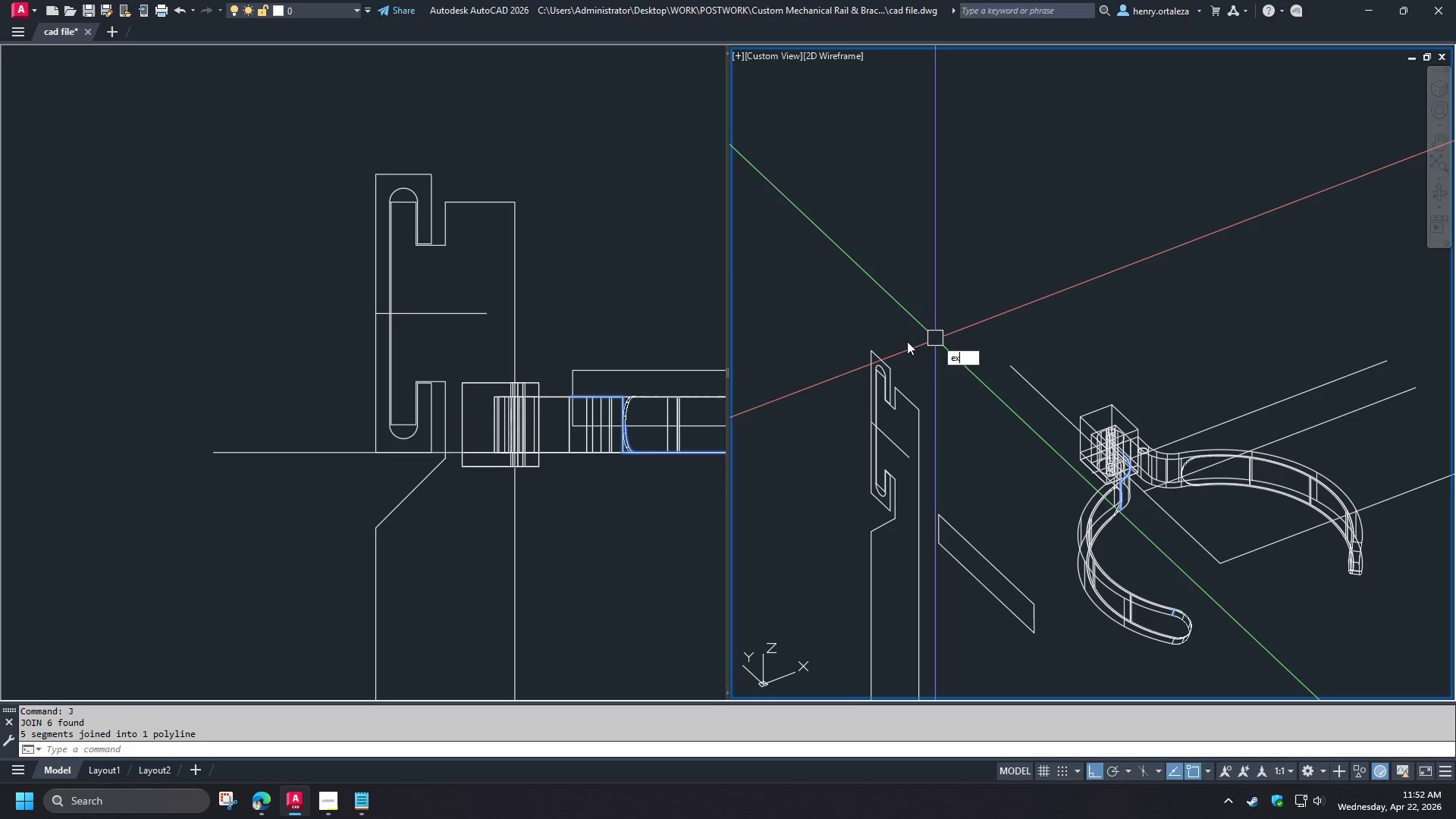 
key(T)
 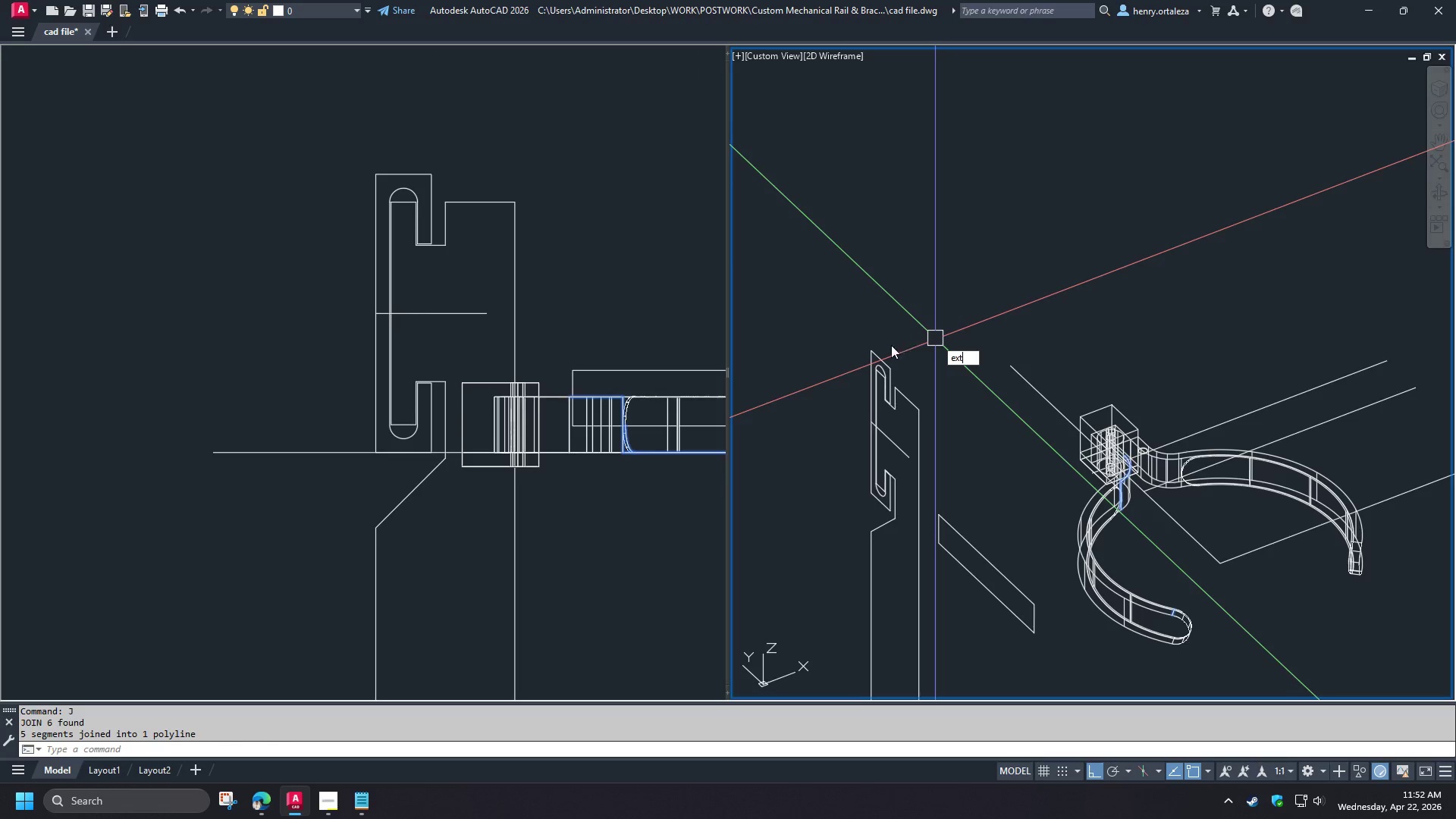 
key(Space)
 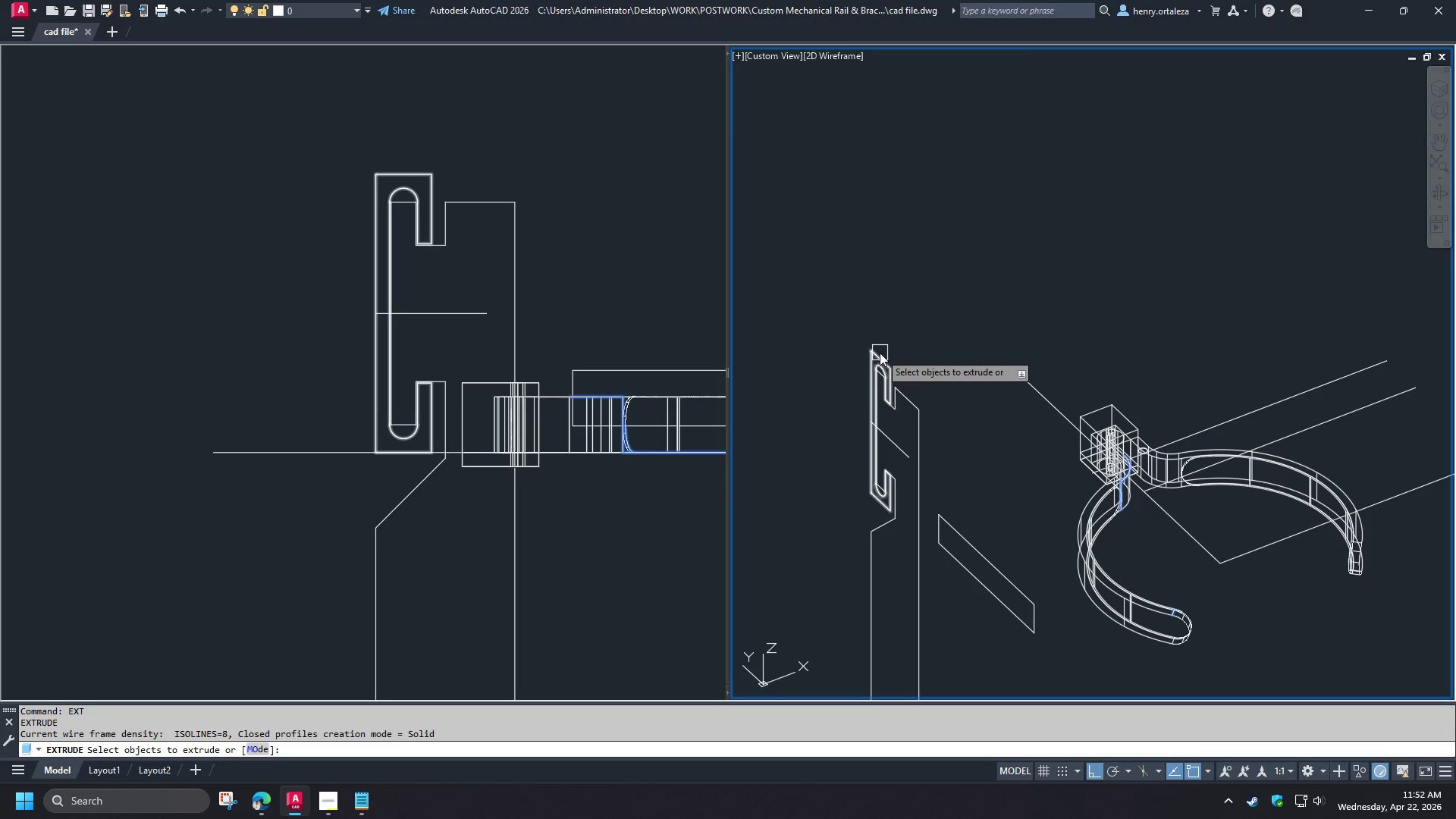 
left_click([880, 353])
 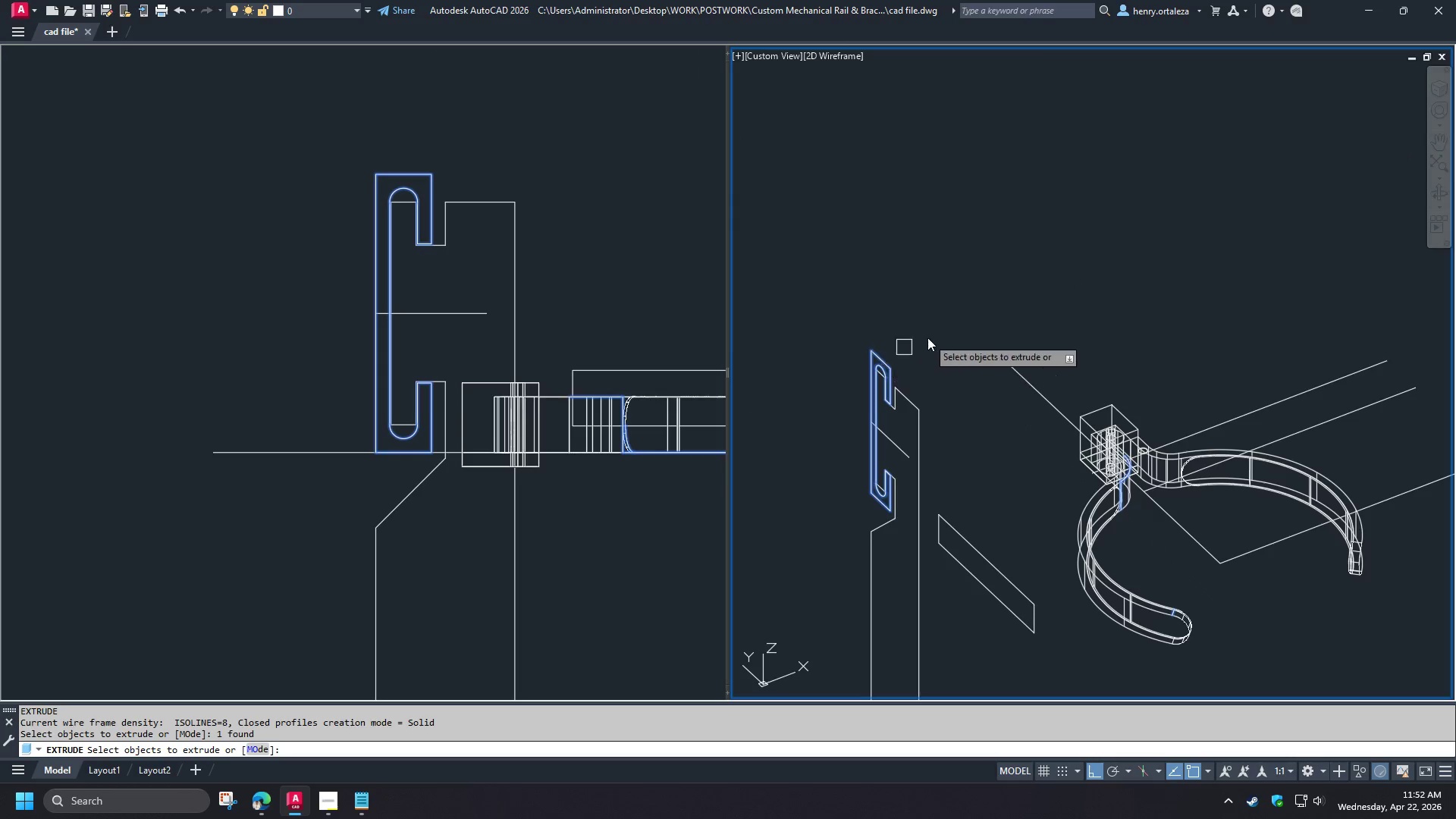 
key(Space)
 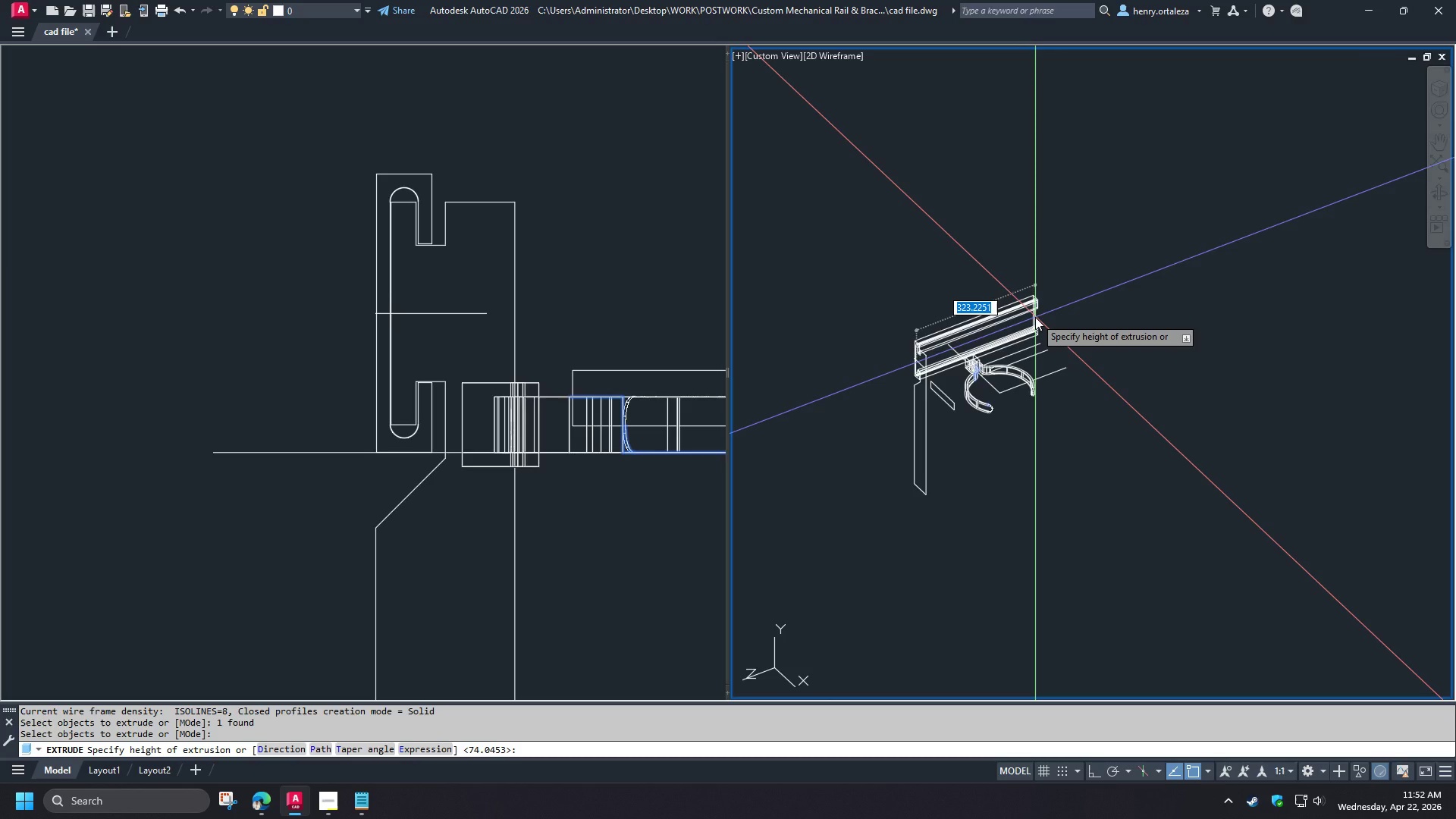 
scroll: coordinate [927, 337], scroll_direction: down, amount: 3.0
 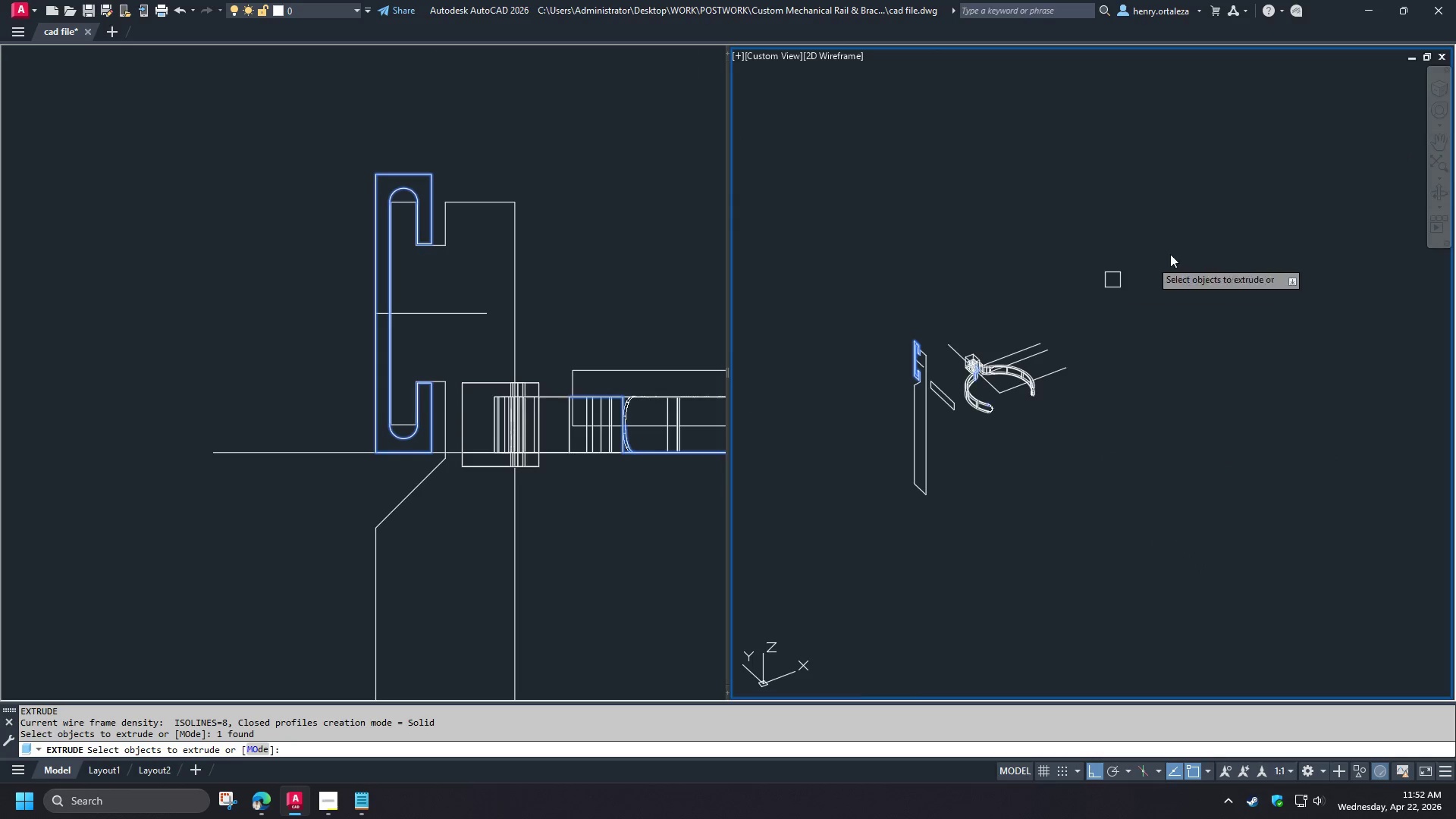 
wait(32.2)
 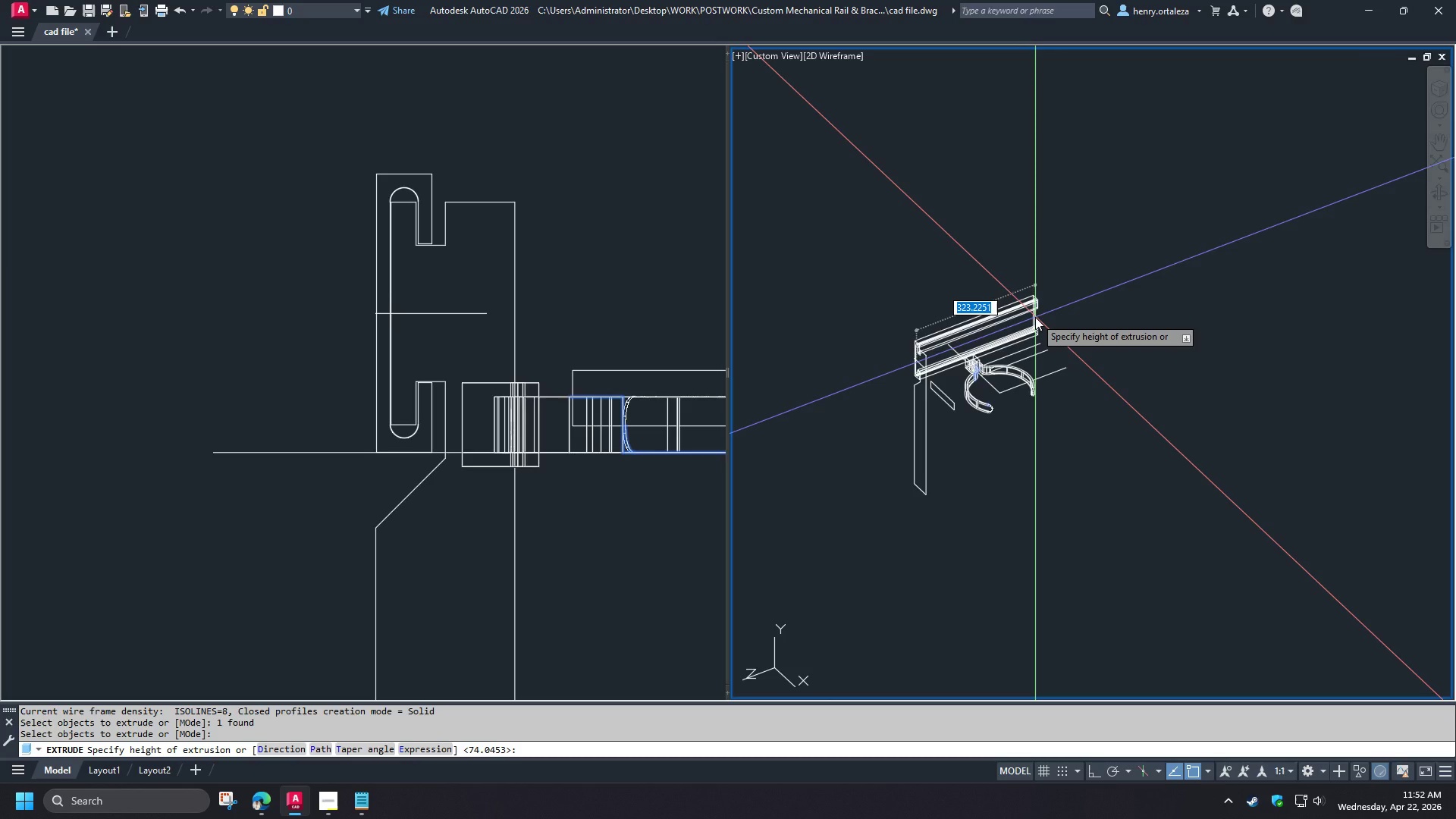 
hold_key(key=ShiftLeft, duration=1.22)
 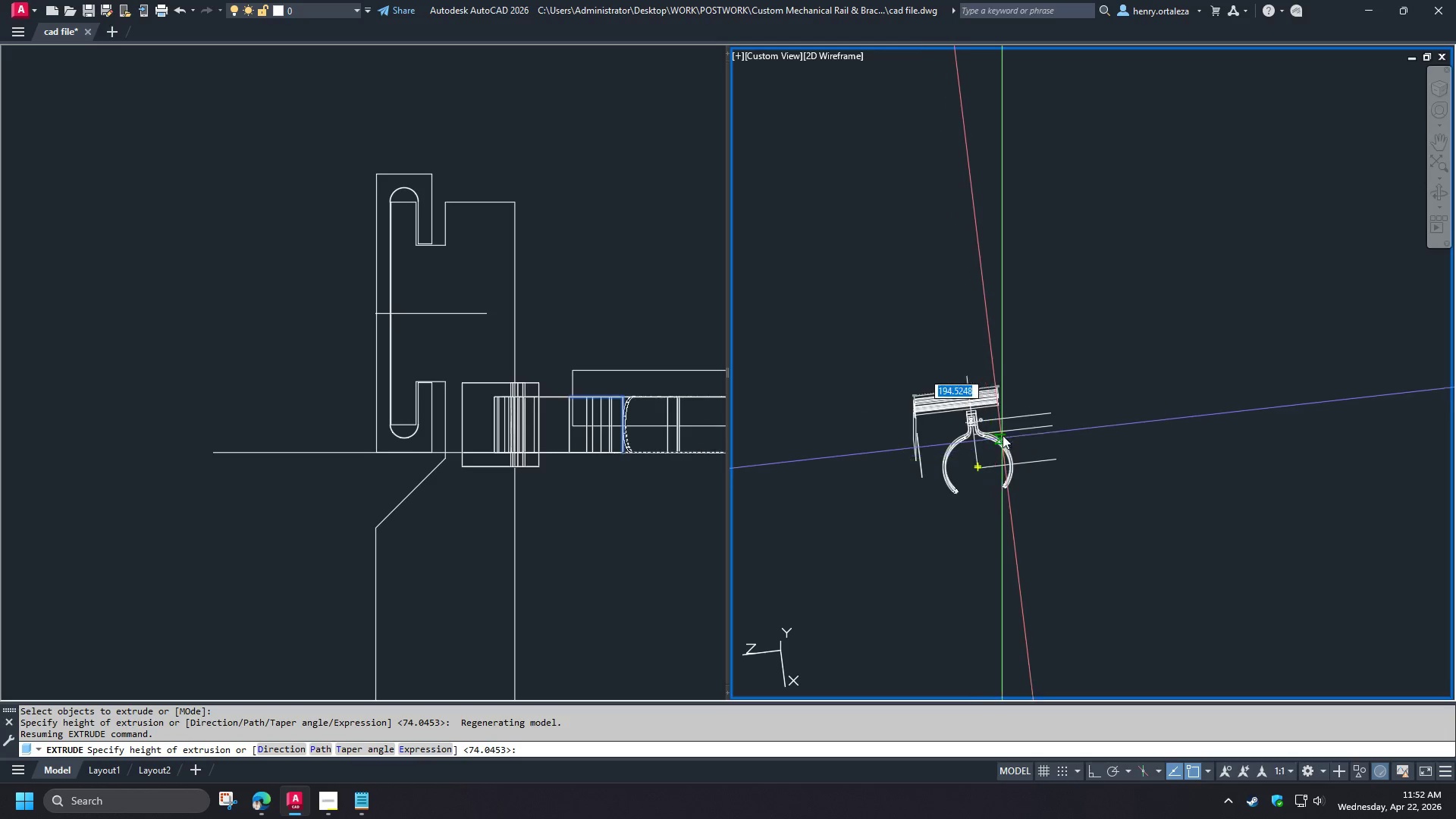 
scroll: coordinate [1005, 429], scroll_direction: up, amount: 2.0
 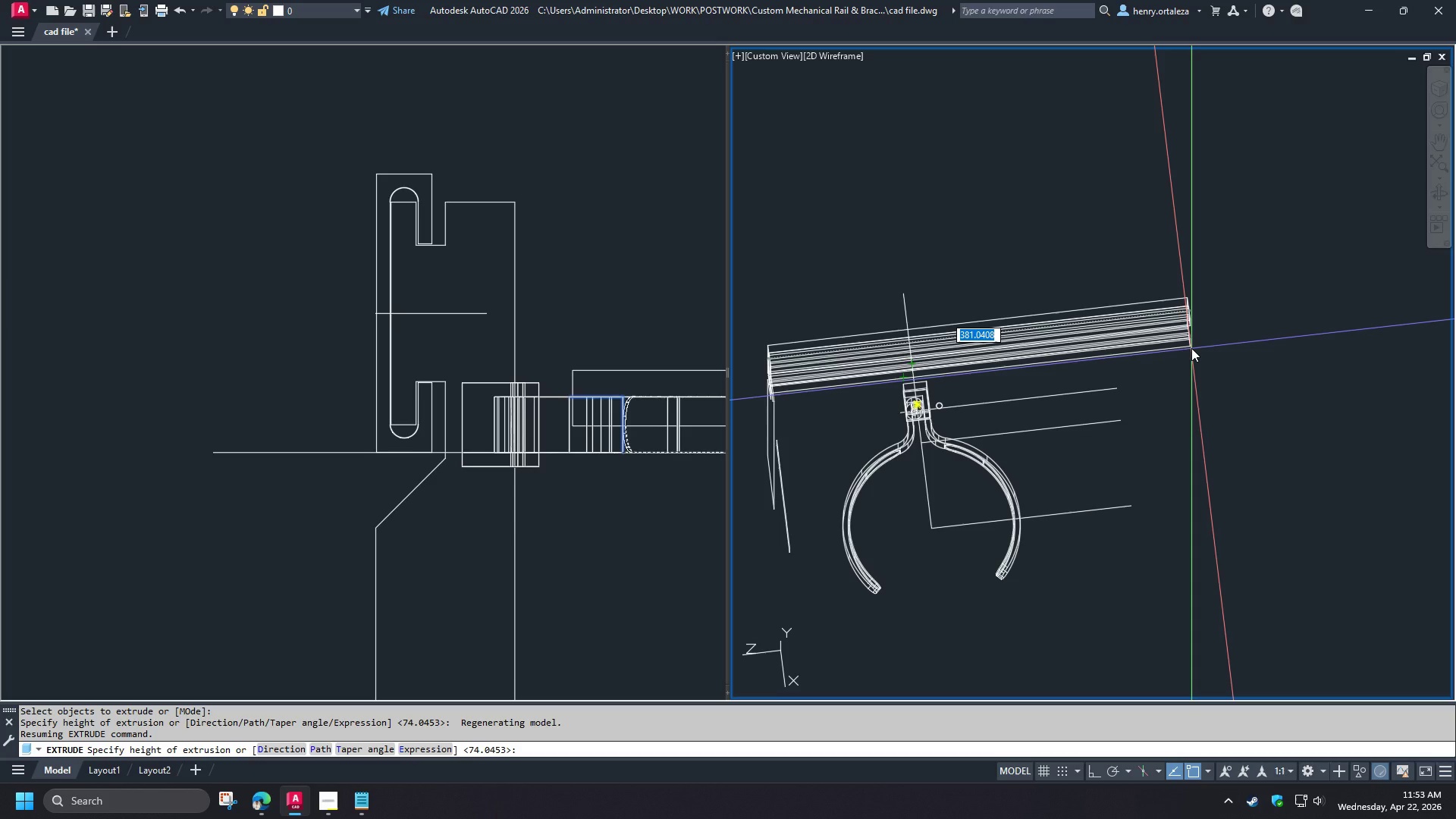 
wait(37.83)
 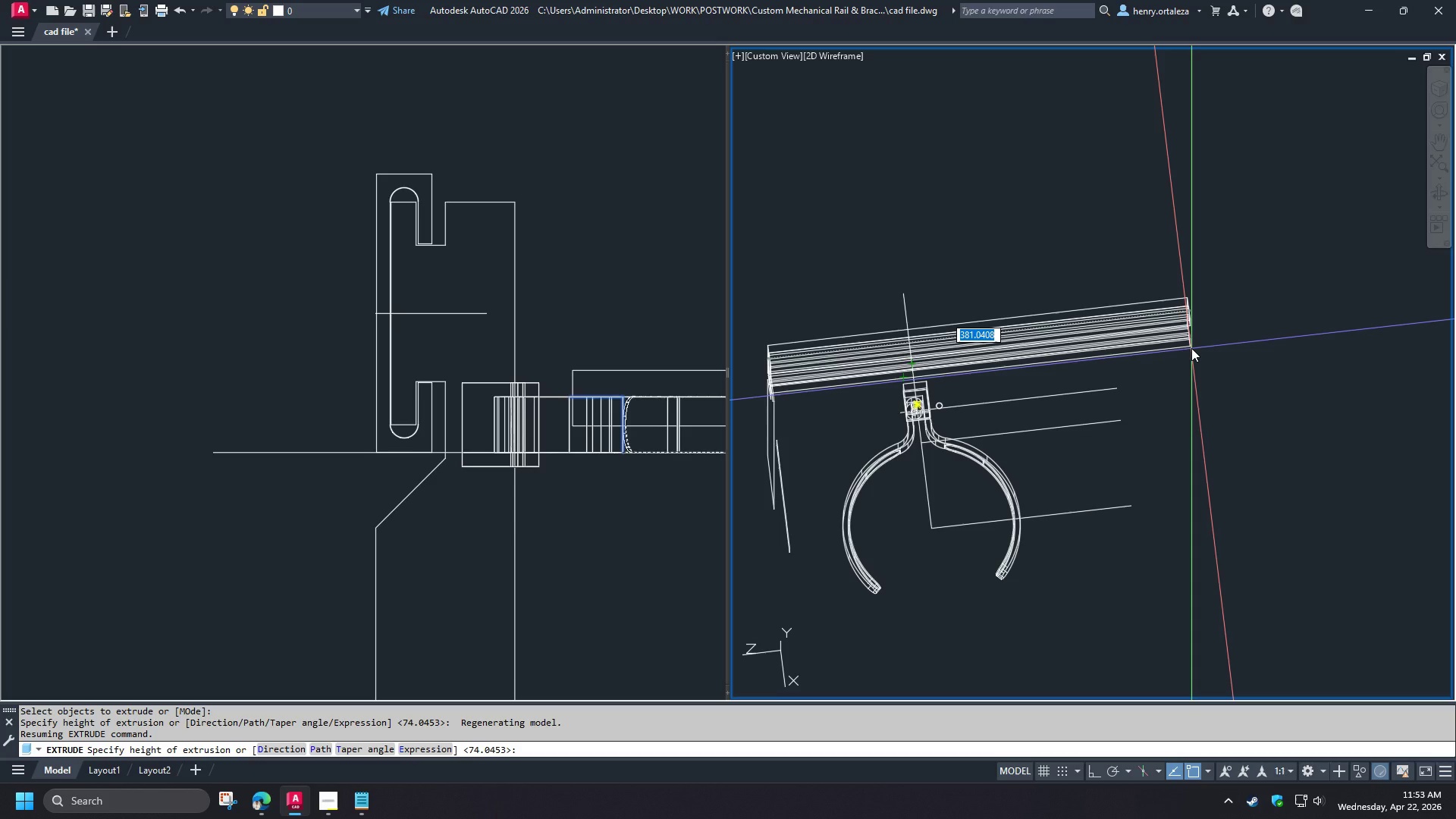 
key(Numpad9)
 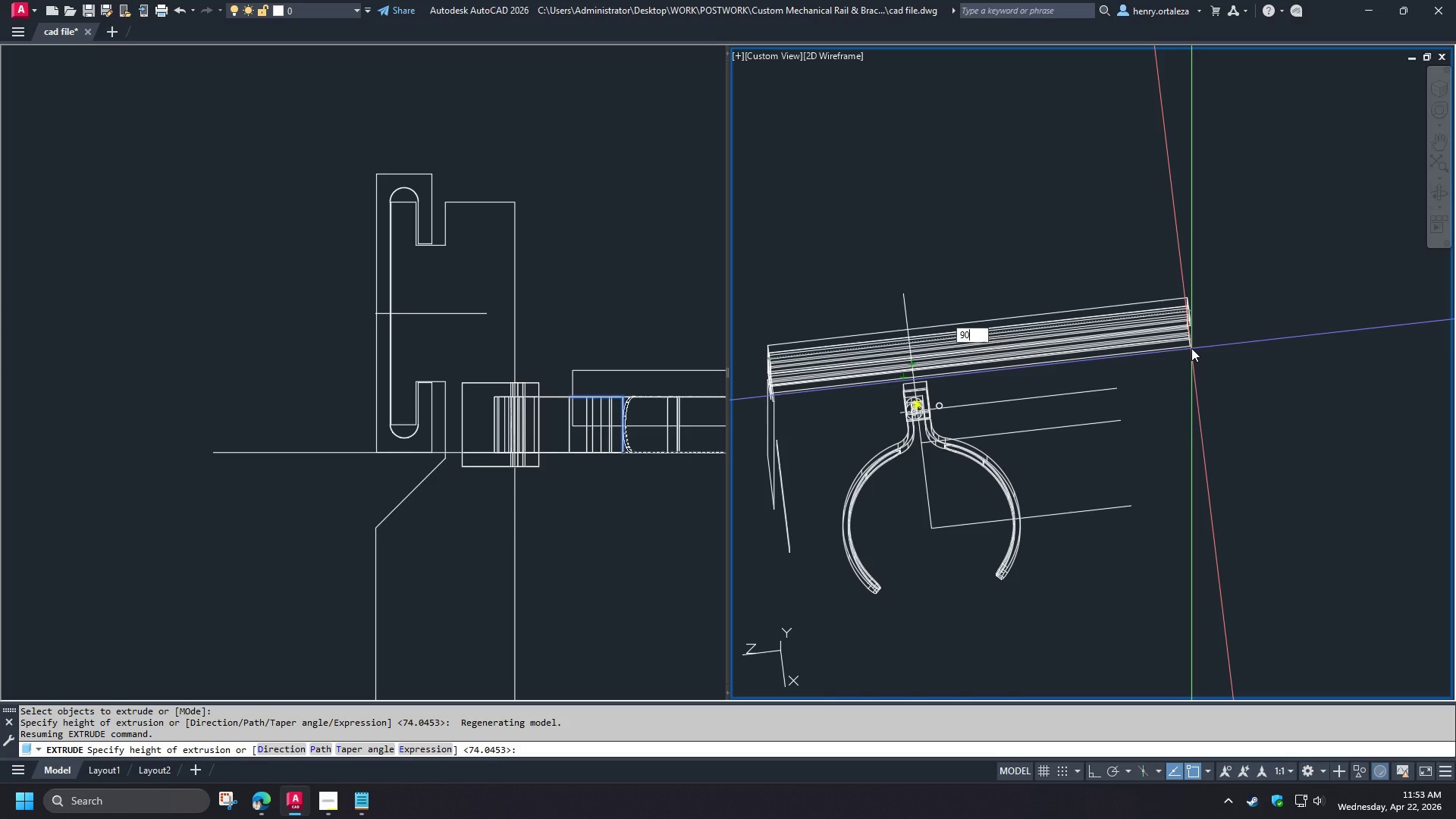 
key(Numpad0)
 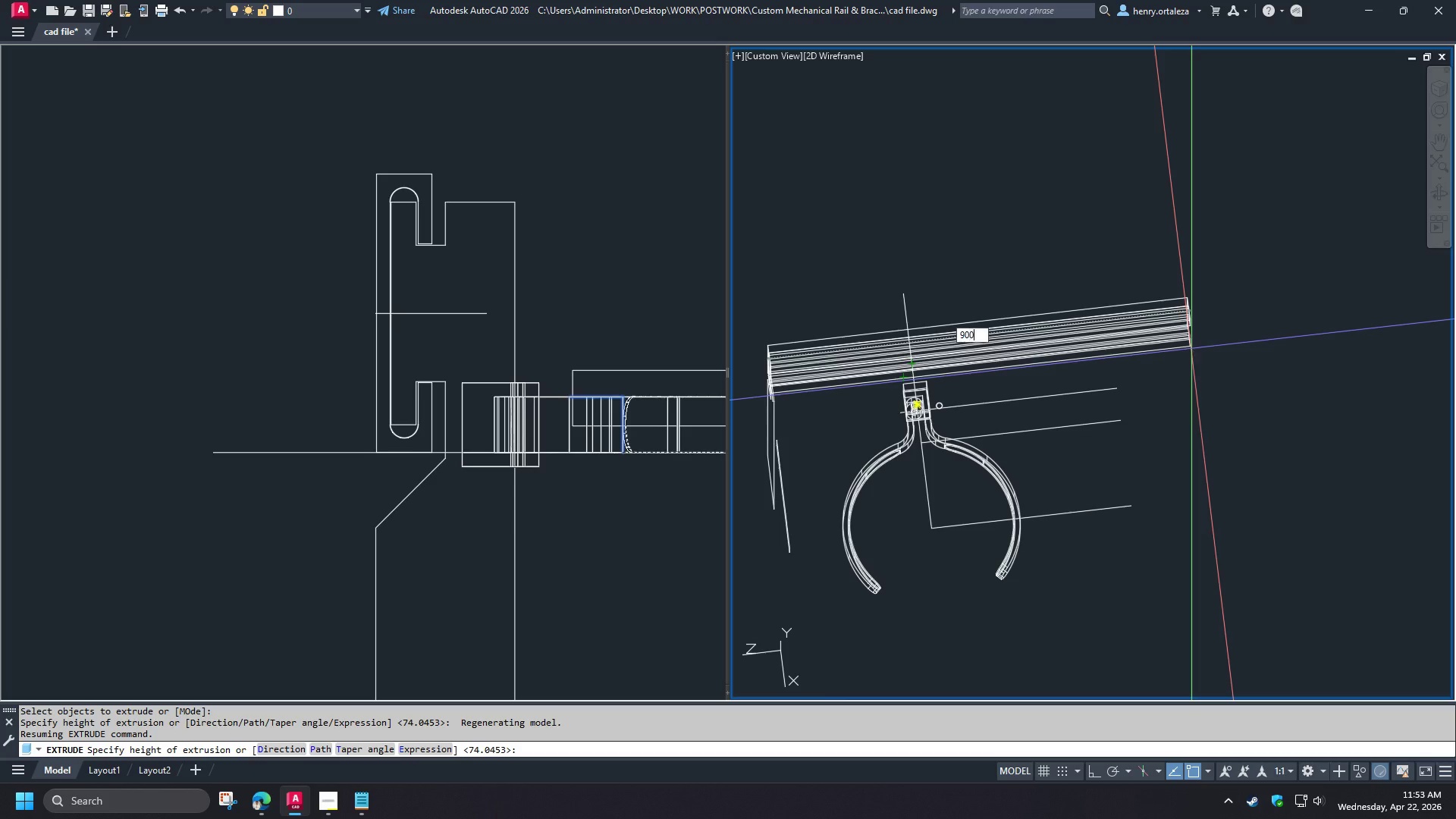 
key(Numpad0)
 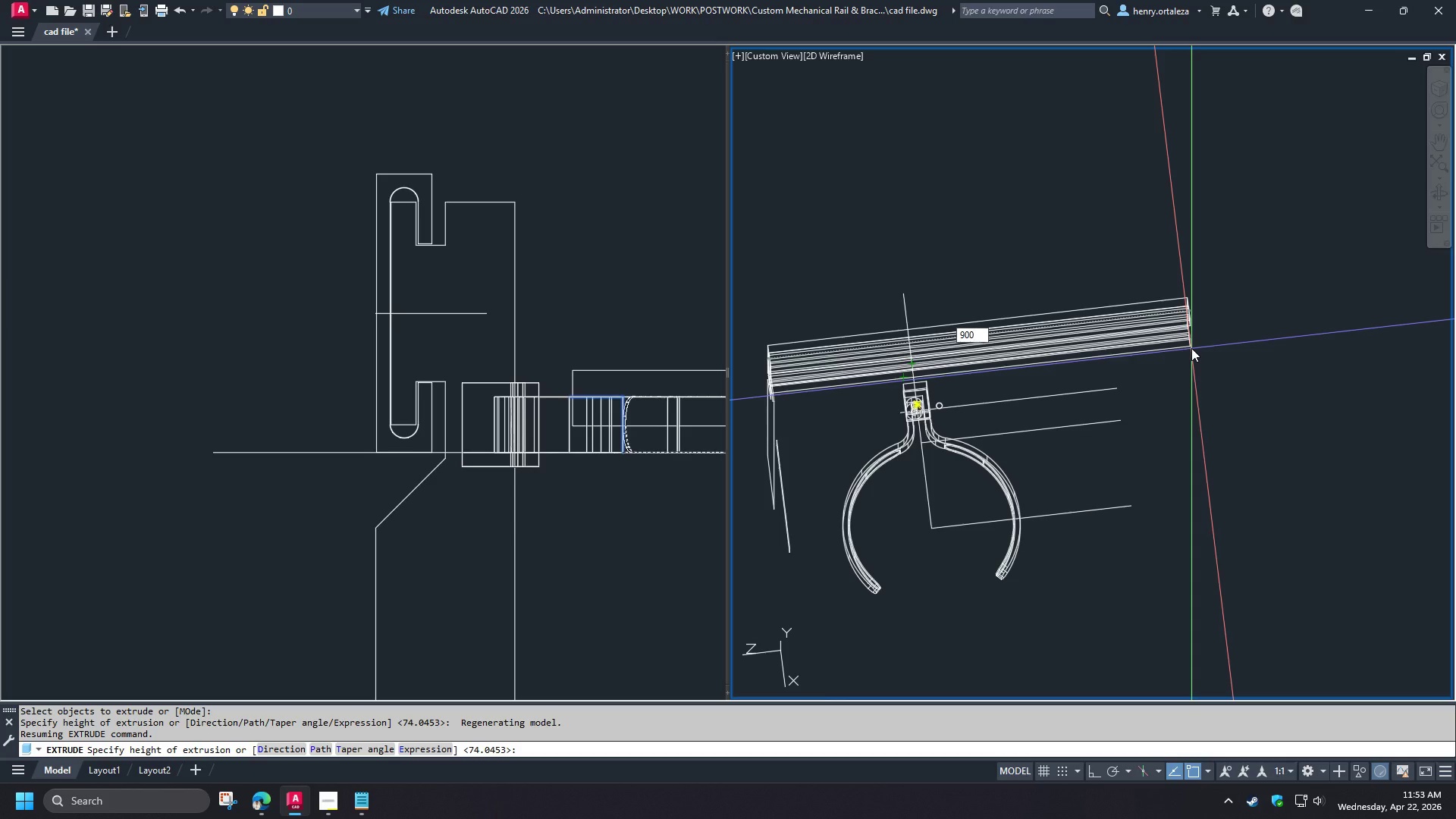 
key(NumpadEnter)
 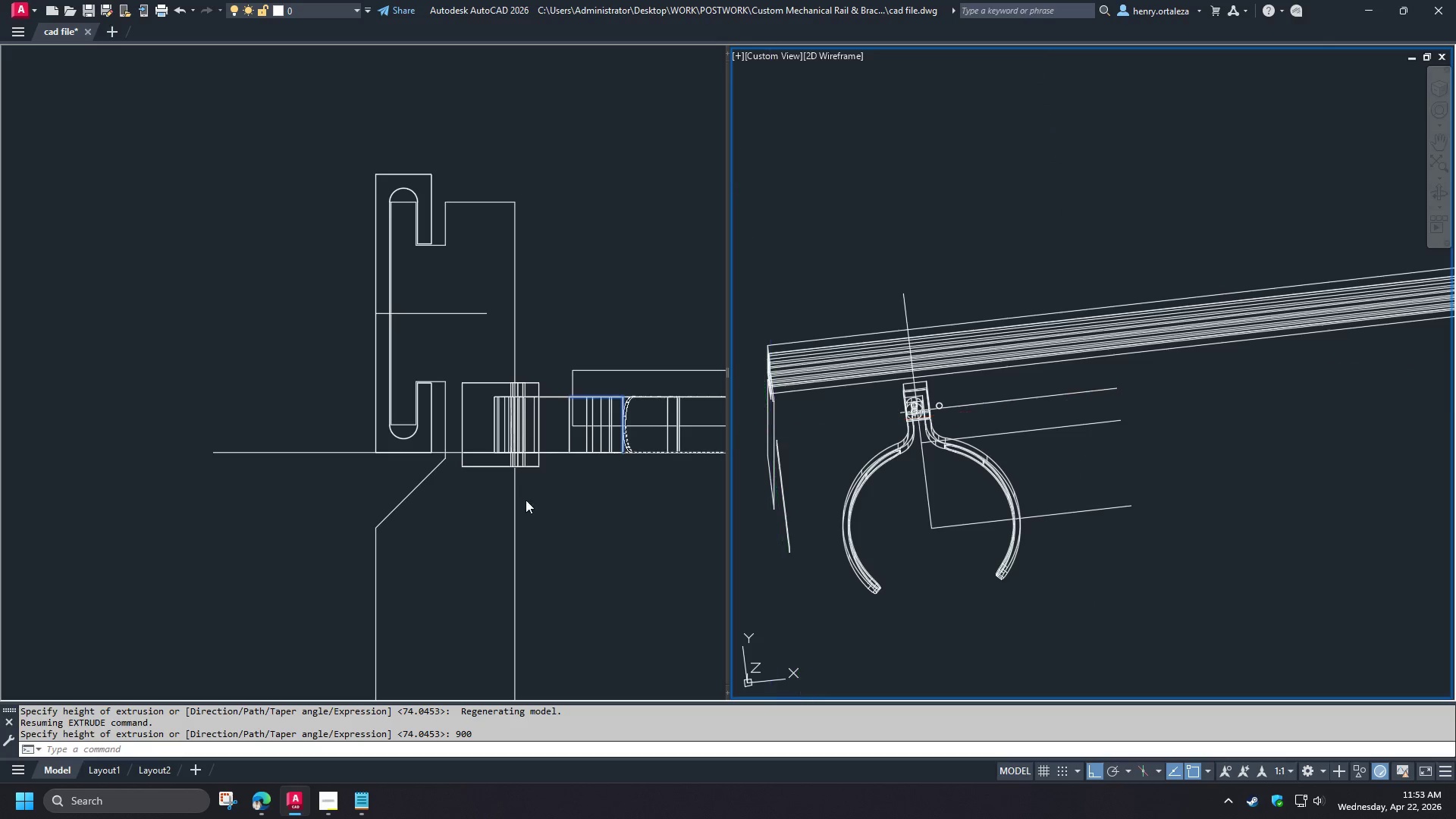 
hold_key(key=ShiftLeft, duration=1.03)
 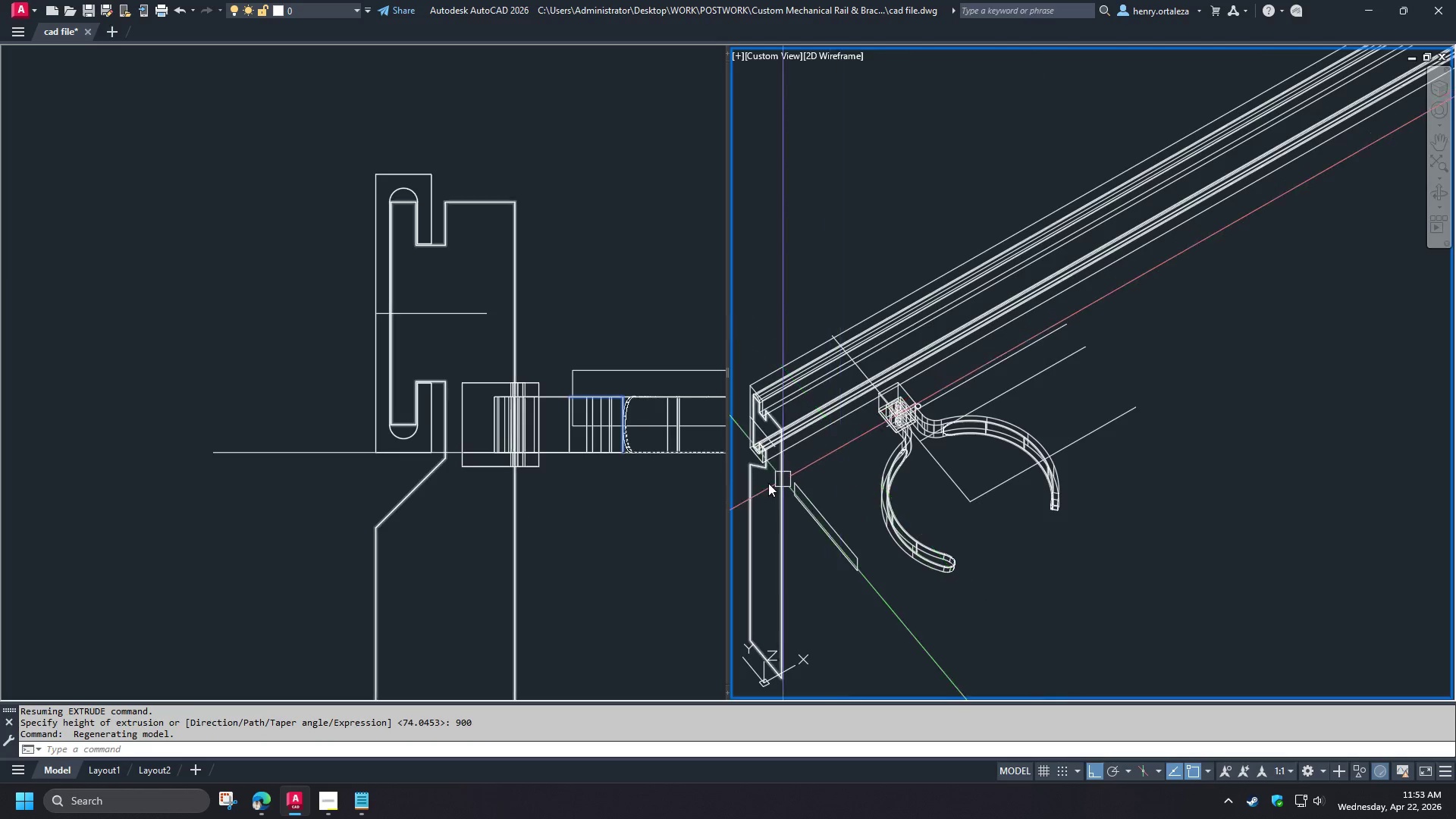 
type(ext)
 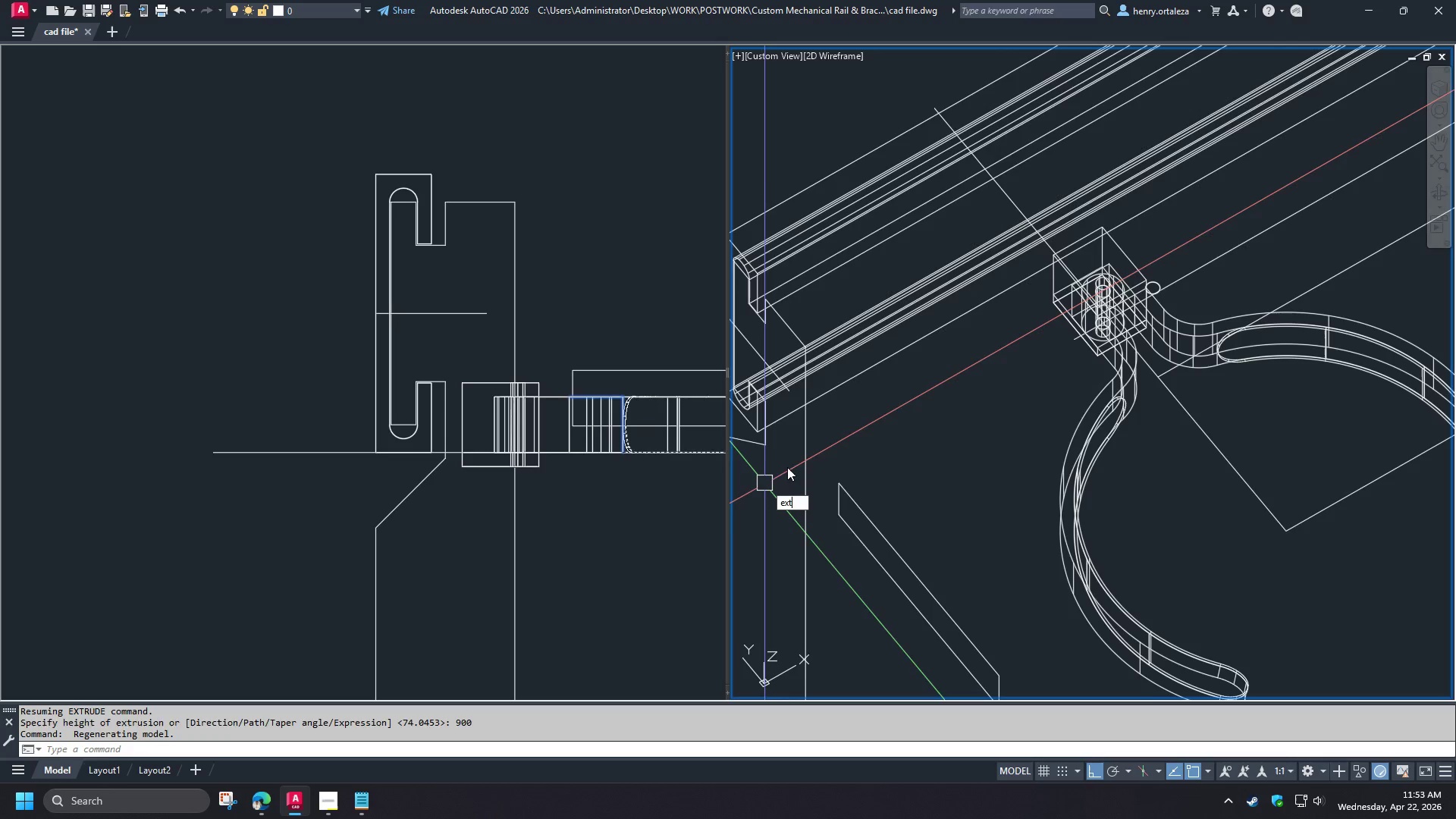 
scroll: coordinate [764, 483], scroll_direction: up, amount: 2.0
 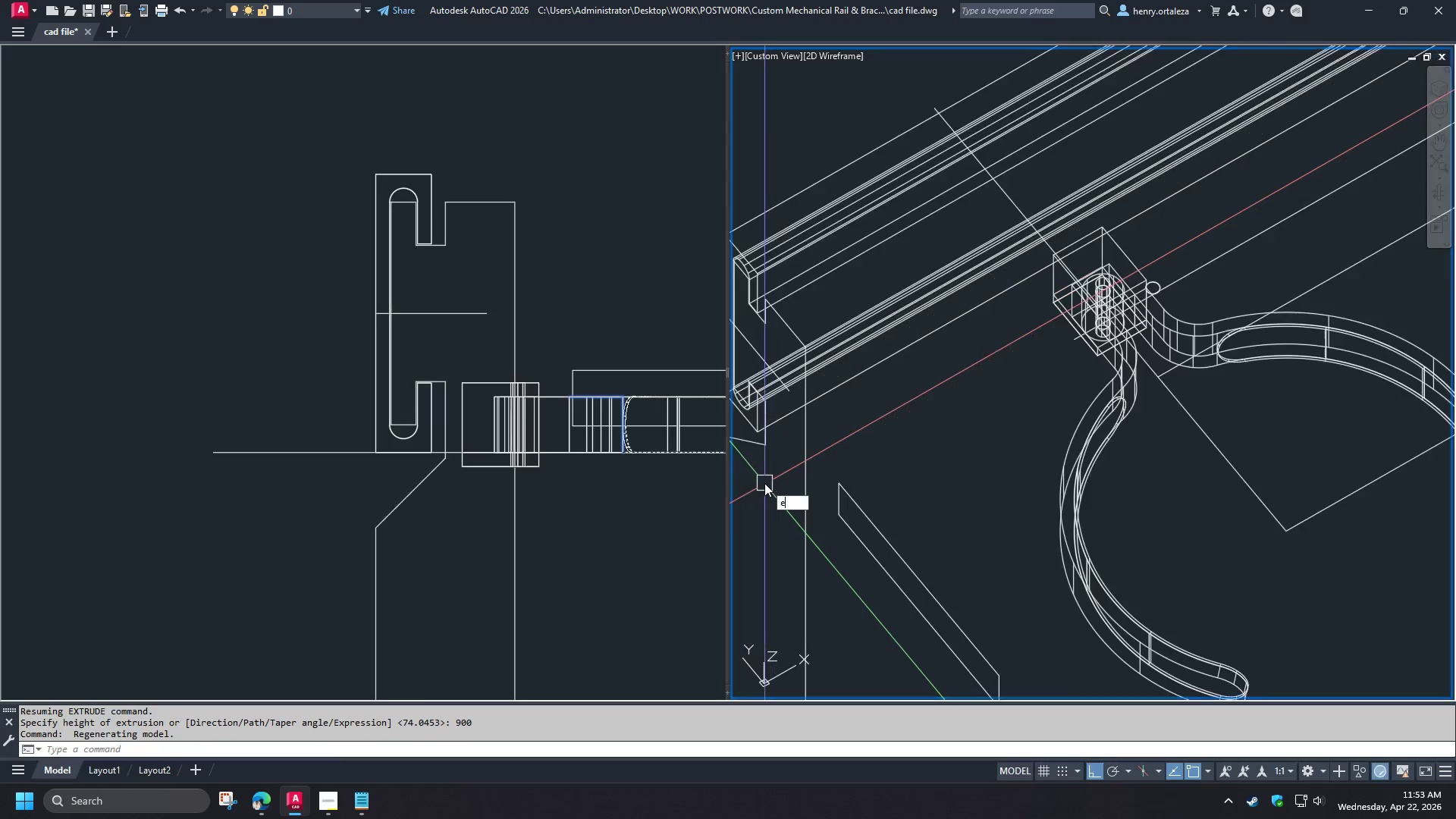 
key(Space)
 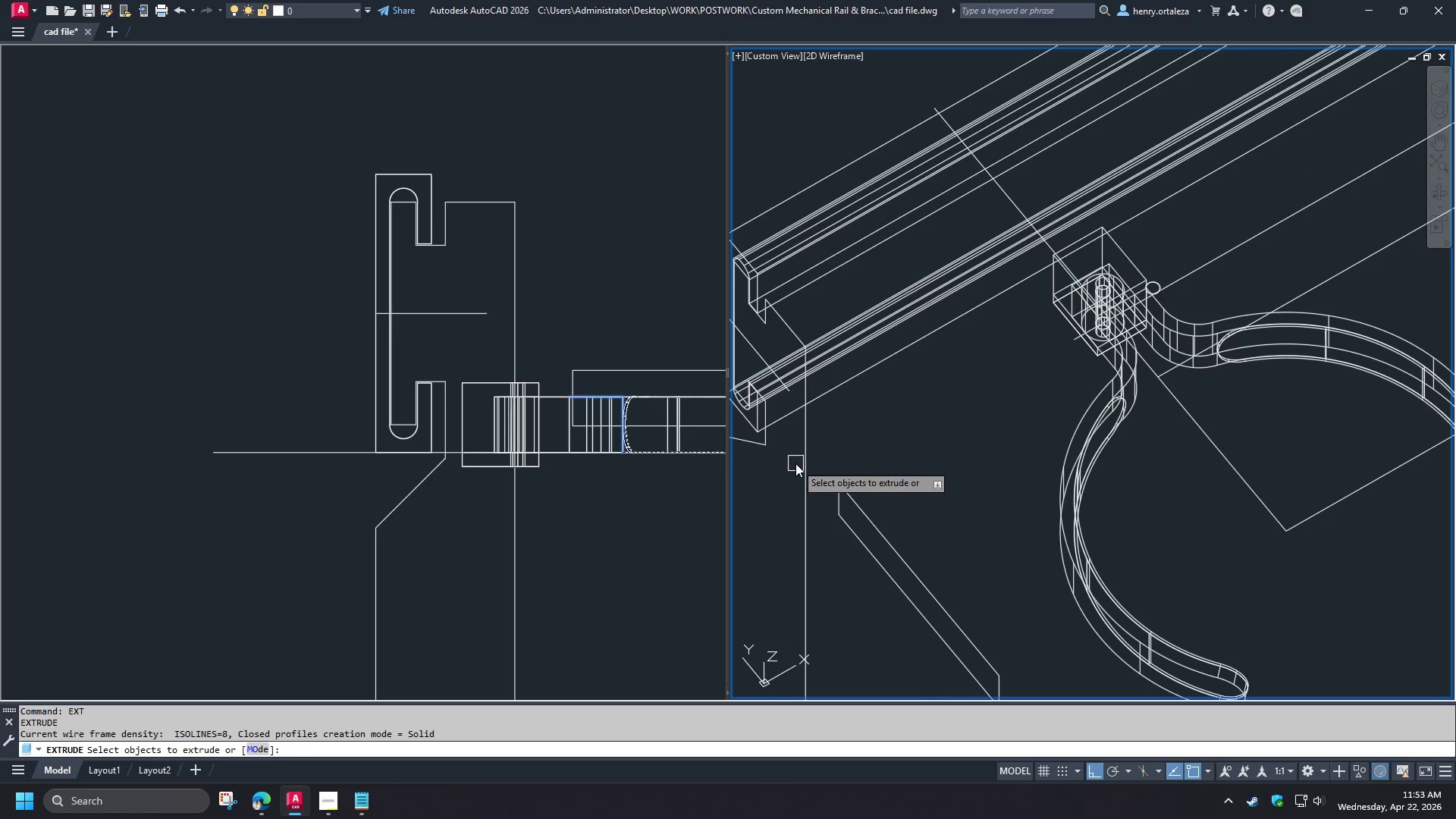 
left_click([799, 466])
 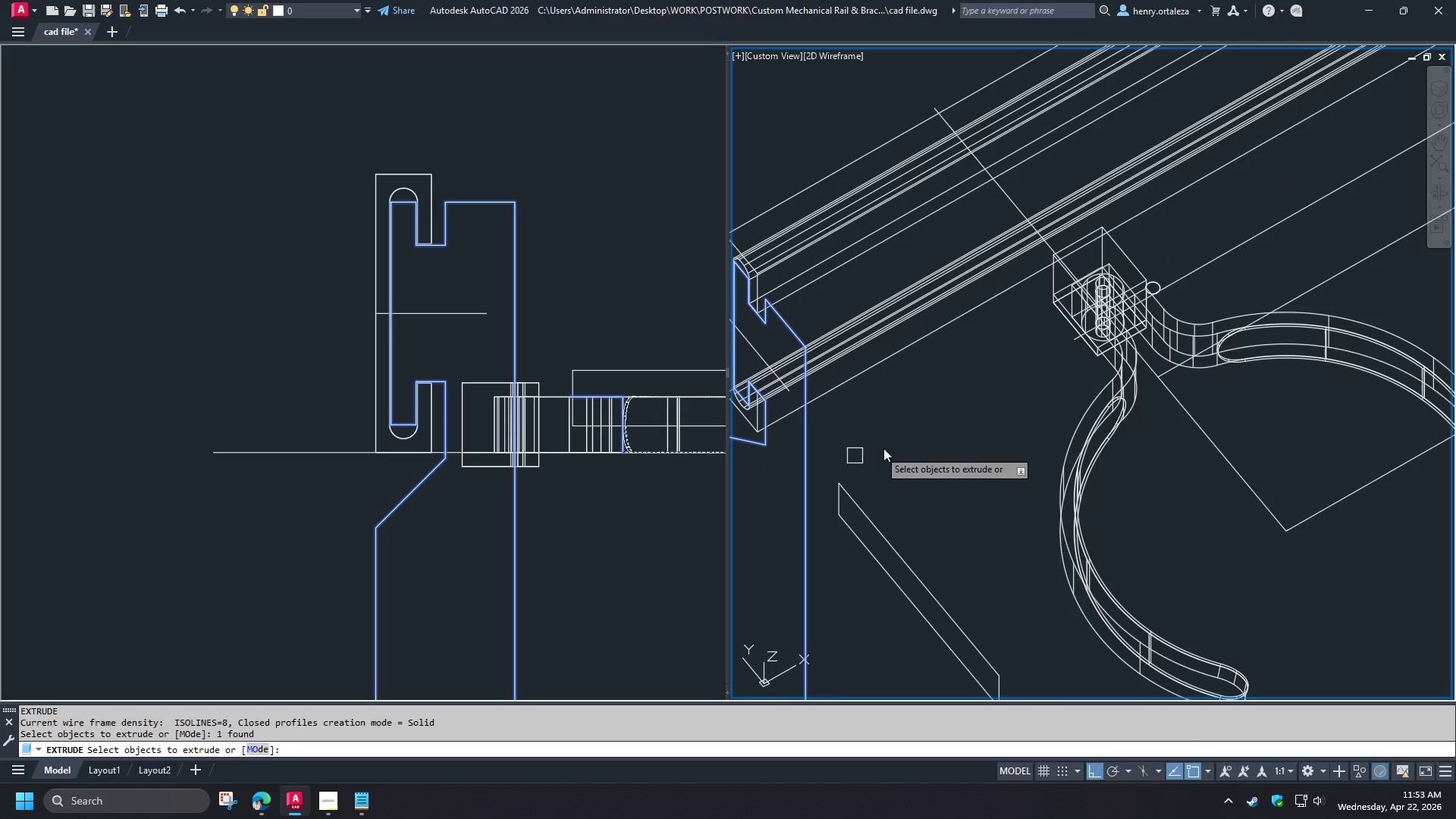 
key(Space)
 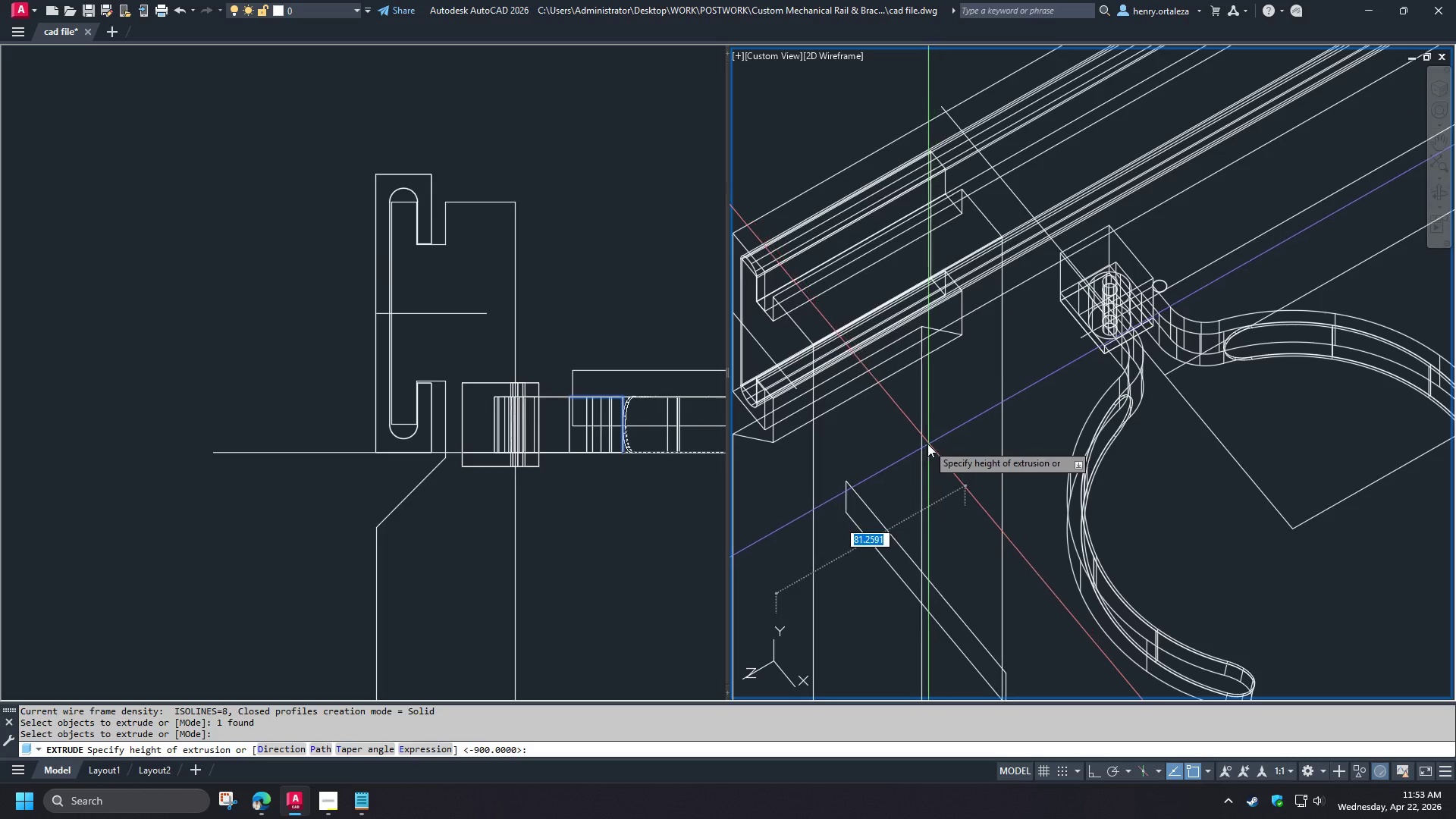 
scroll: coordinate [873, 451], scroll_direction: none, amount: 0.0
 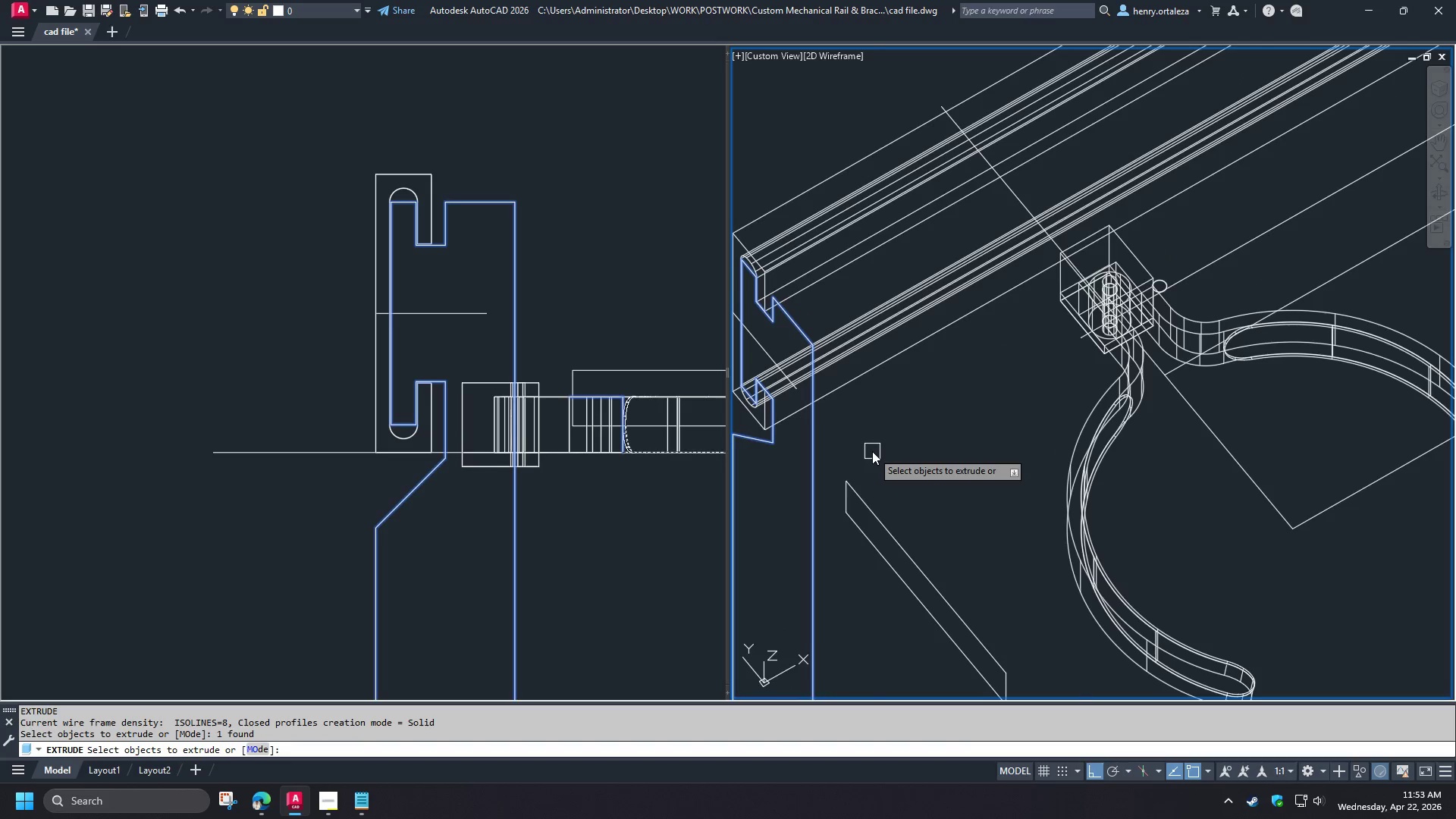 
scroll: coordinate [927, 444], scroll_direction: down, amount: 1.0
 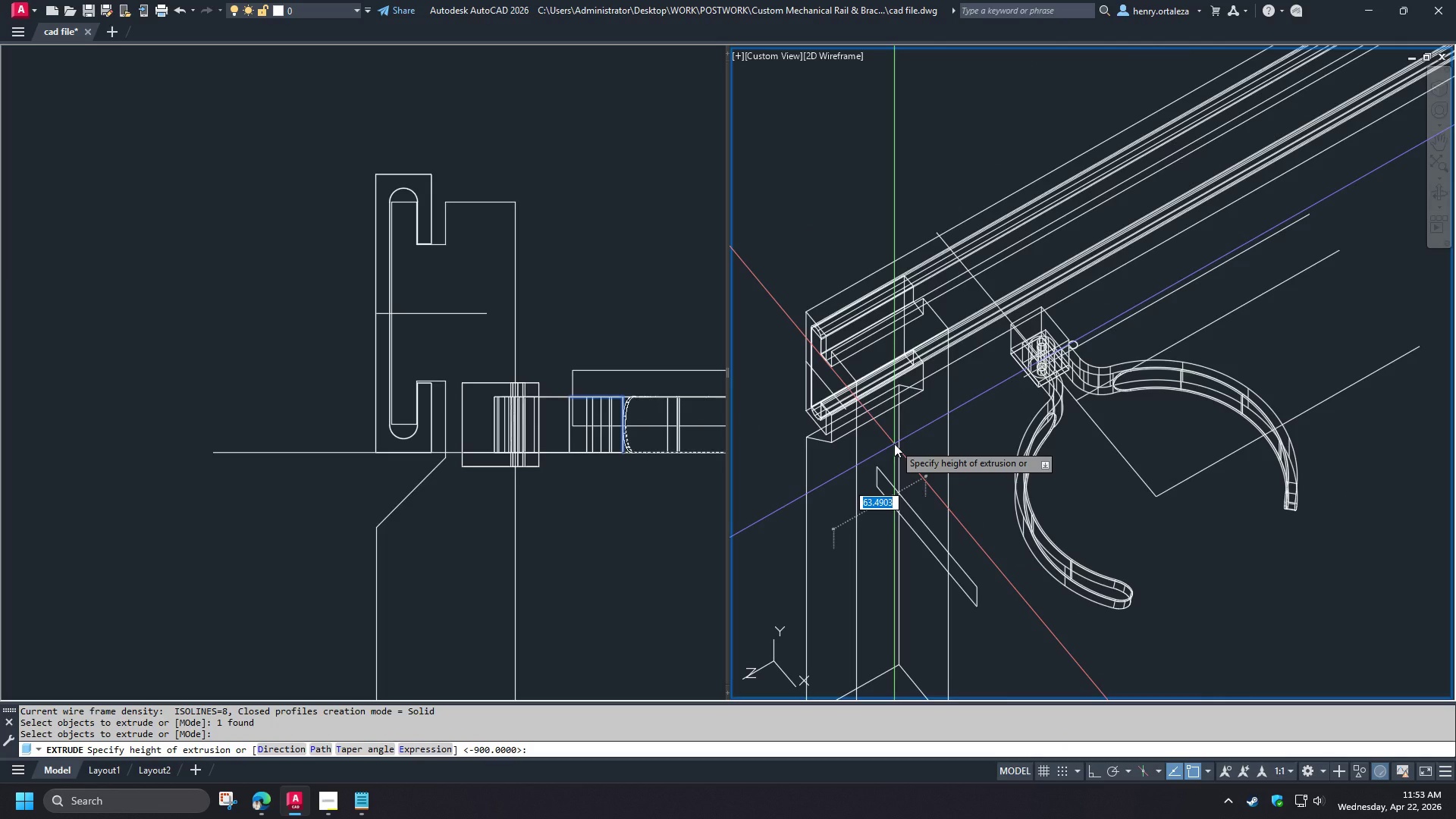 
key(Numpad5)
 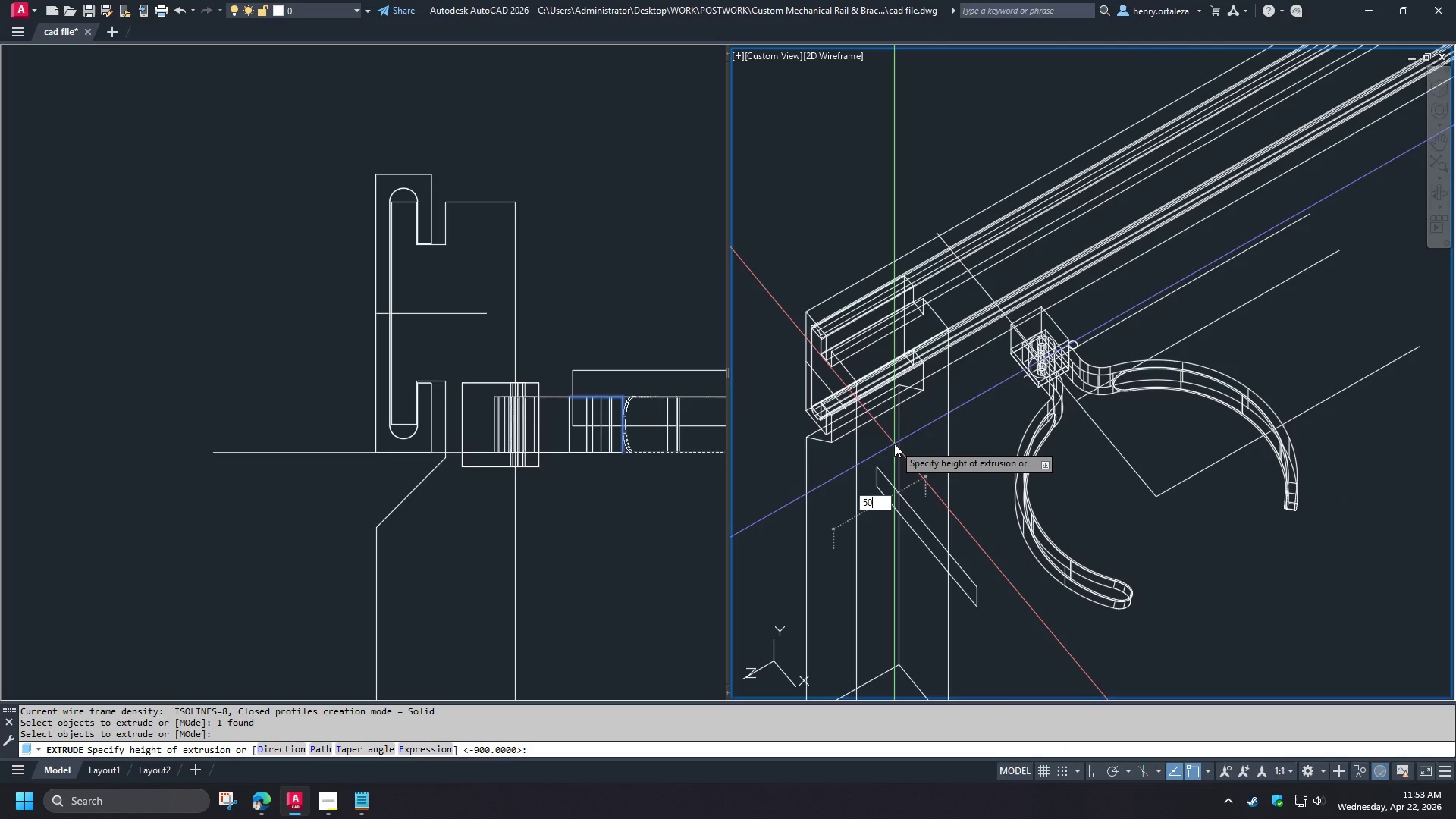 
key(Numpad0)
 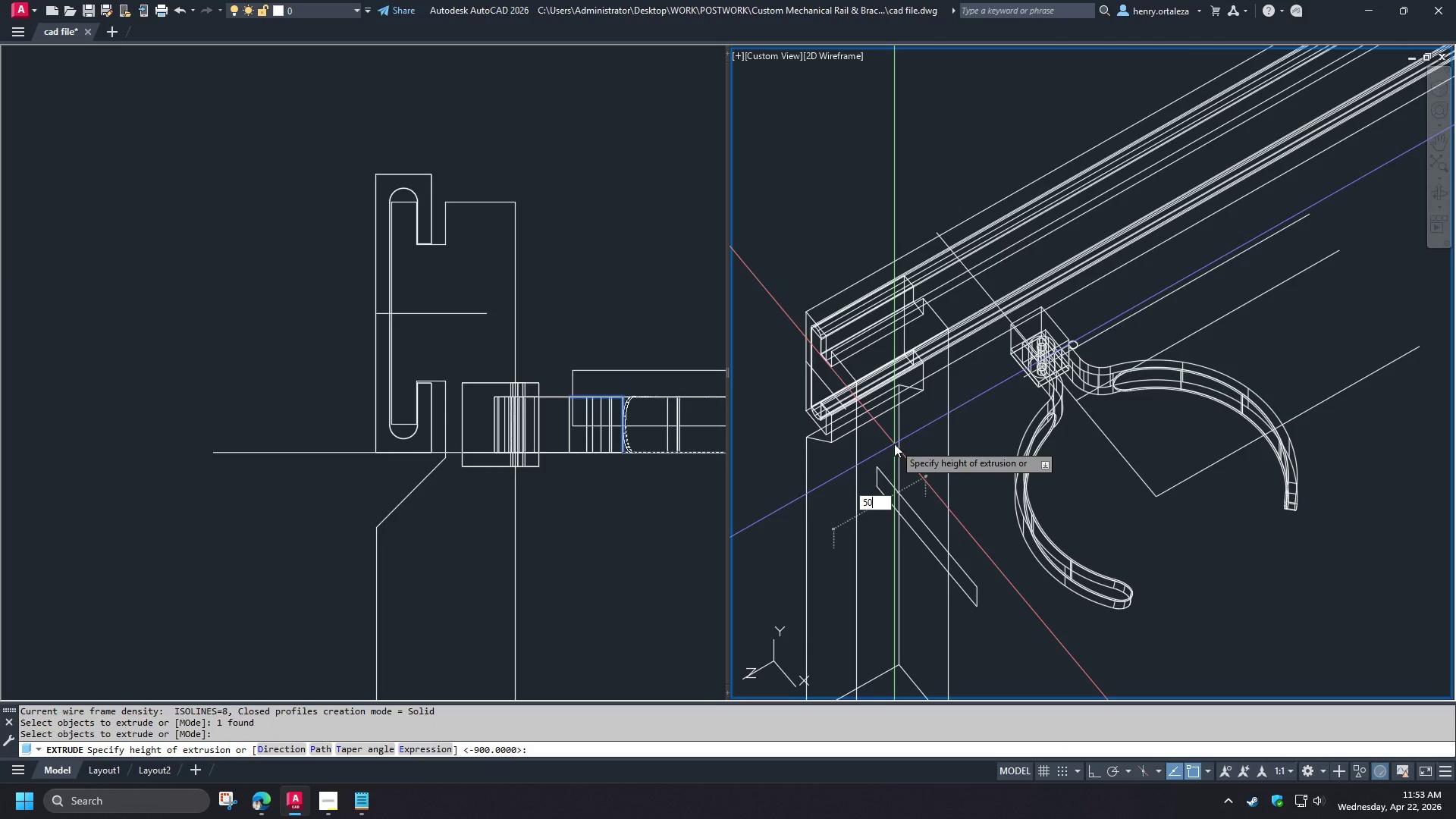 
key(NumpadEnter)
 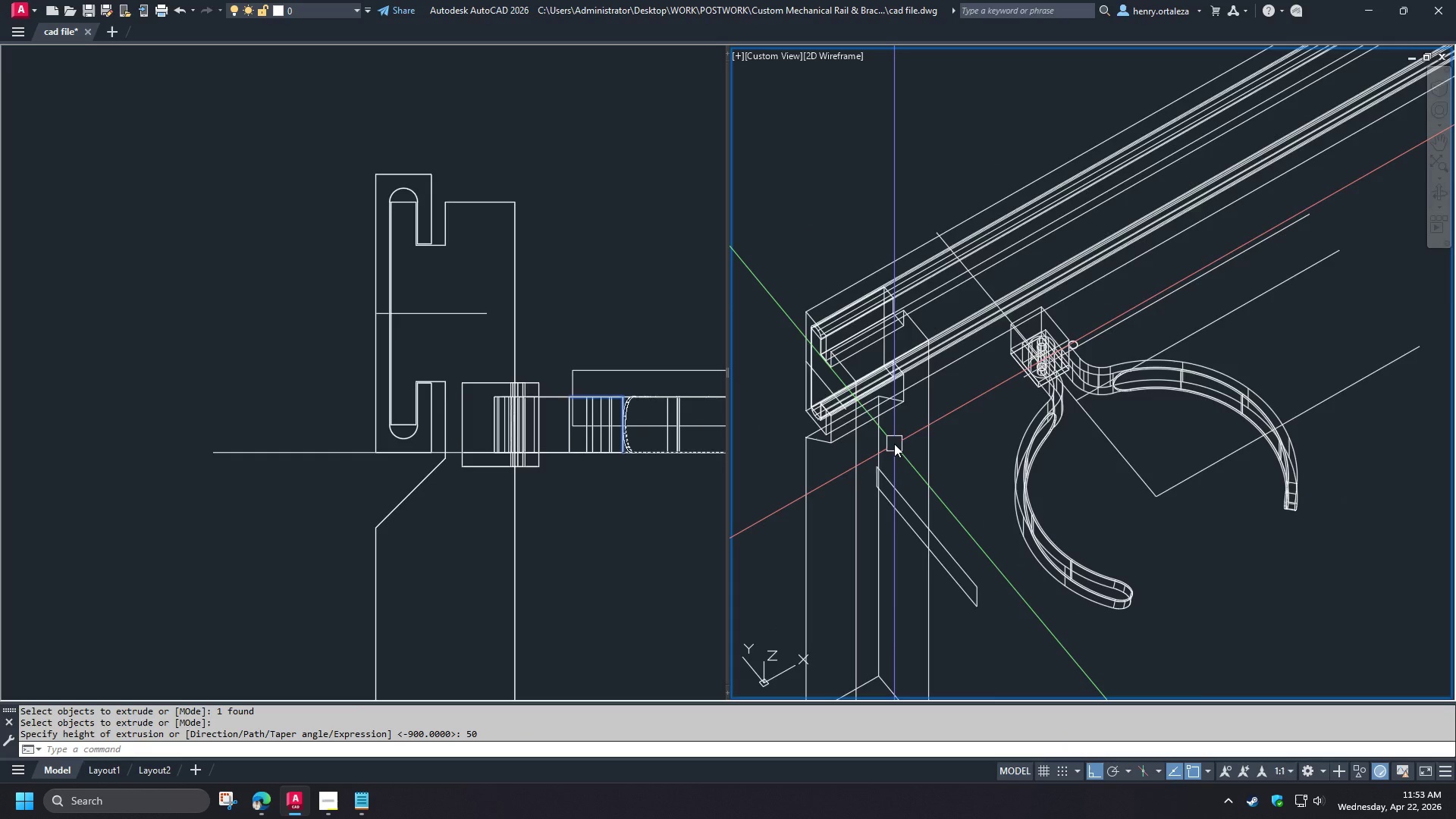 
scroll: coordinate [894, 444], scroll_direction: down, amount: 1.0
 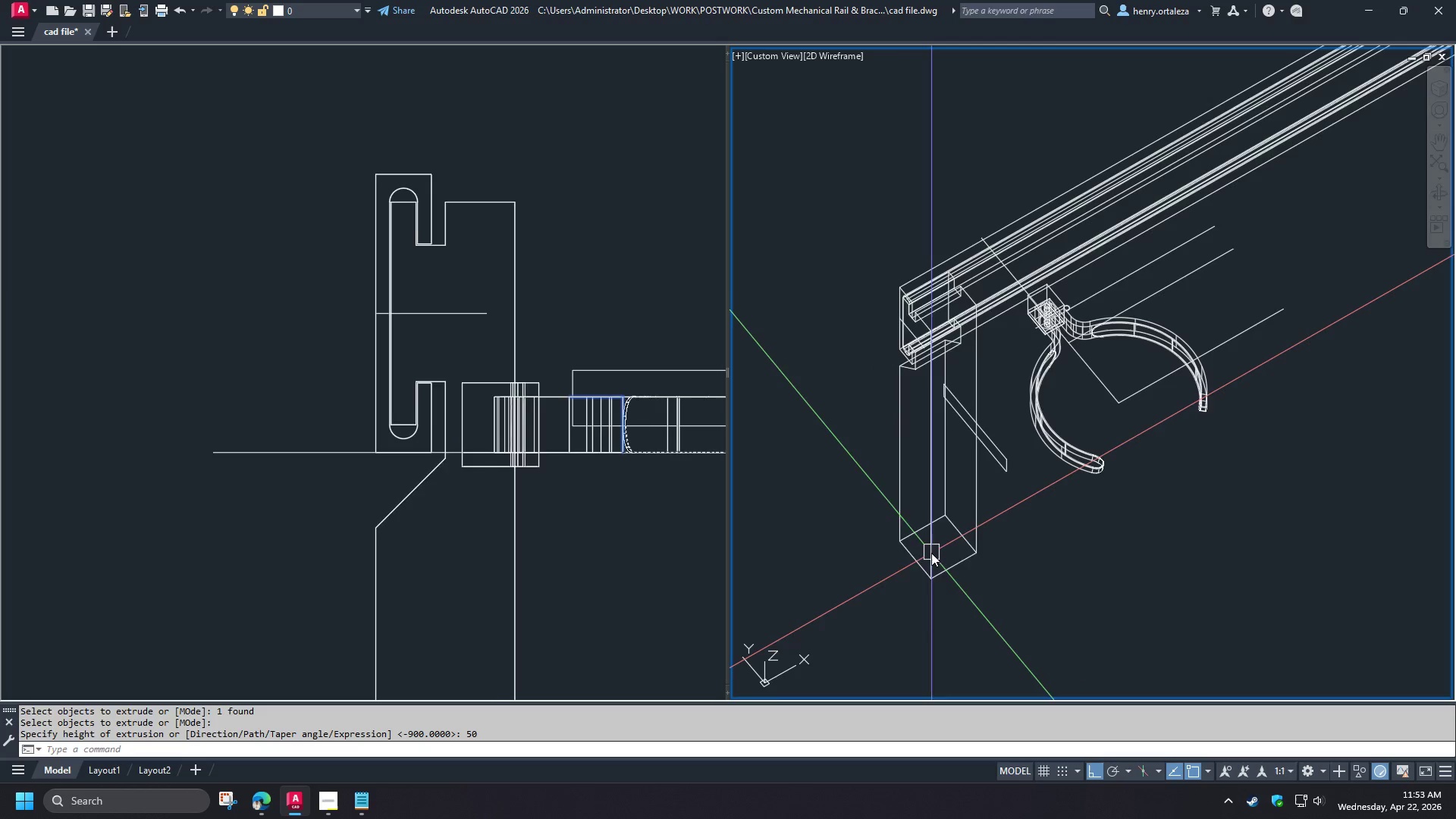 
type(re)
 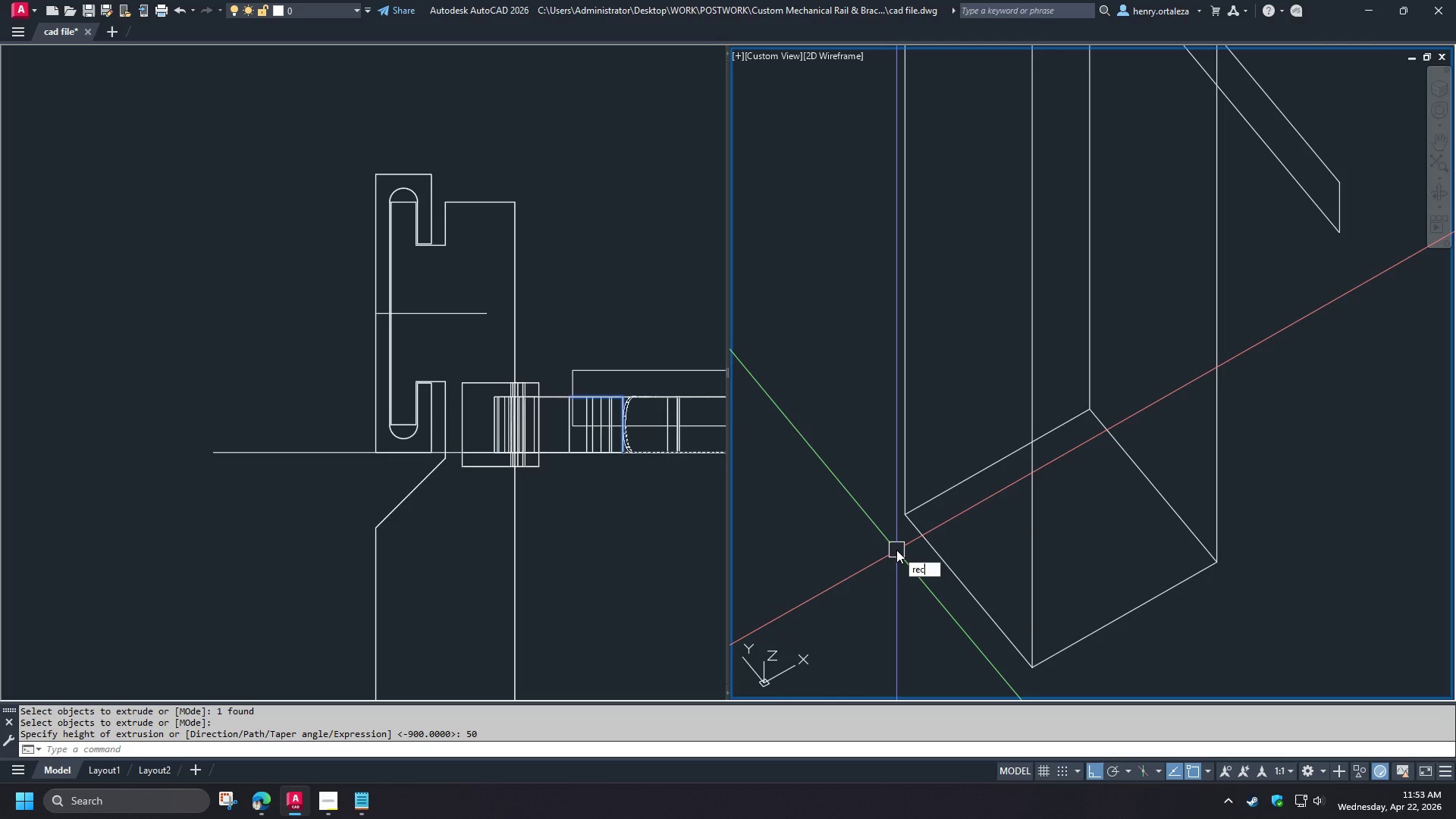 
scroll: coordinate [896, 551], scroll_direction: up, amount: 3.0
 